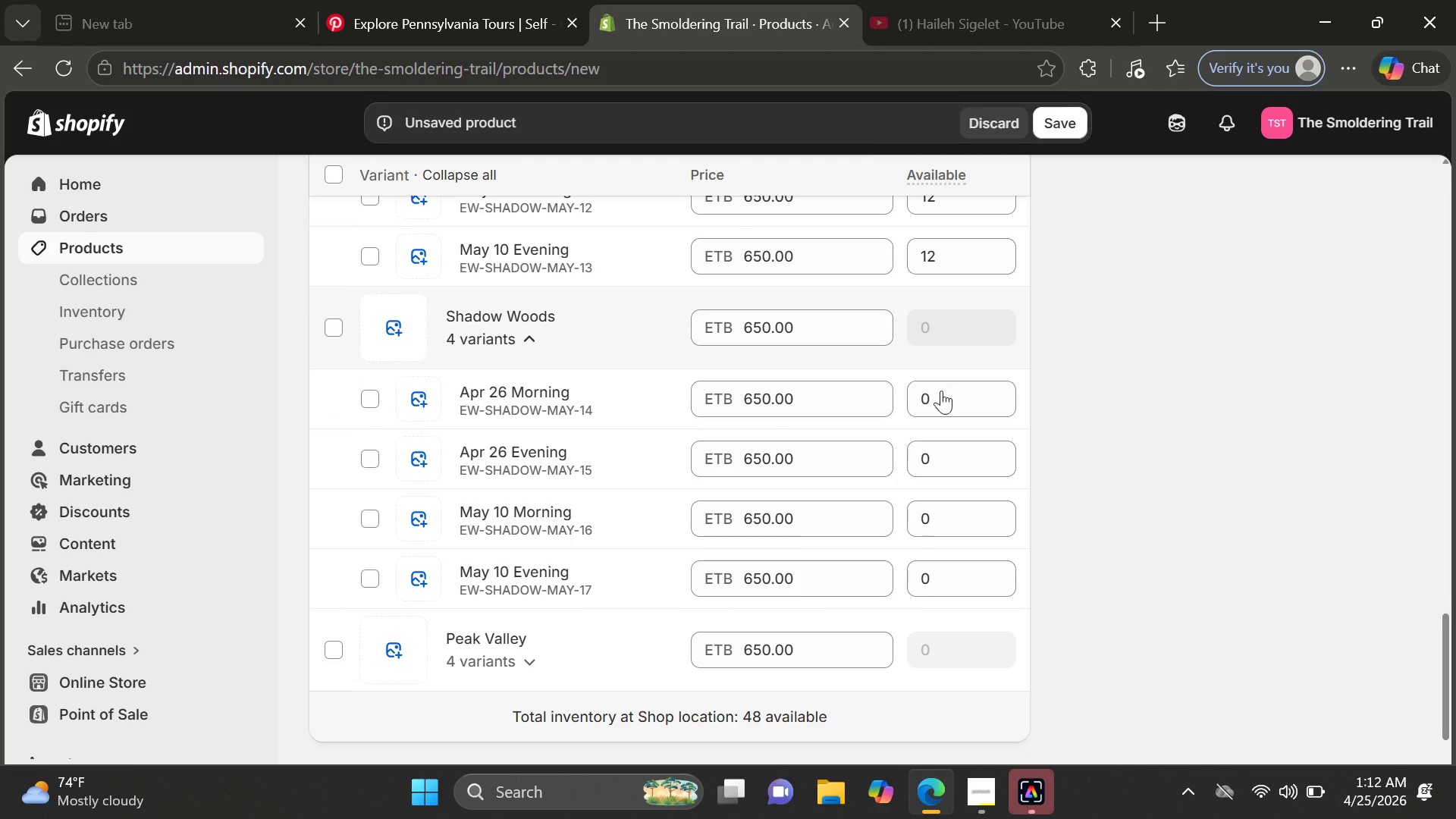 
left_click([938, 410])
 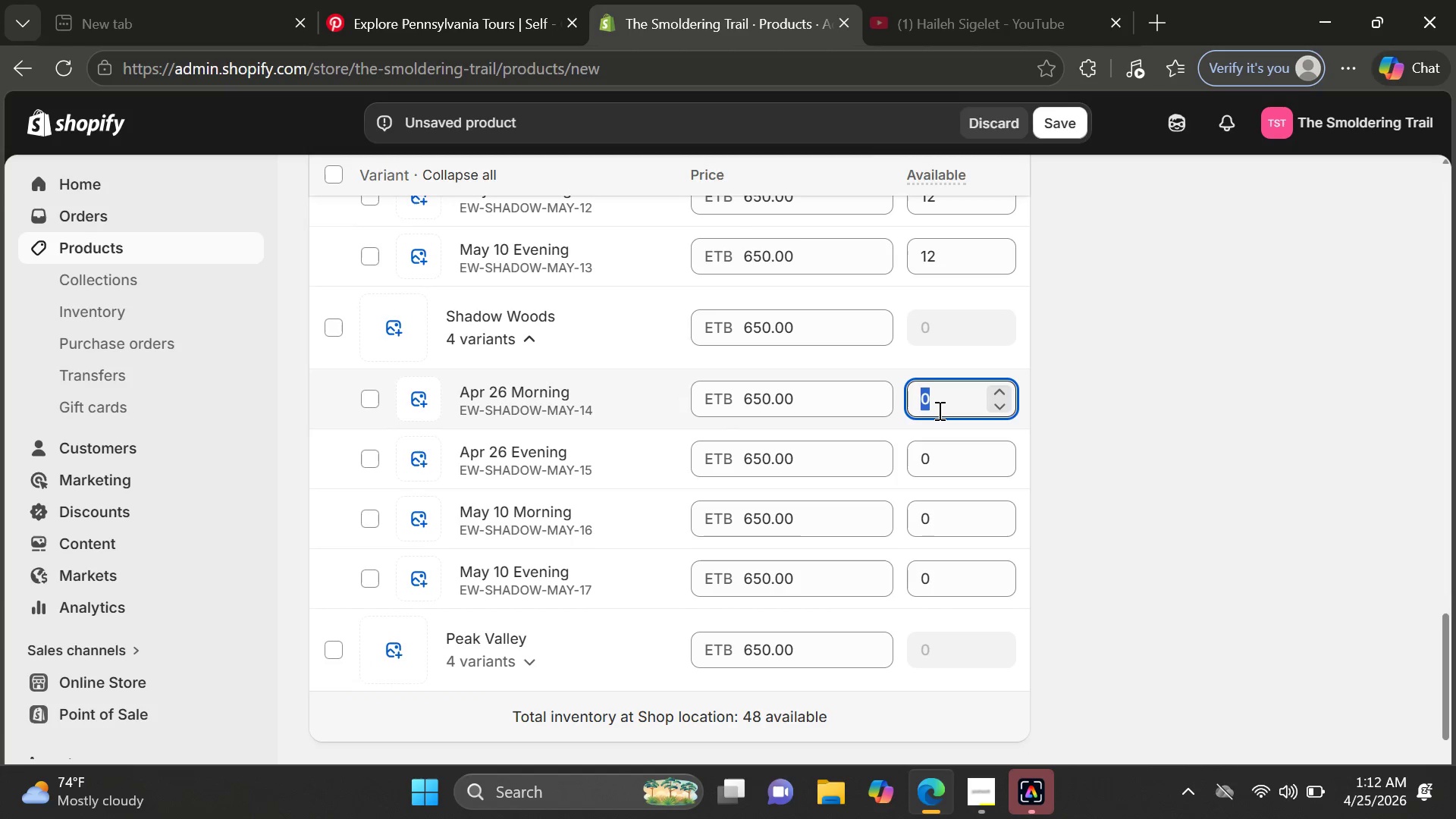 
type(12)
 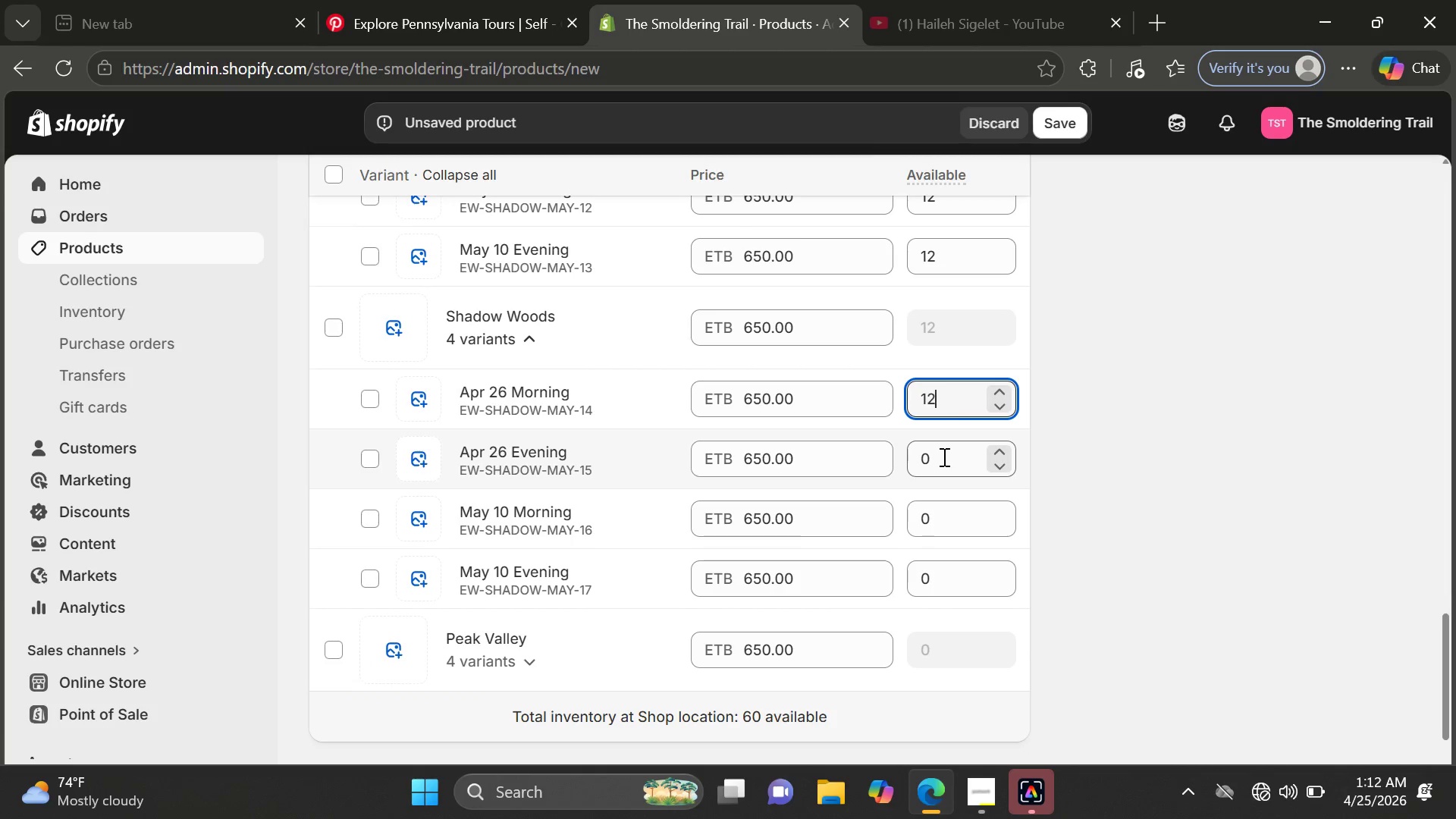 
left_click([943, 457])
 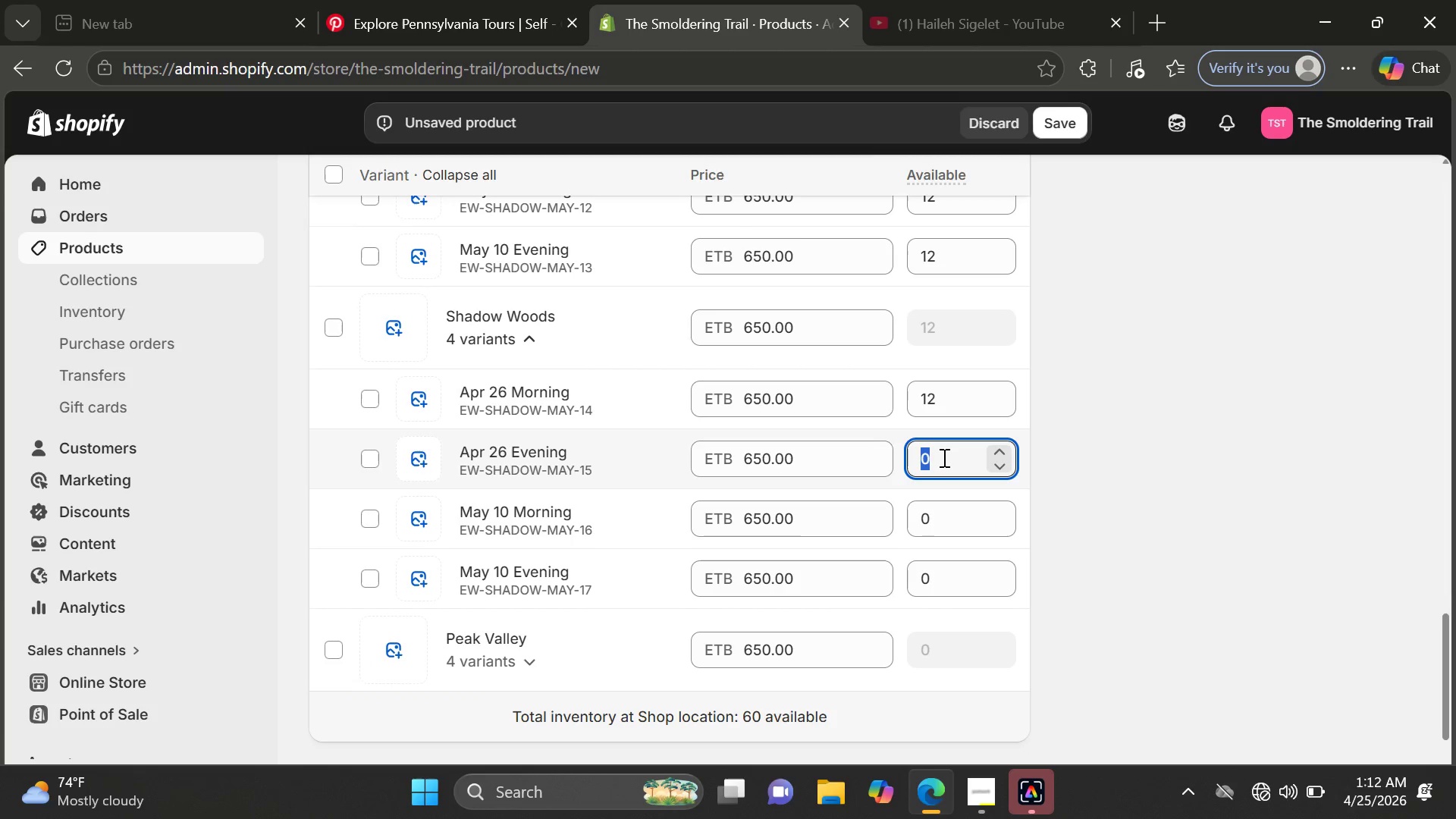 
type(12)
 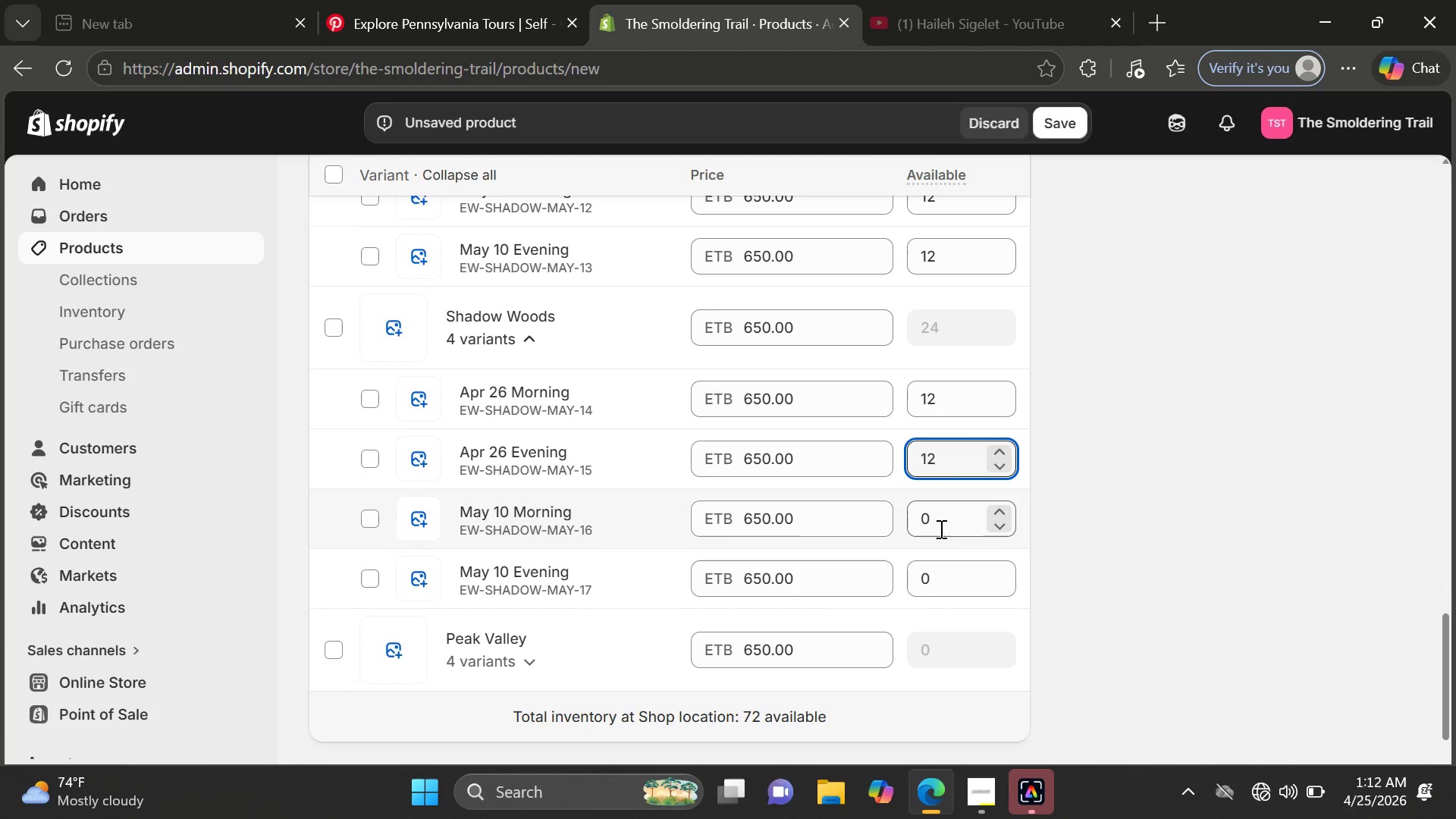 
left_click([940, 525])
 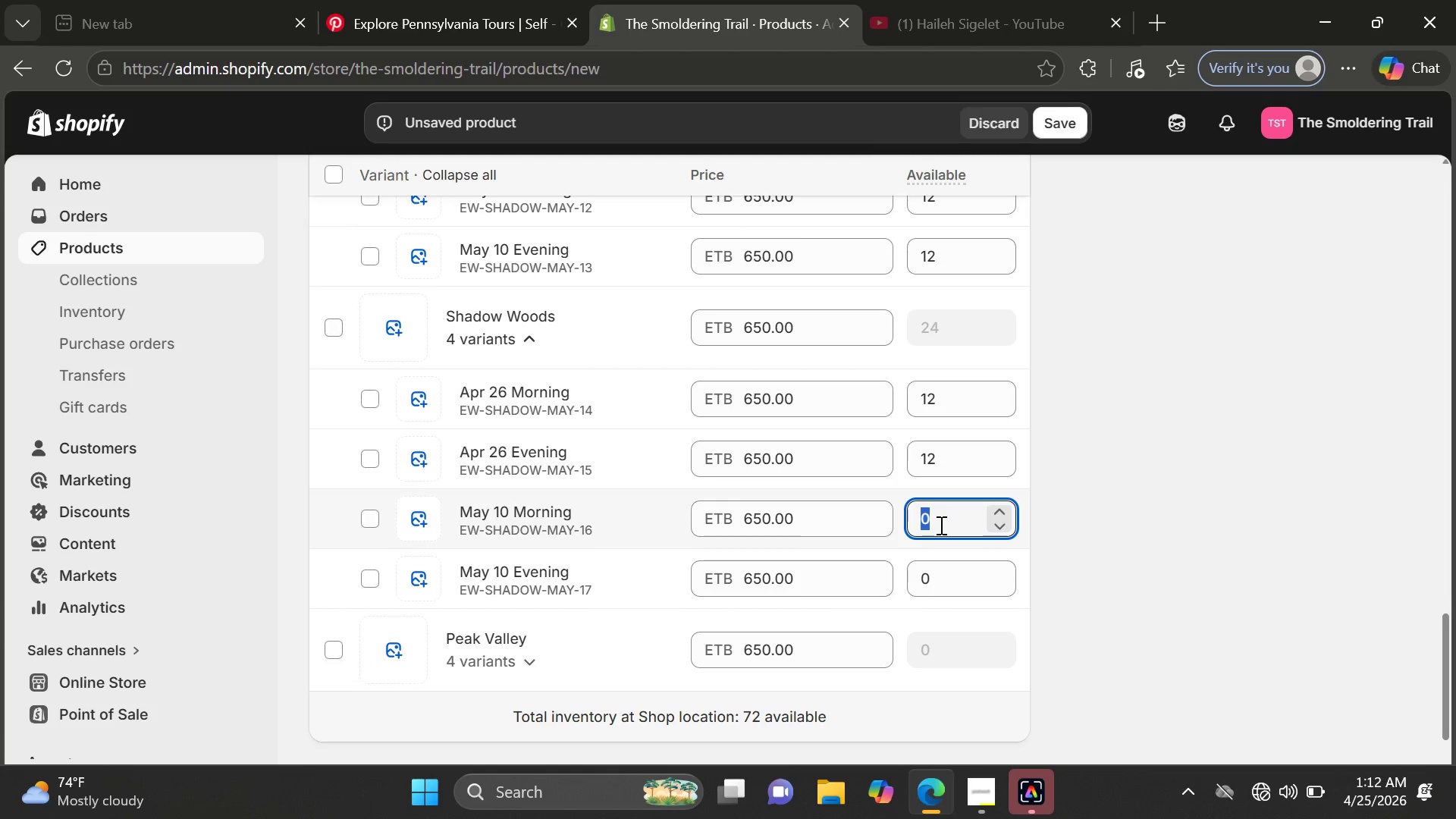 
type(12)
 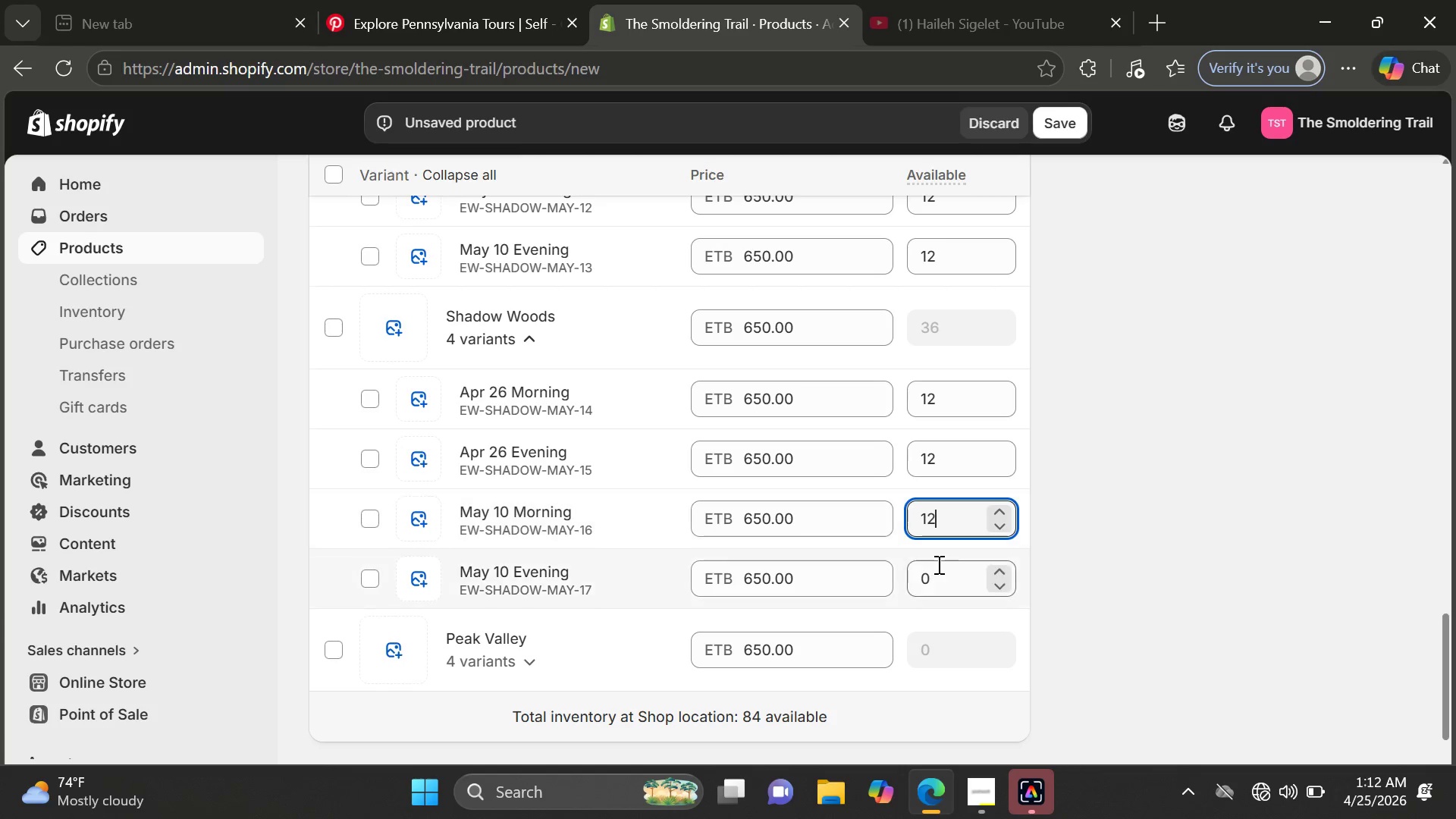 
left_click([937, 564])
 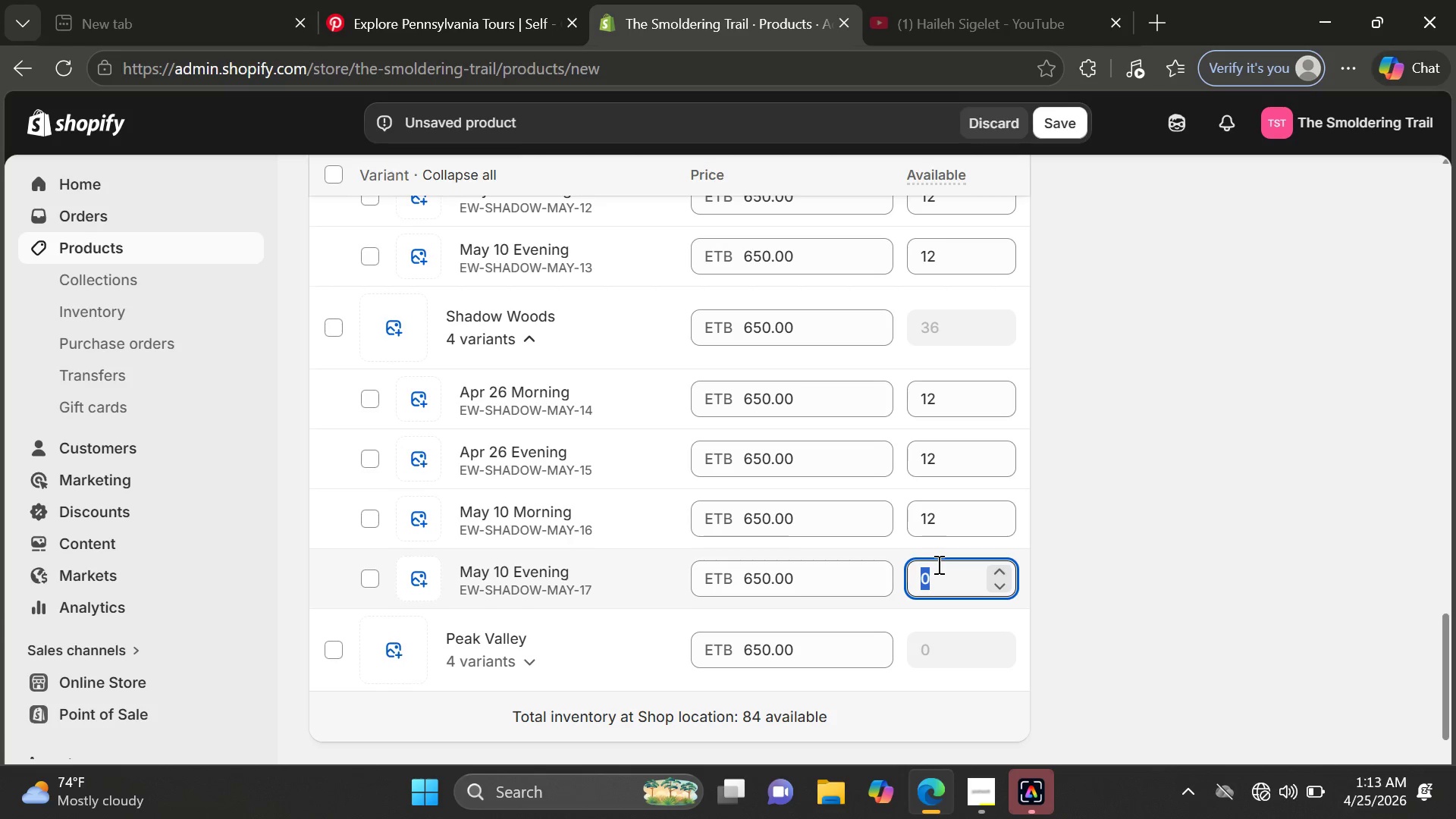 
type(12)
 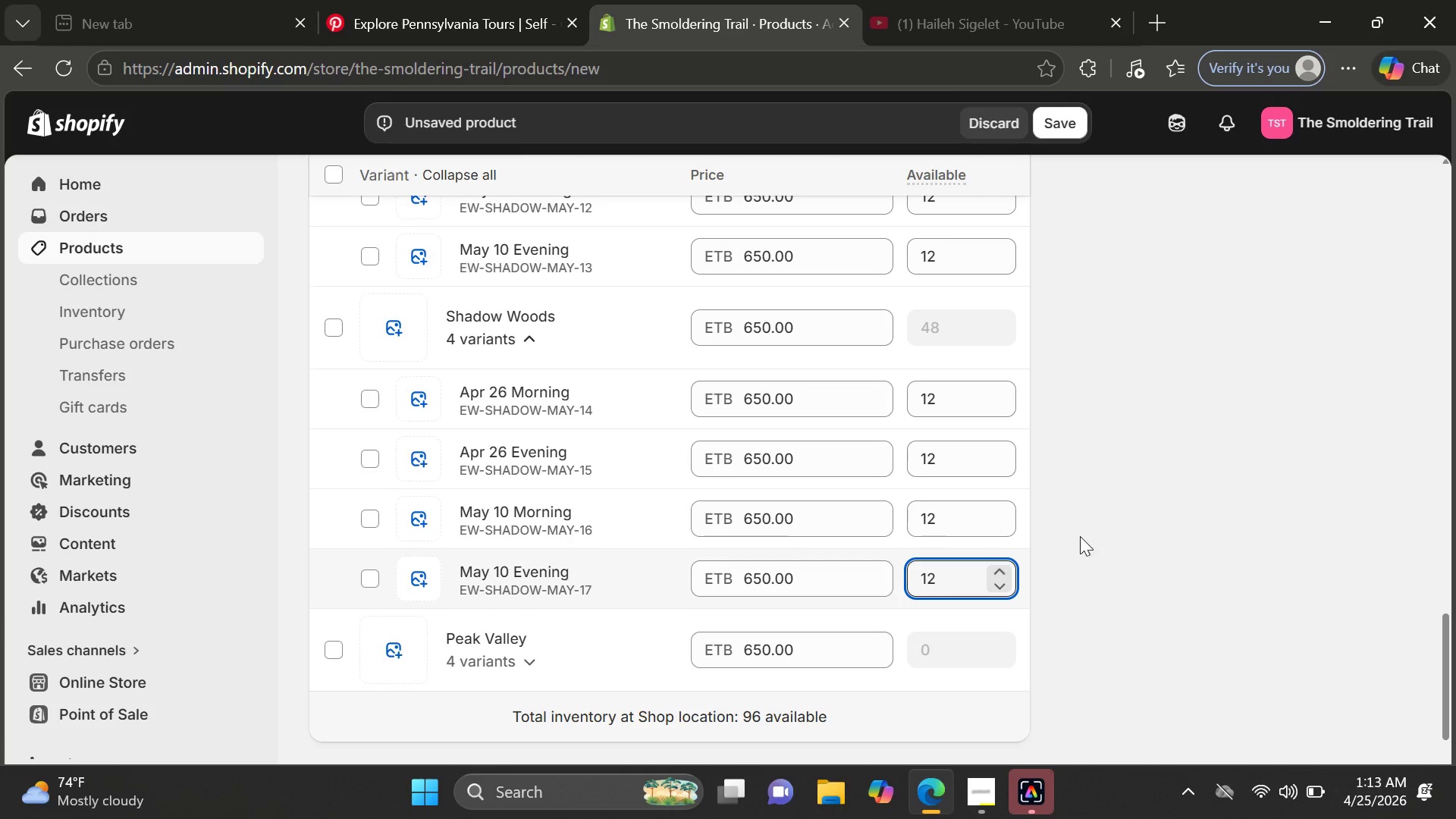 
left_click([1081, 536])
 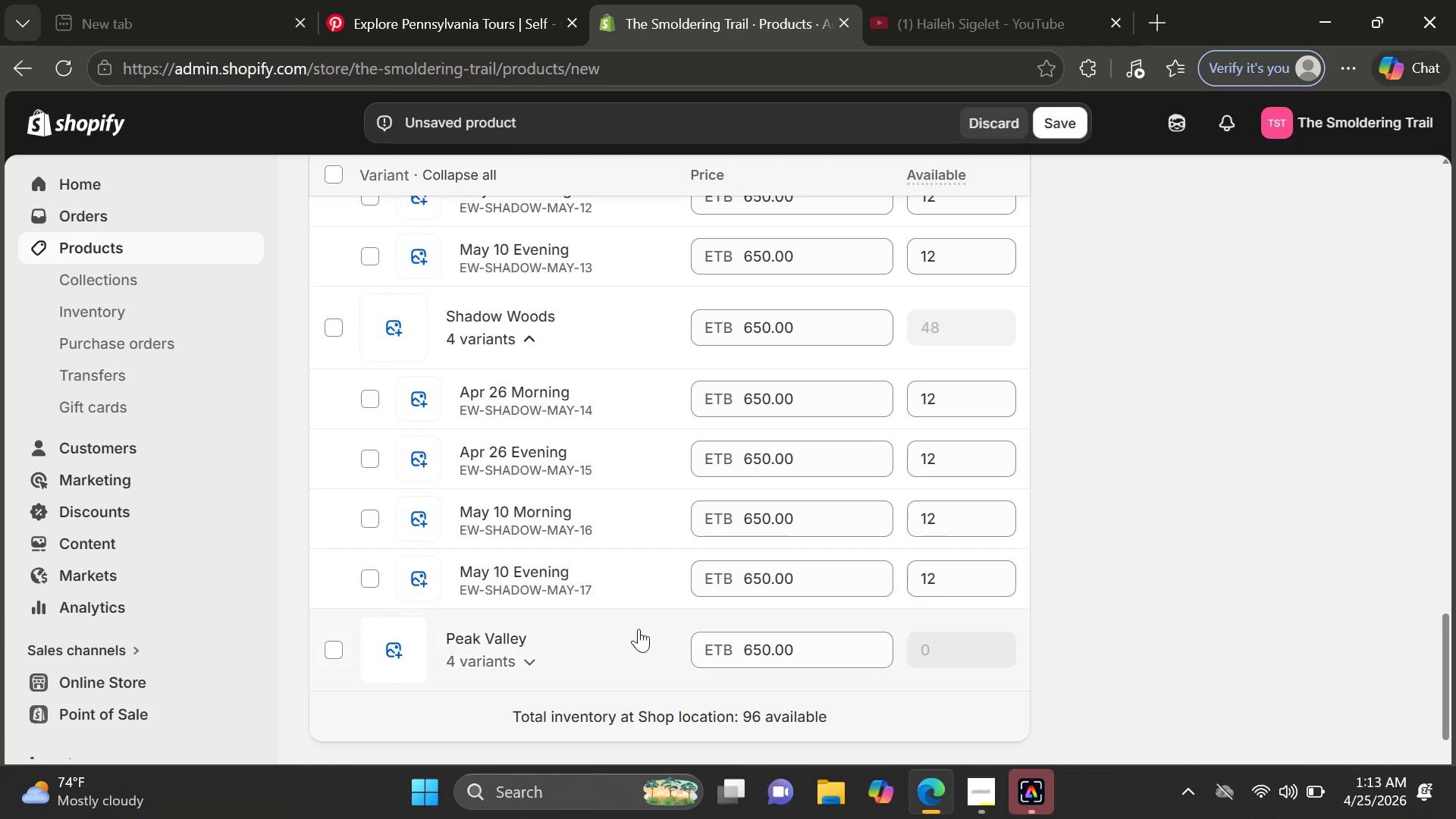 
left_click([639, 629])
 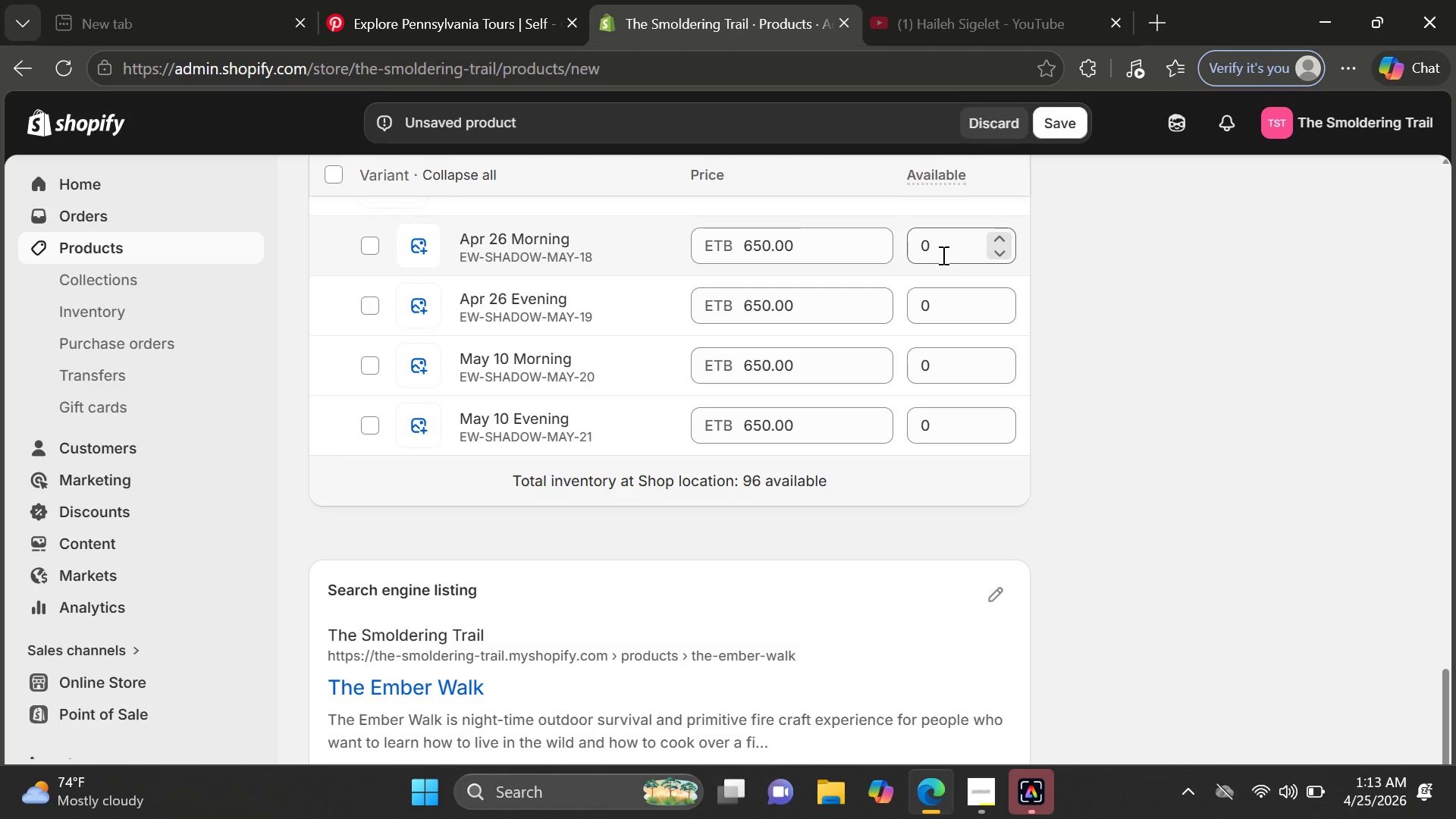 
type(12)
 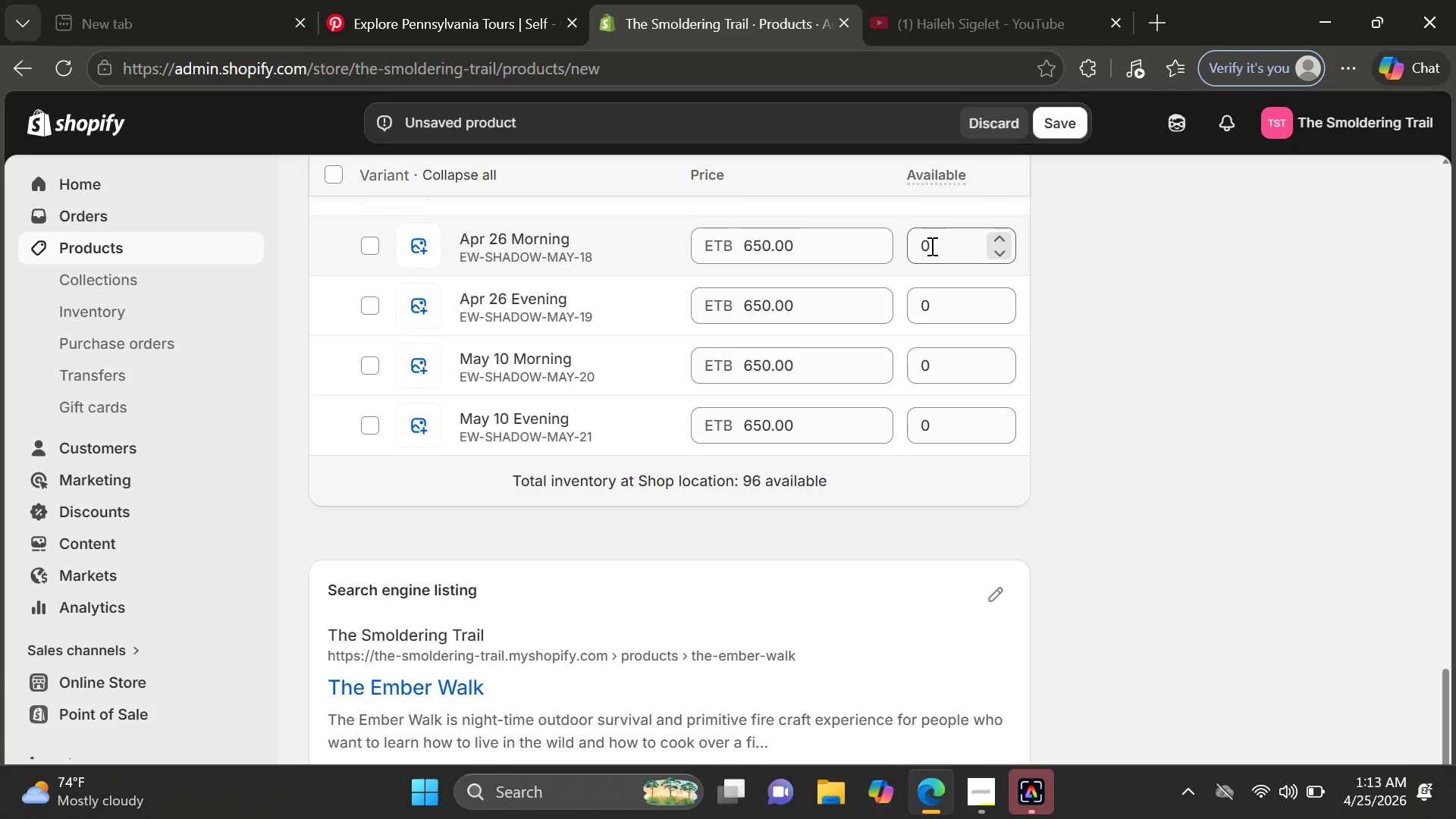 
double_click([930, 246])
 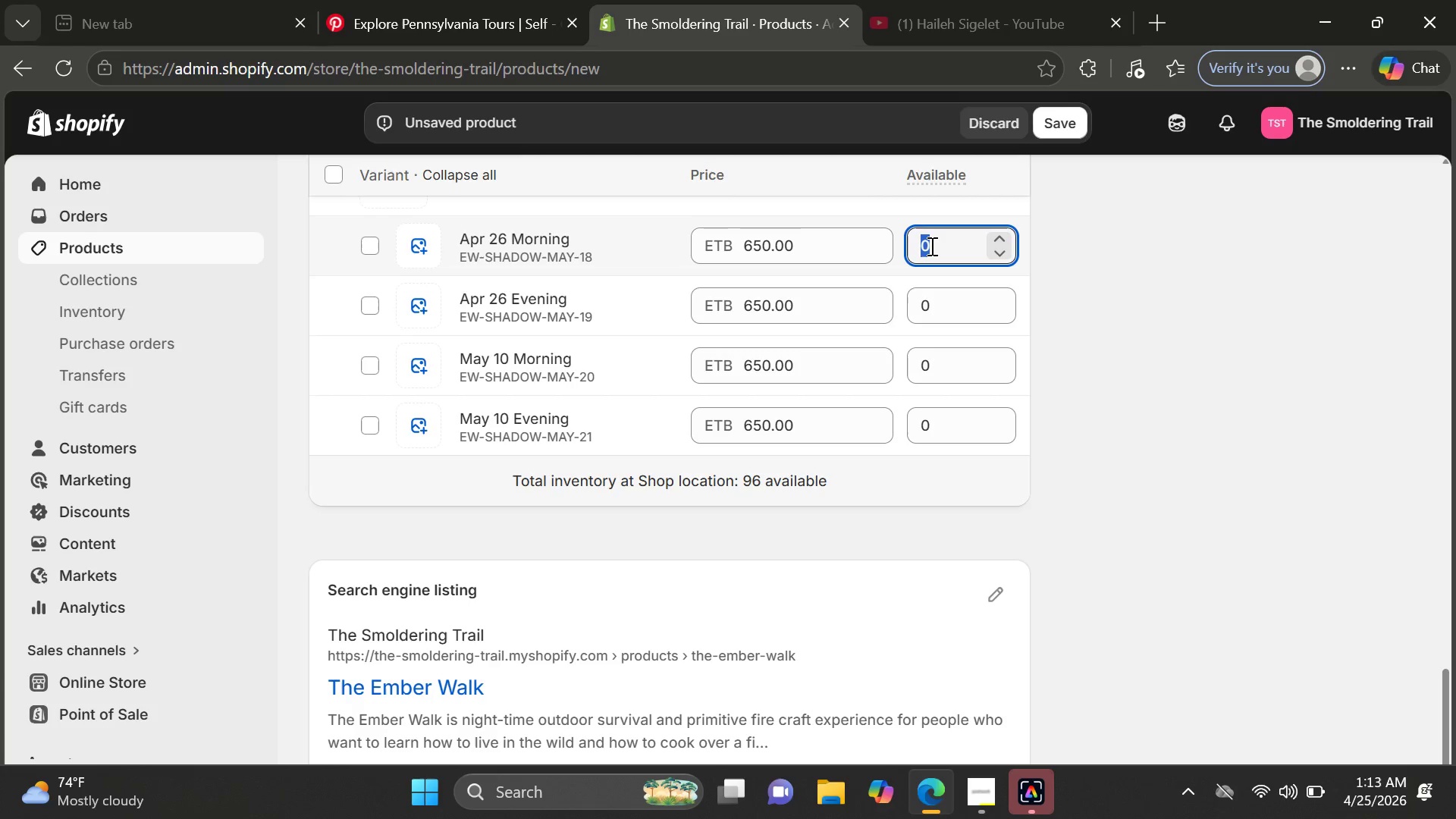 
type(12)
 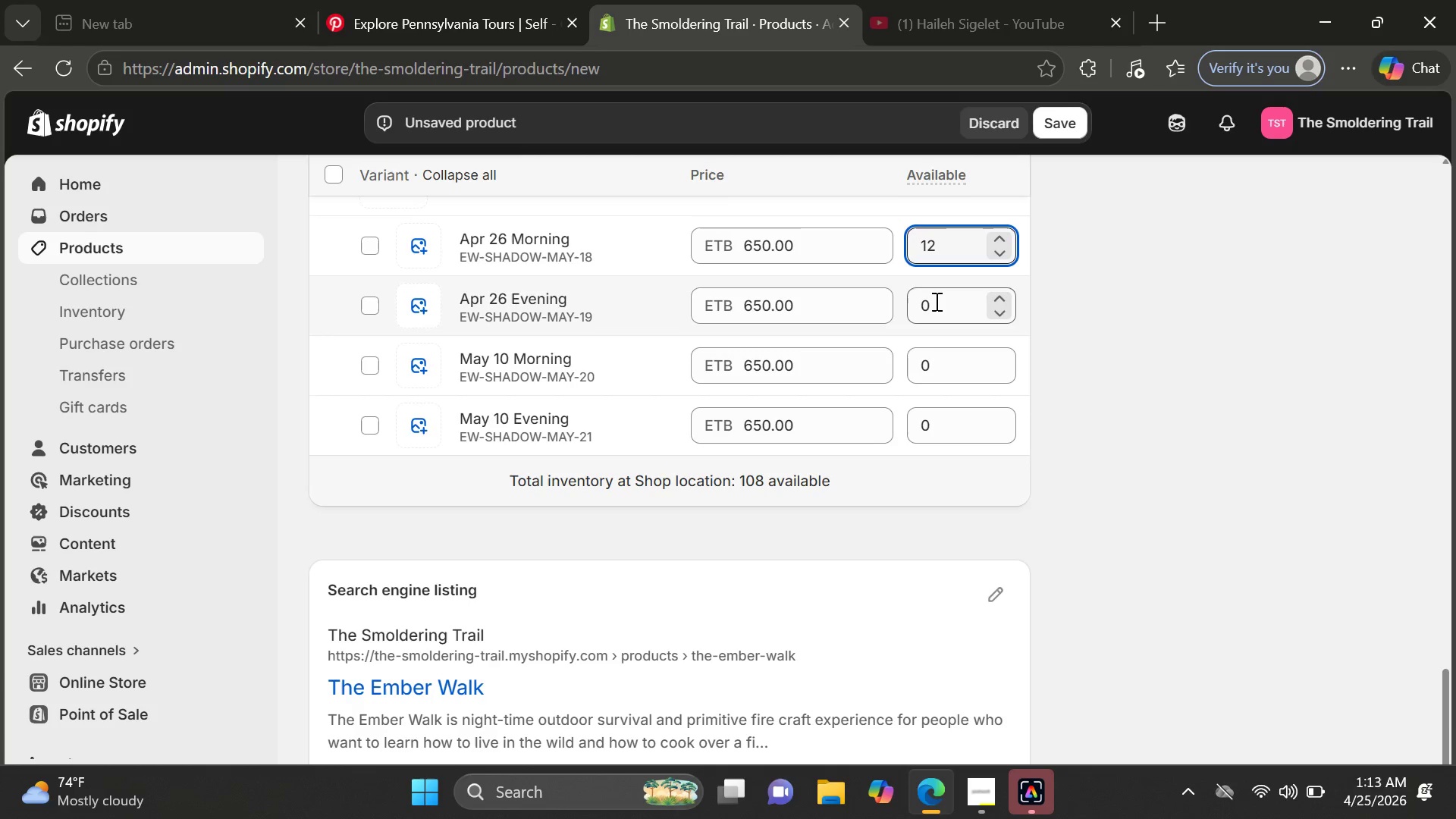 
left_click([935, 301])
 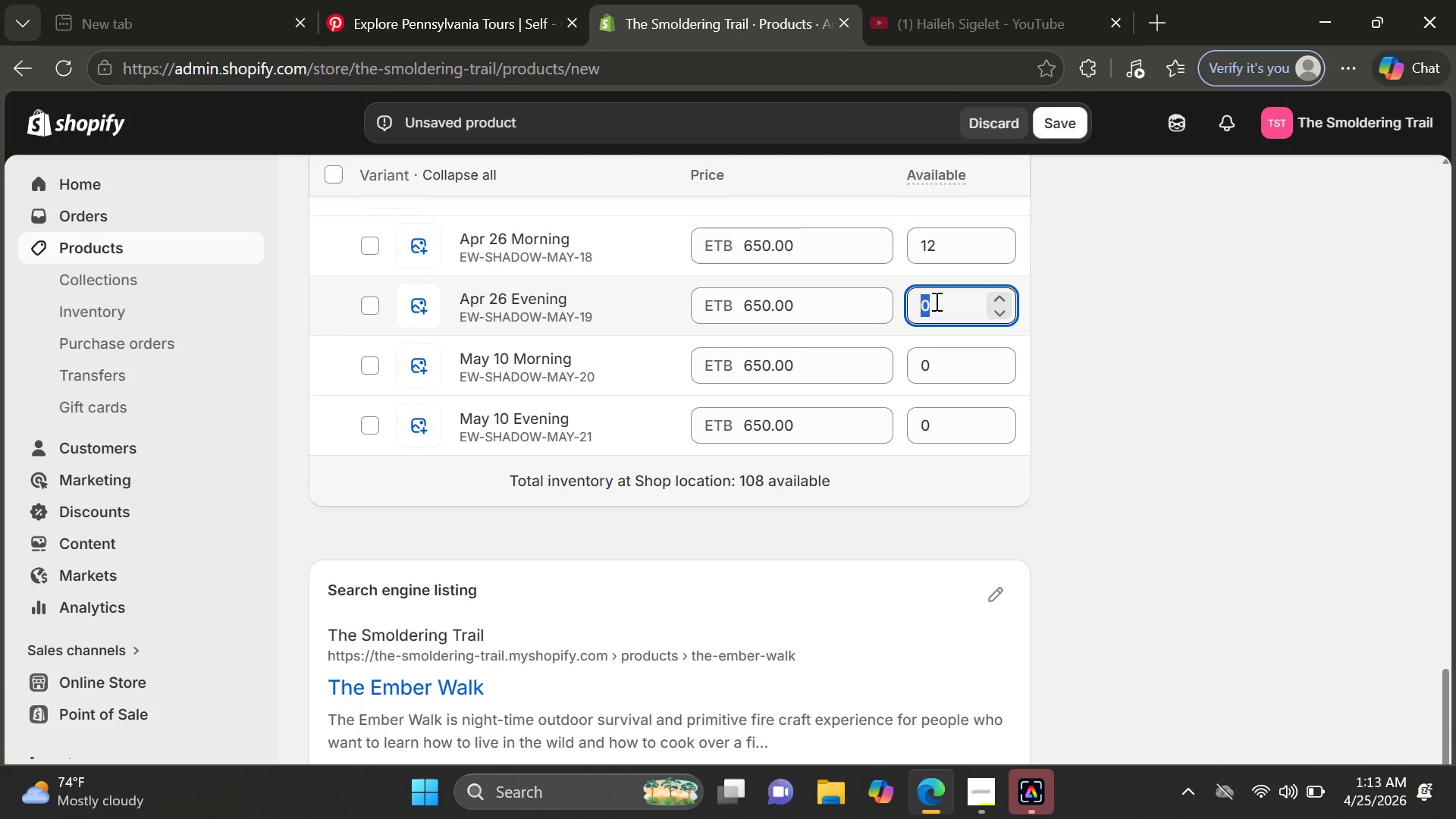 
type(12)
 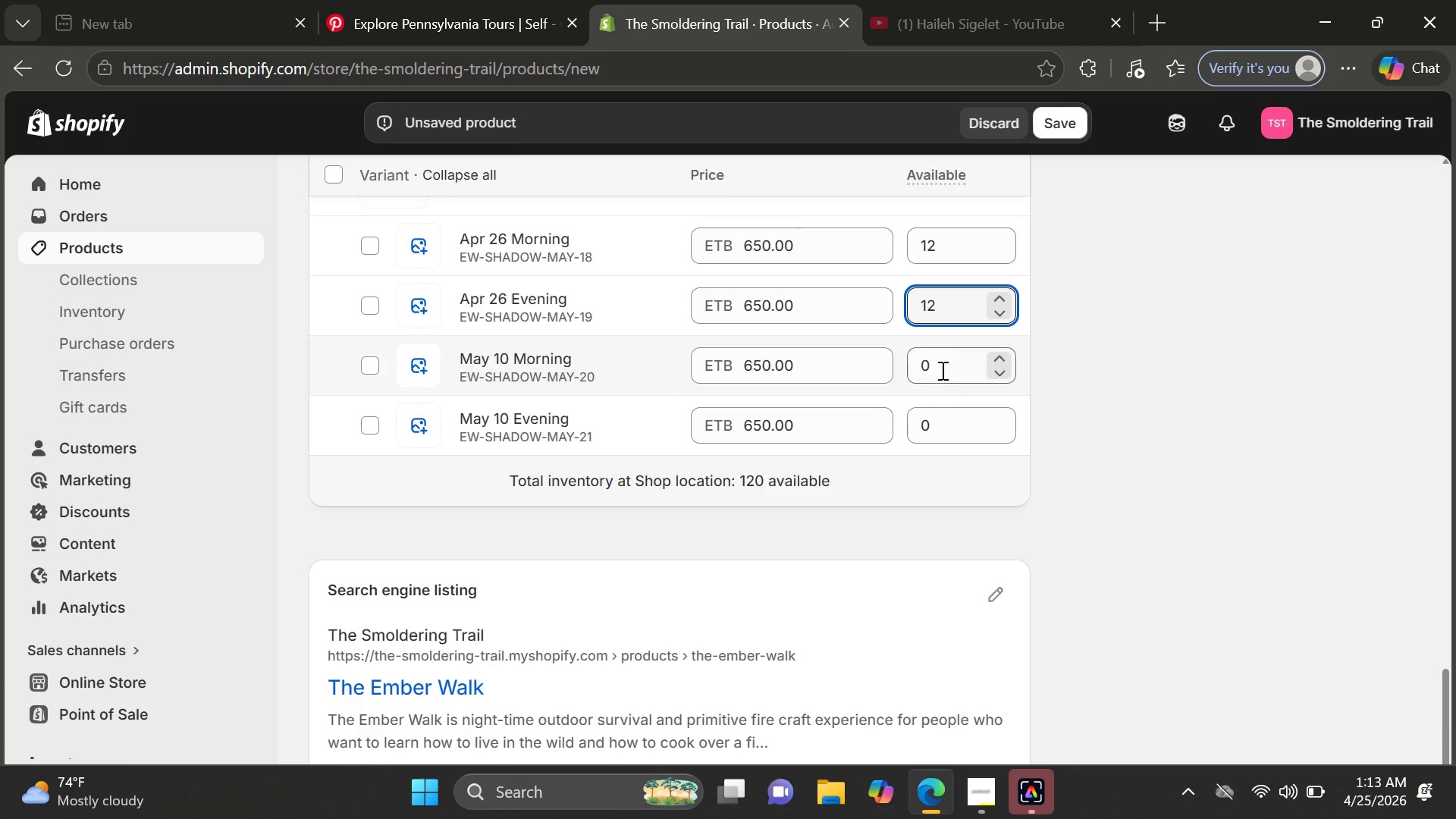 
left_click([941, 367])
 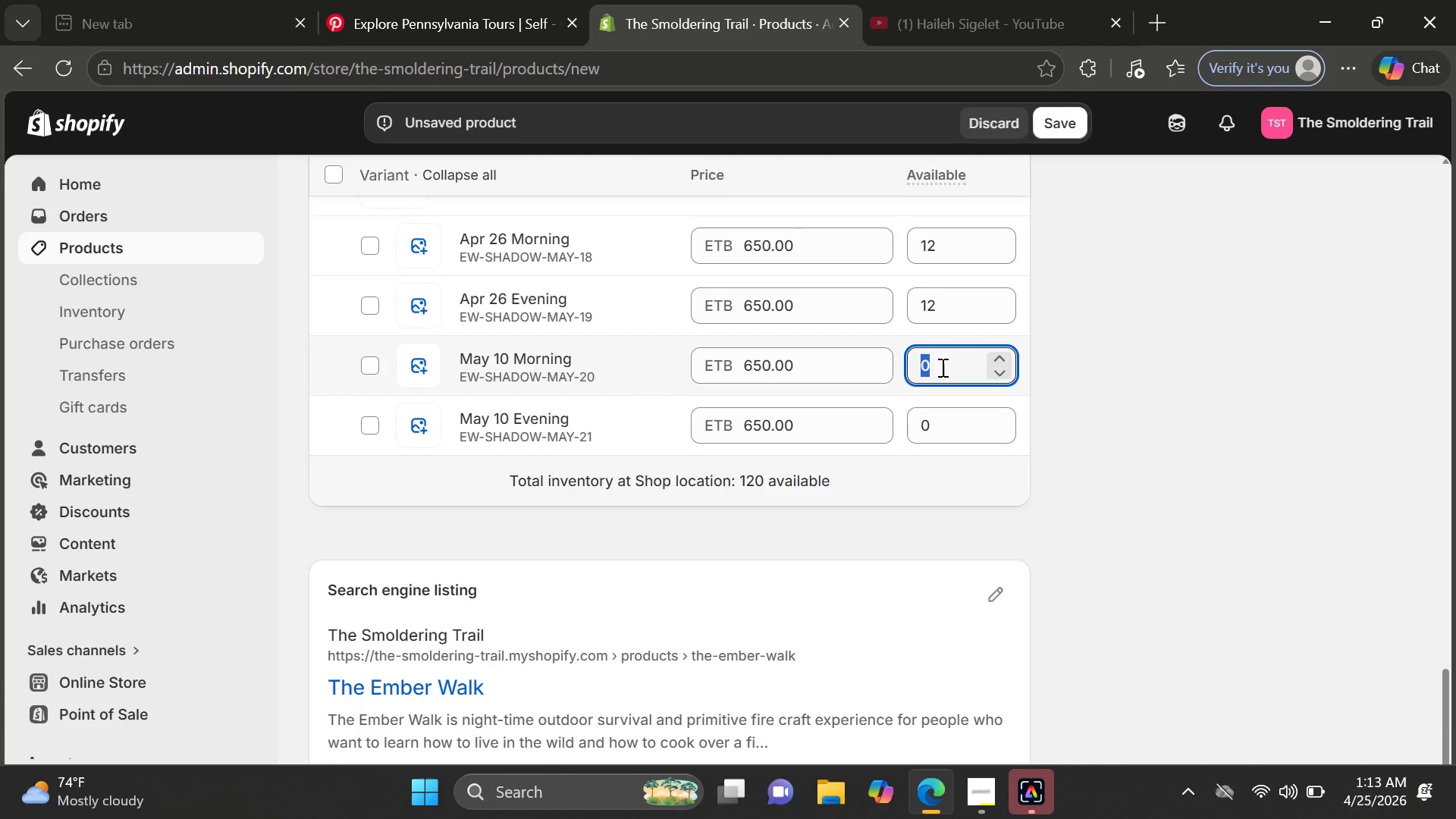 
type(12)
 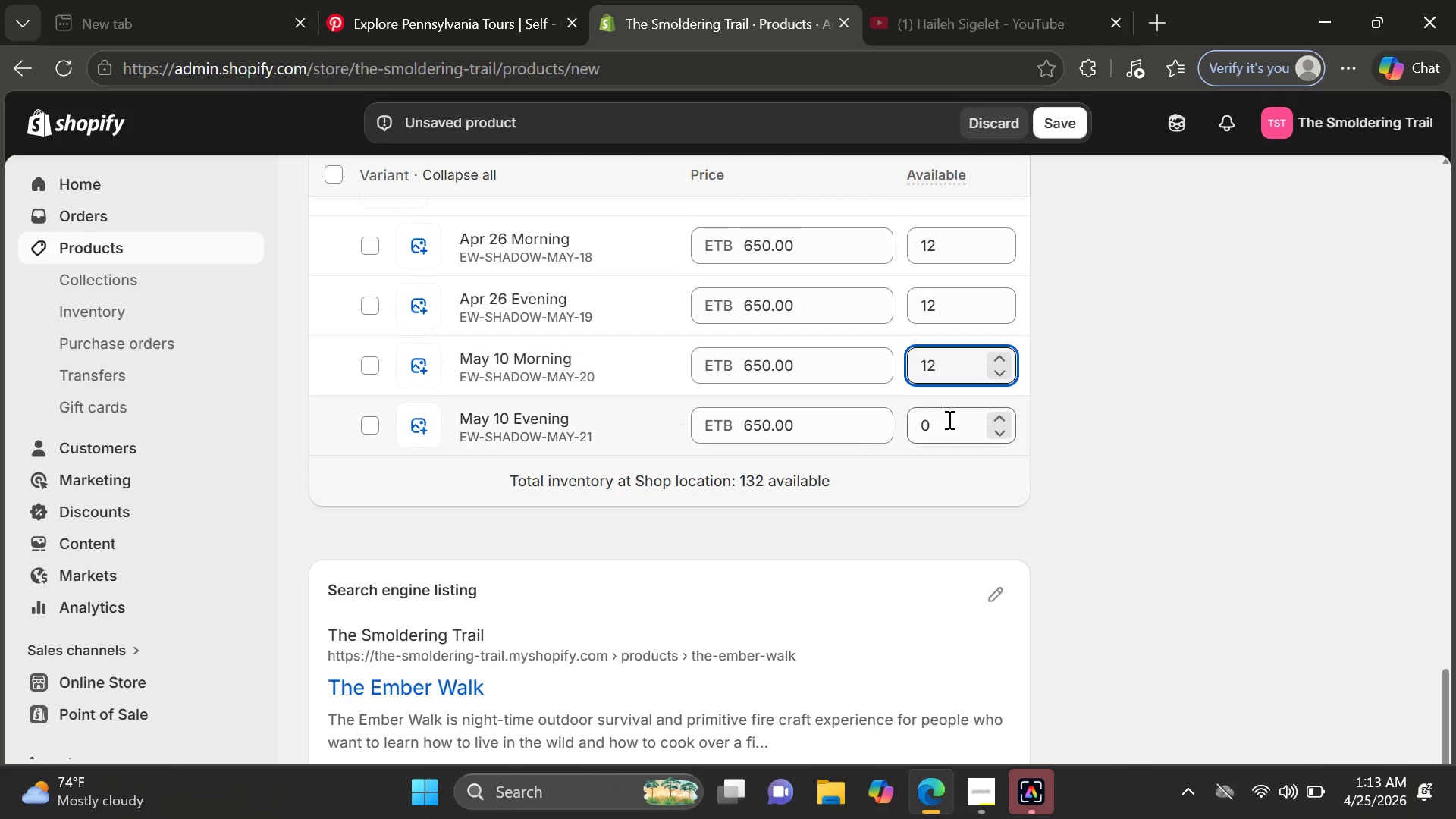 
left_click([948, 419])
 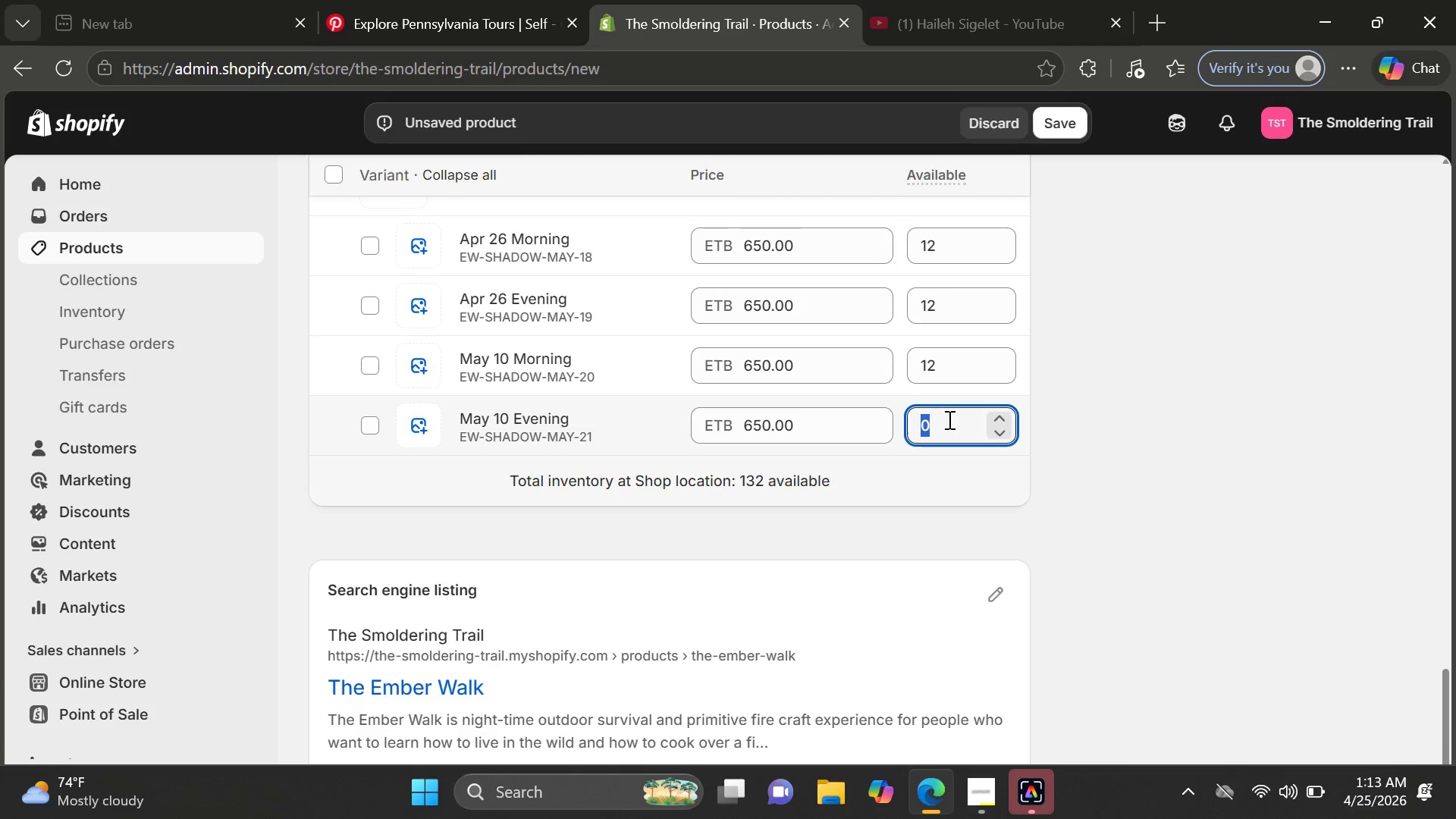 
type(12)
 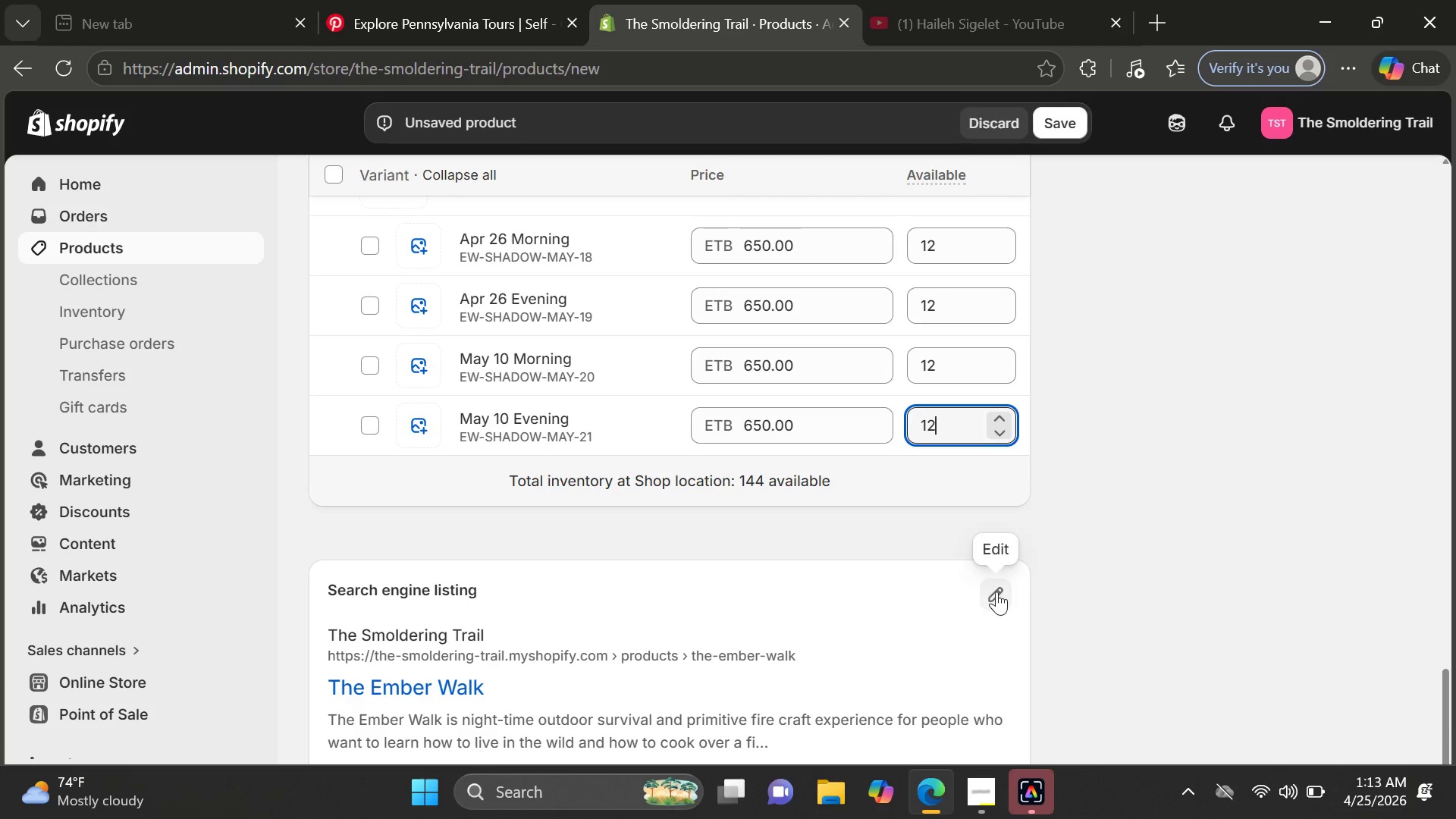 
left_click([996, 588])
 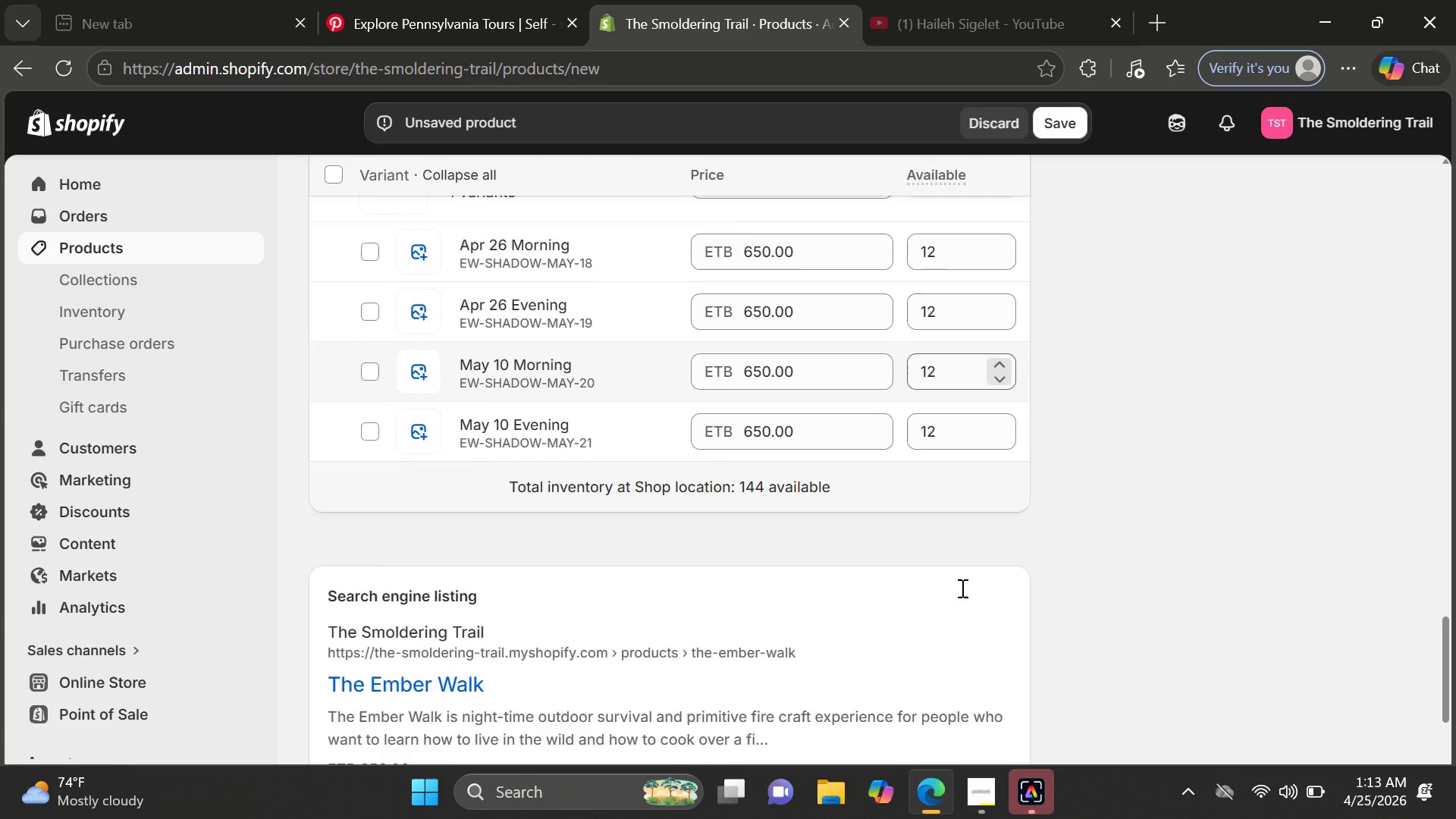 
wait(15.01)
 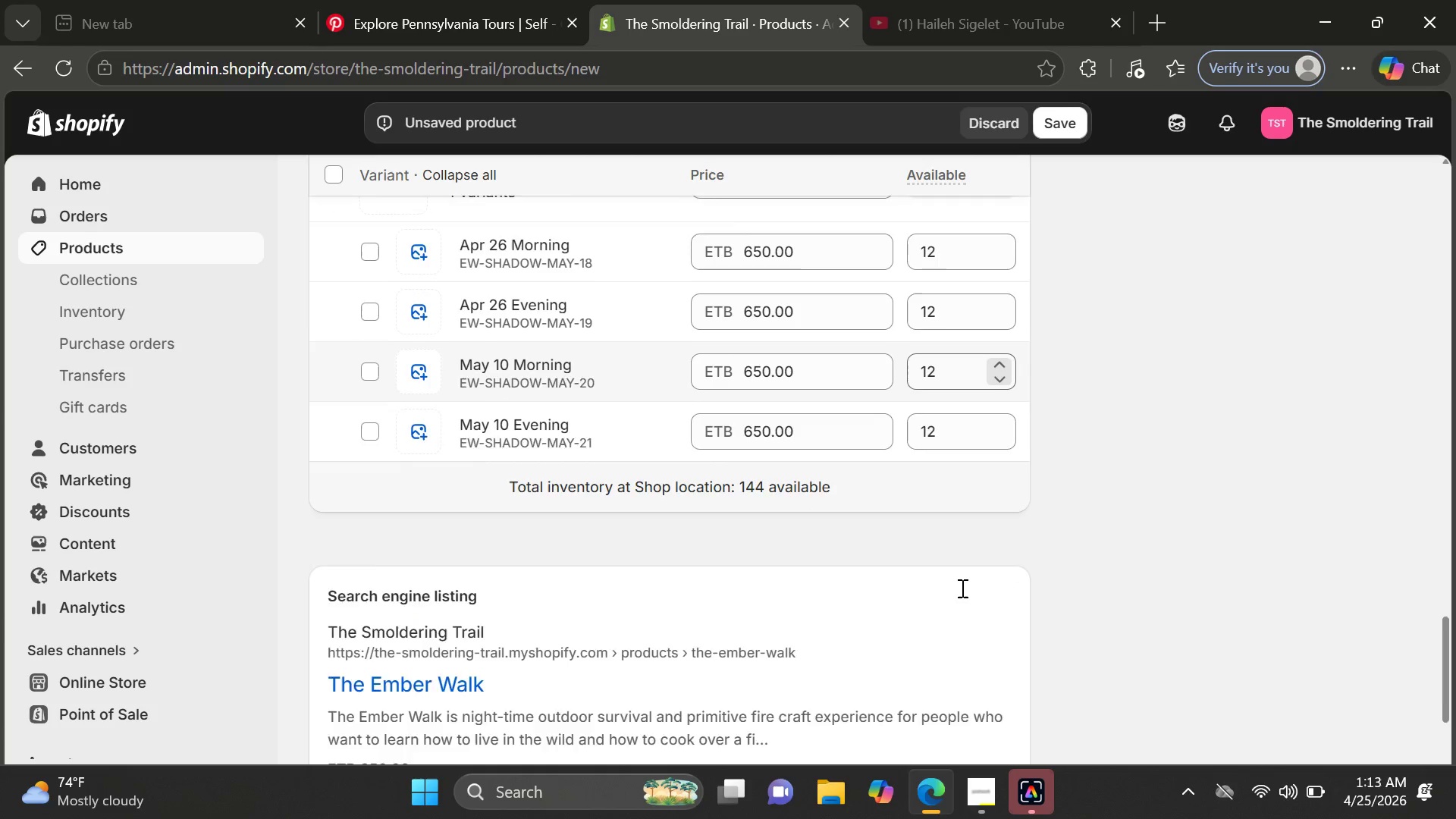 
left_click([522, 400])
 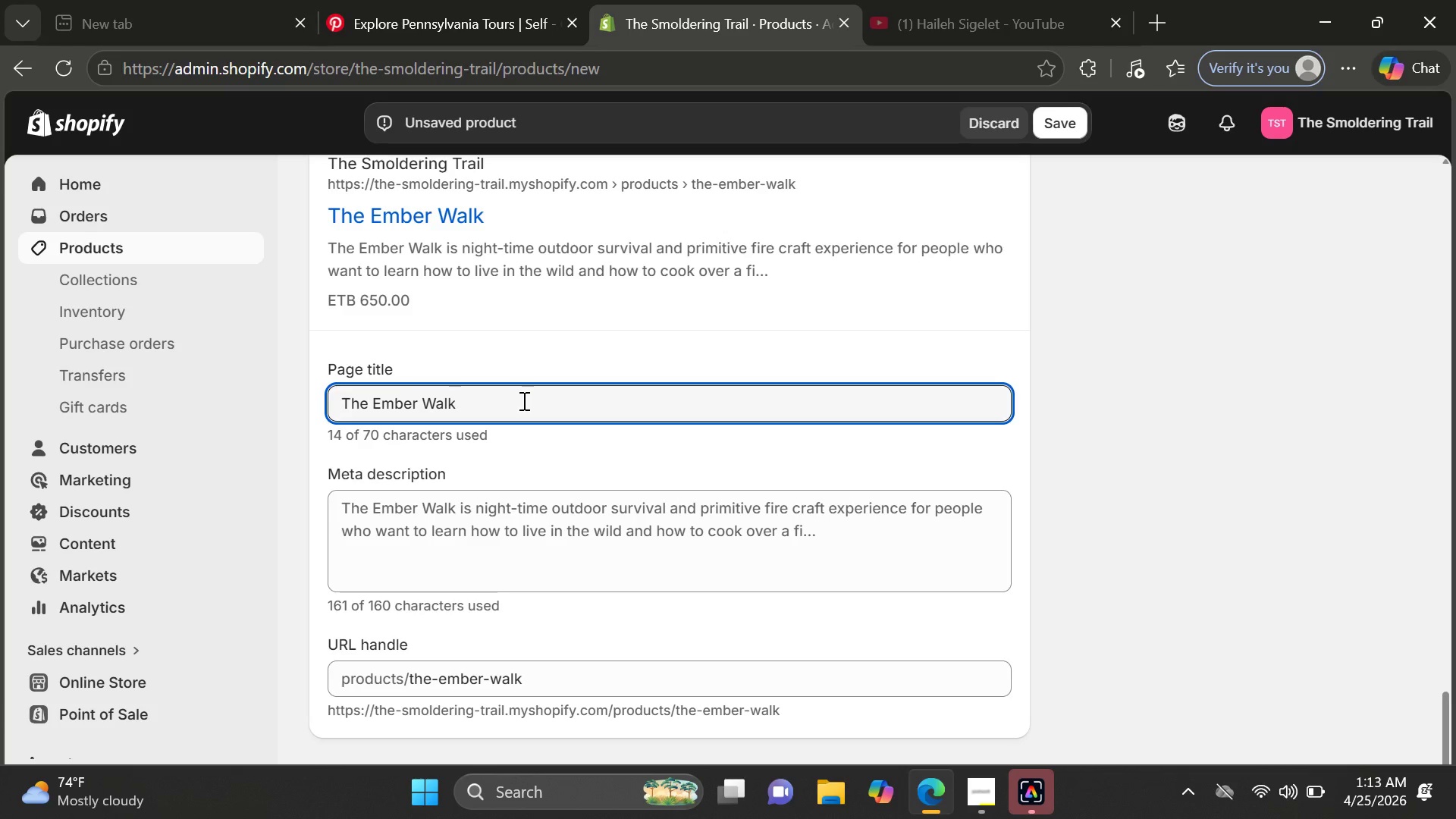 
wait(5.19)
 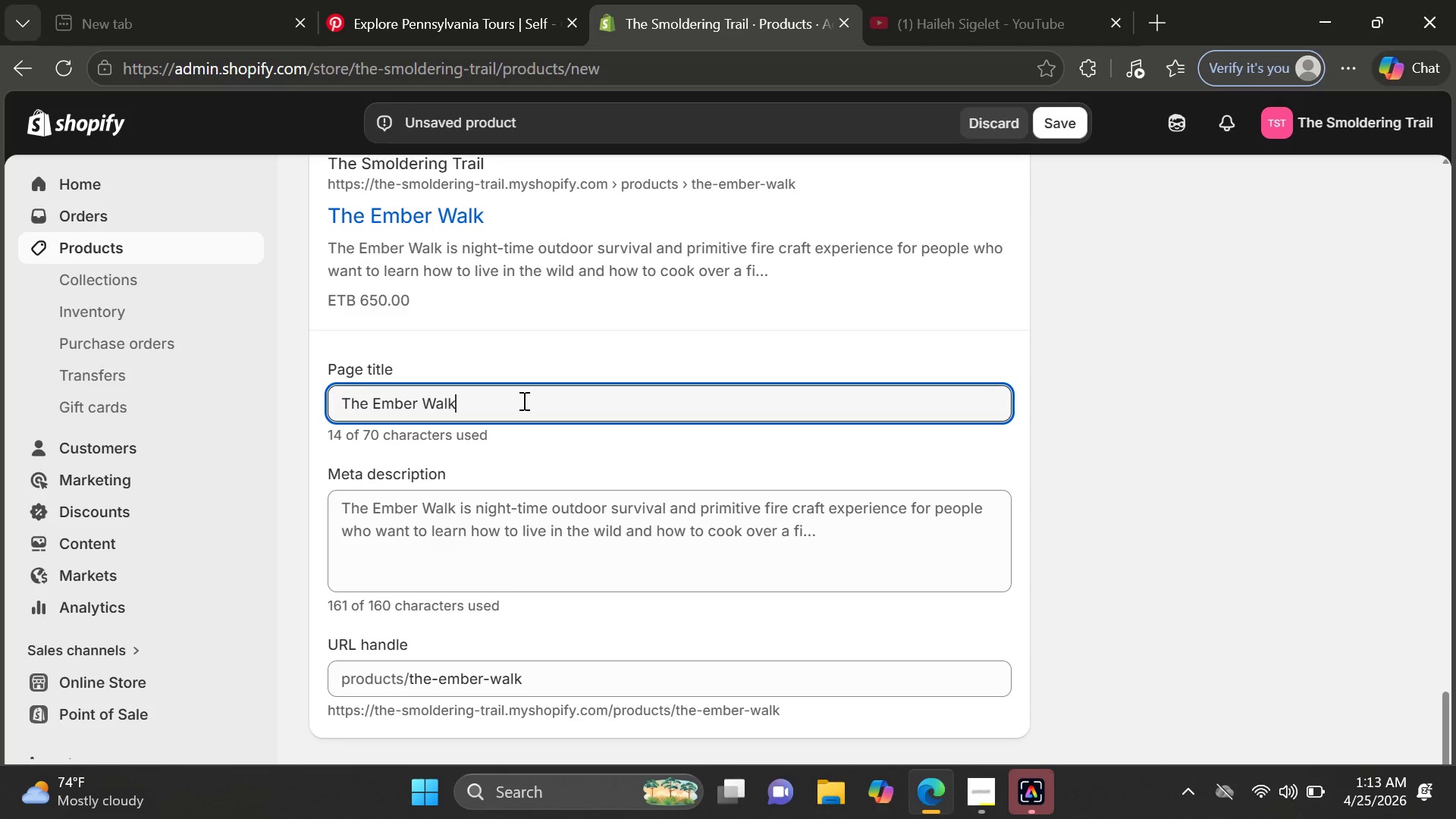 
hold_key(key=ShiftRight, duration=0.34)
 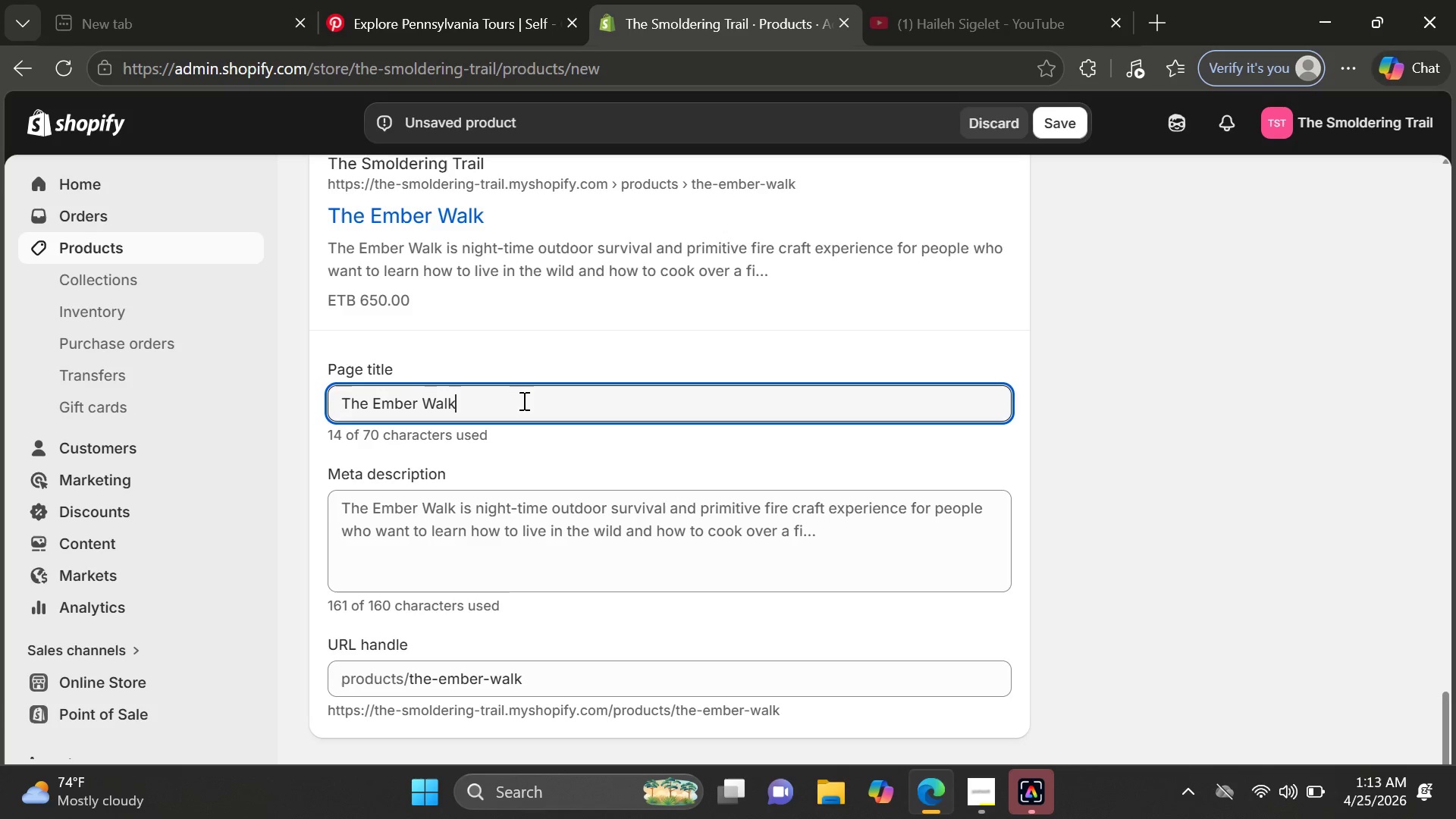 
type( | Fire Starting ^)
key(Backspace)
type(& Primitive I)
key(Backspace)
type(Outdor)
key(Backspace)
type(or Cookind)
key(Backspace)
type(g Workshop)
 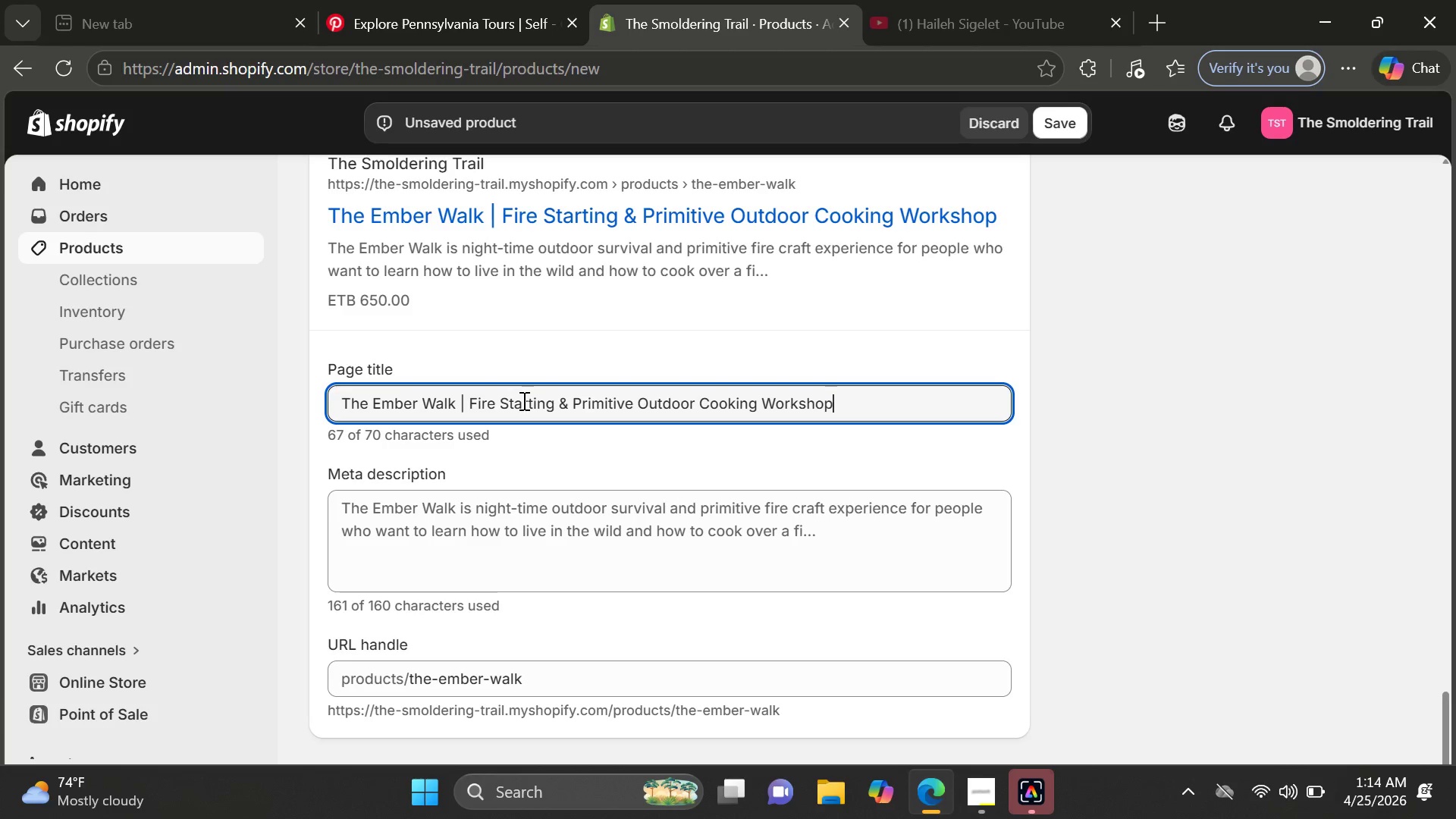 
left_click([576, 551])
 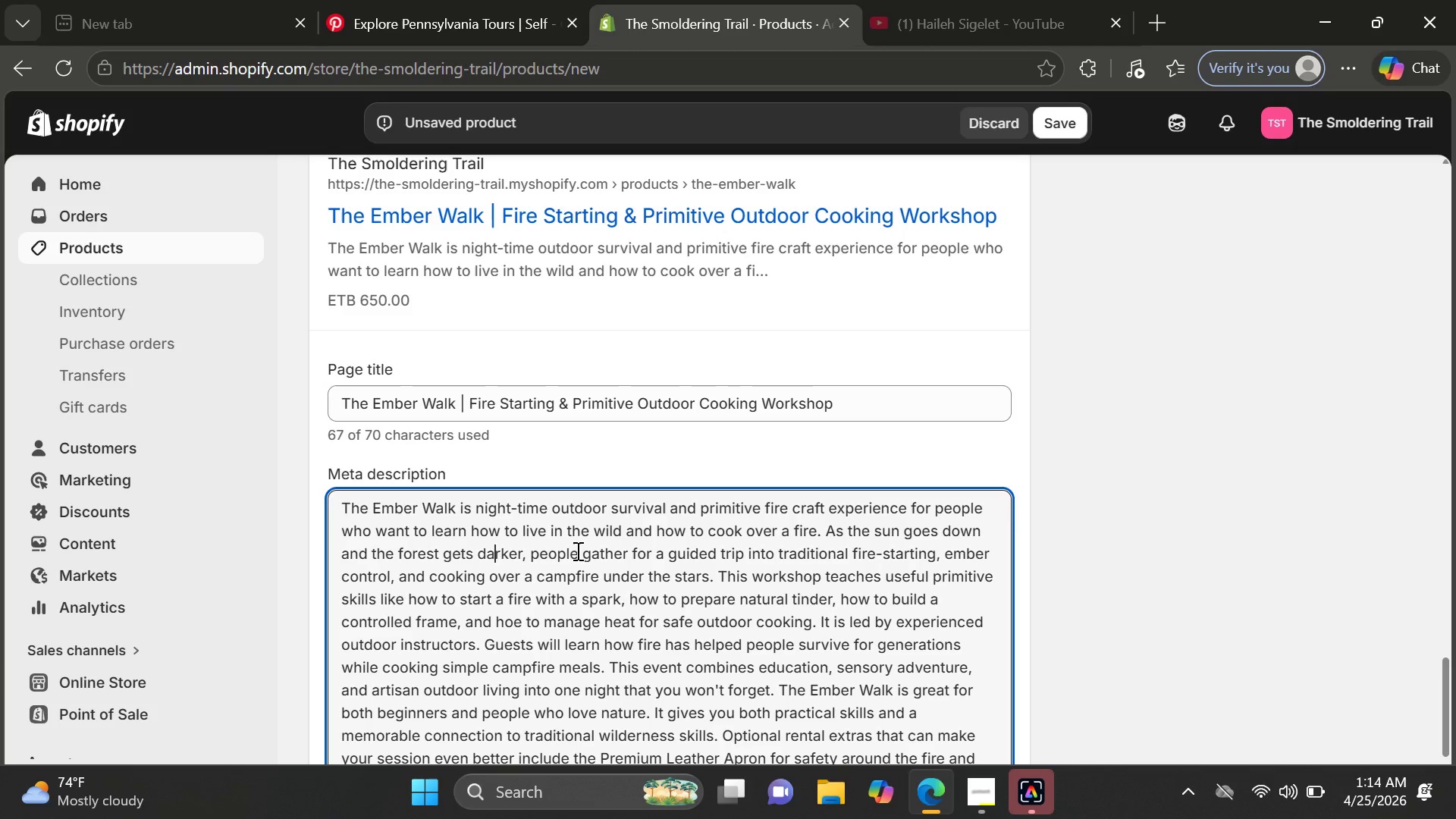 
key(Control+A)
 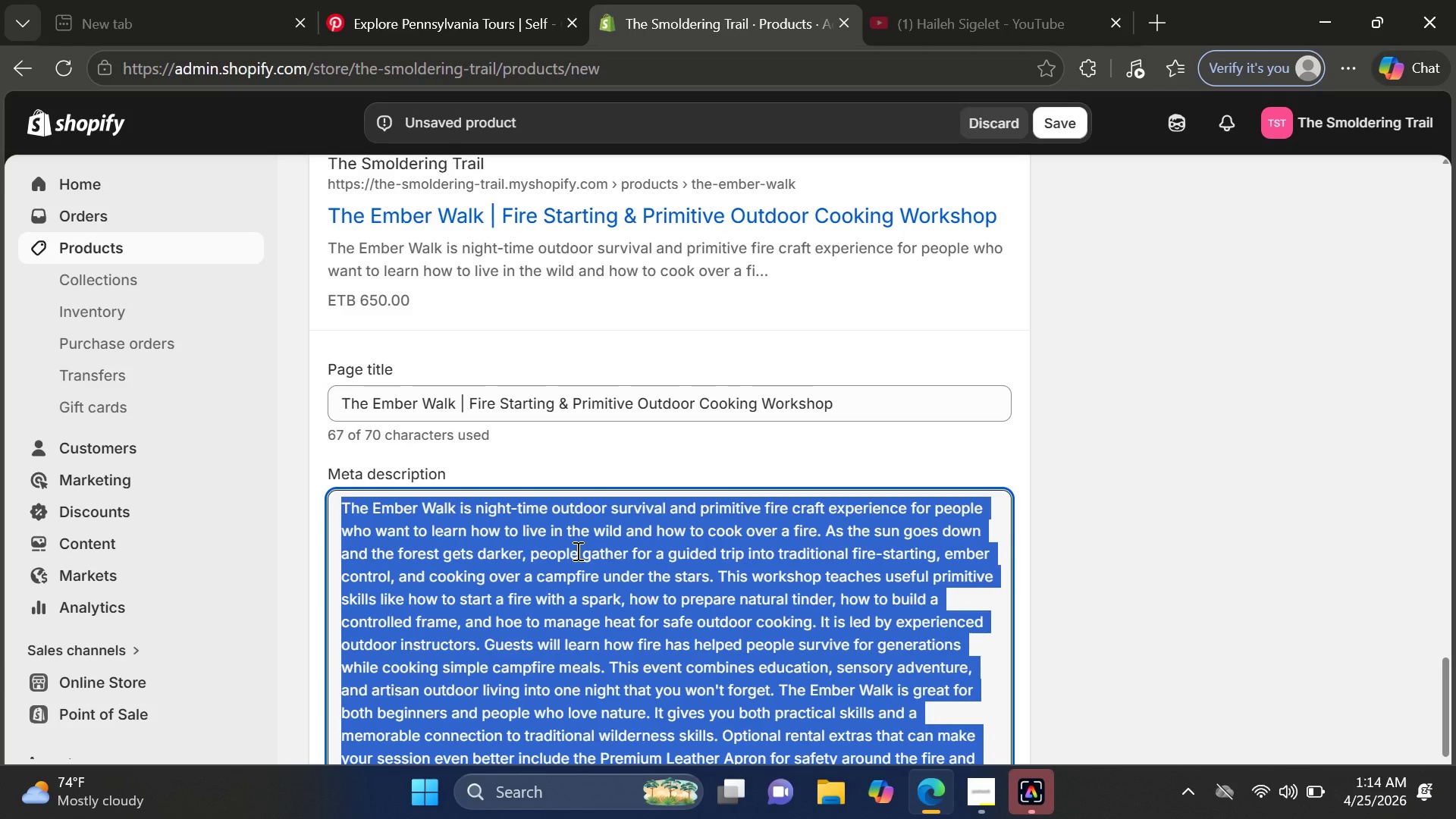 
key(Backspace)
type(Exoerience primitive)
 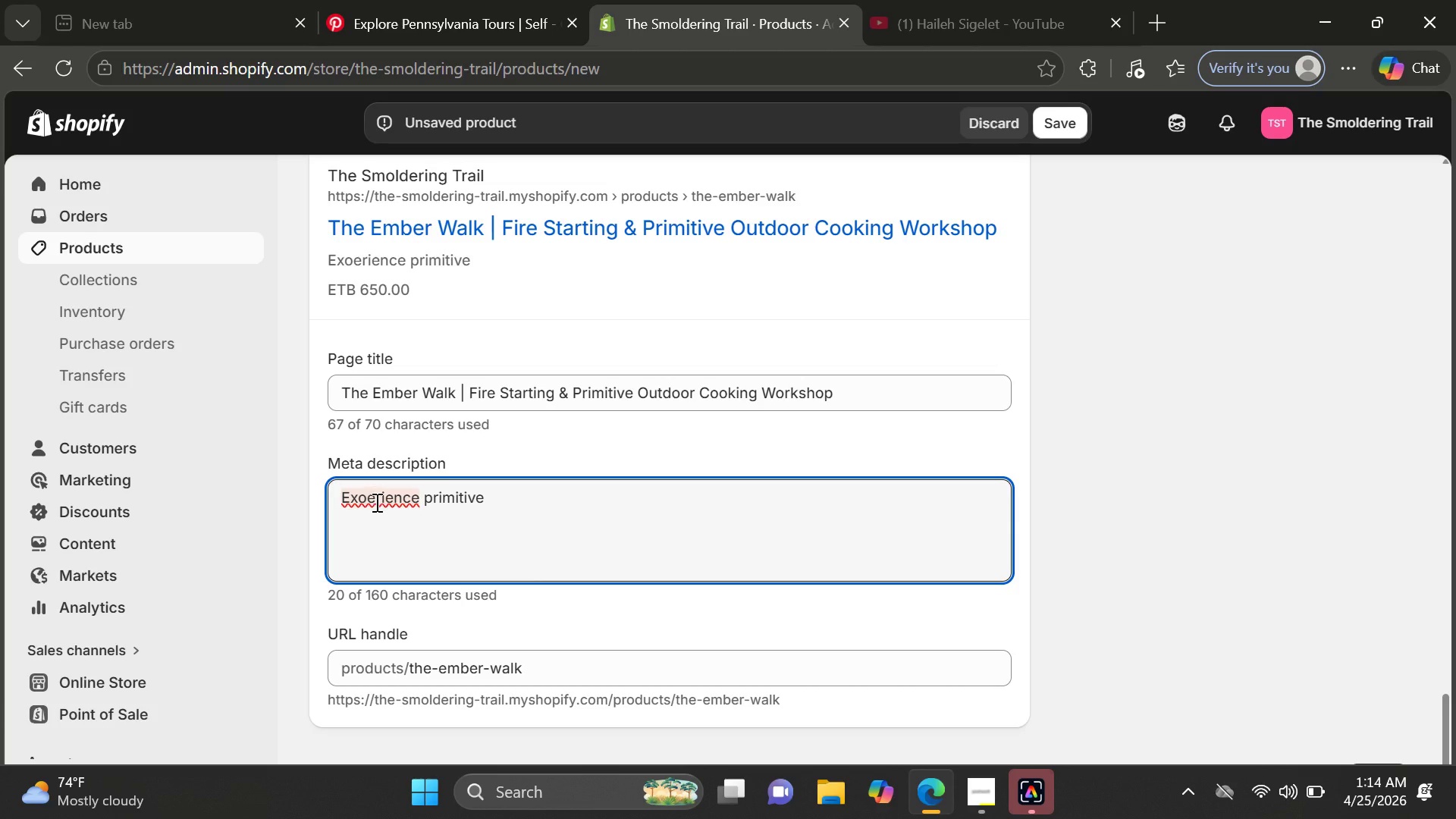 
left_click([368, 500])
 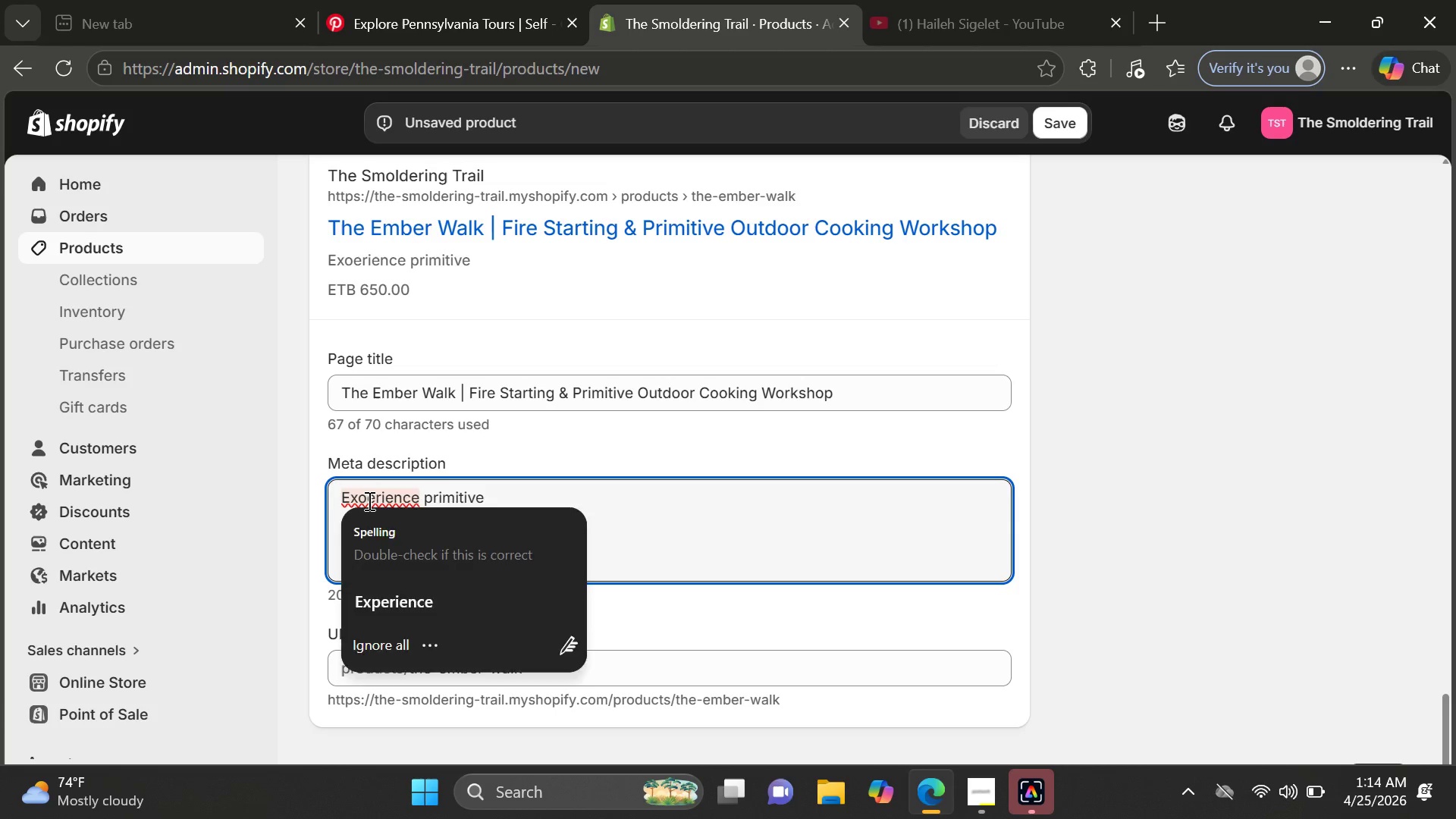 
key(Backspace)
 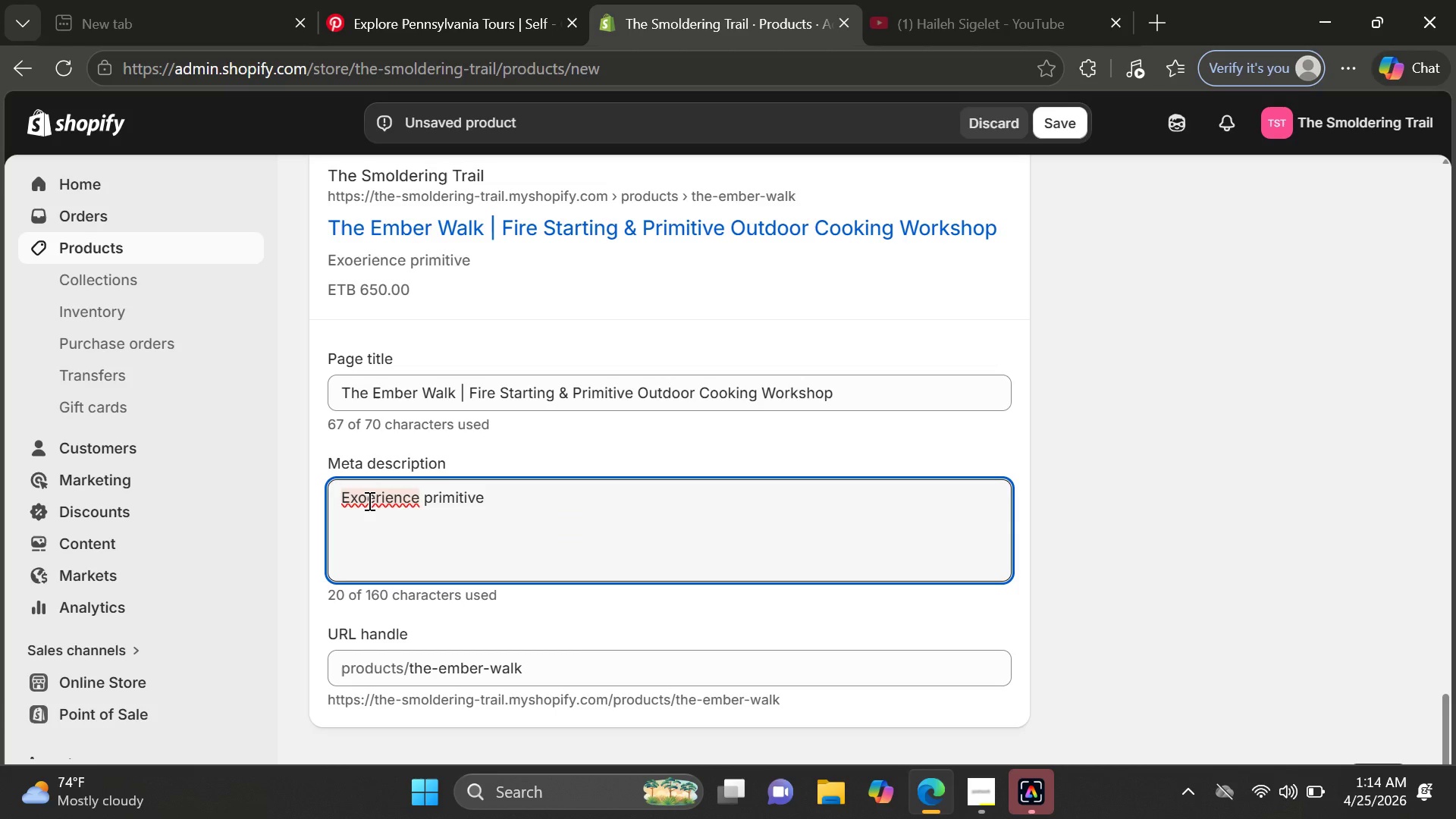 
key(P)
 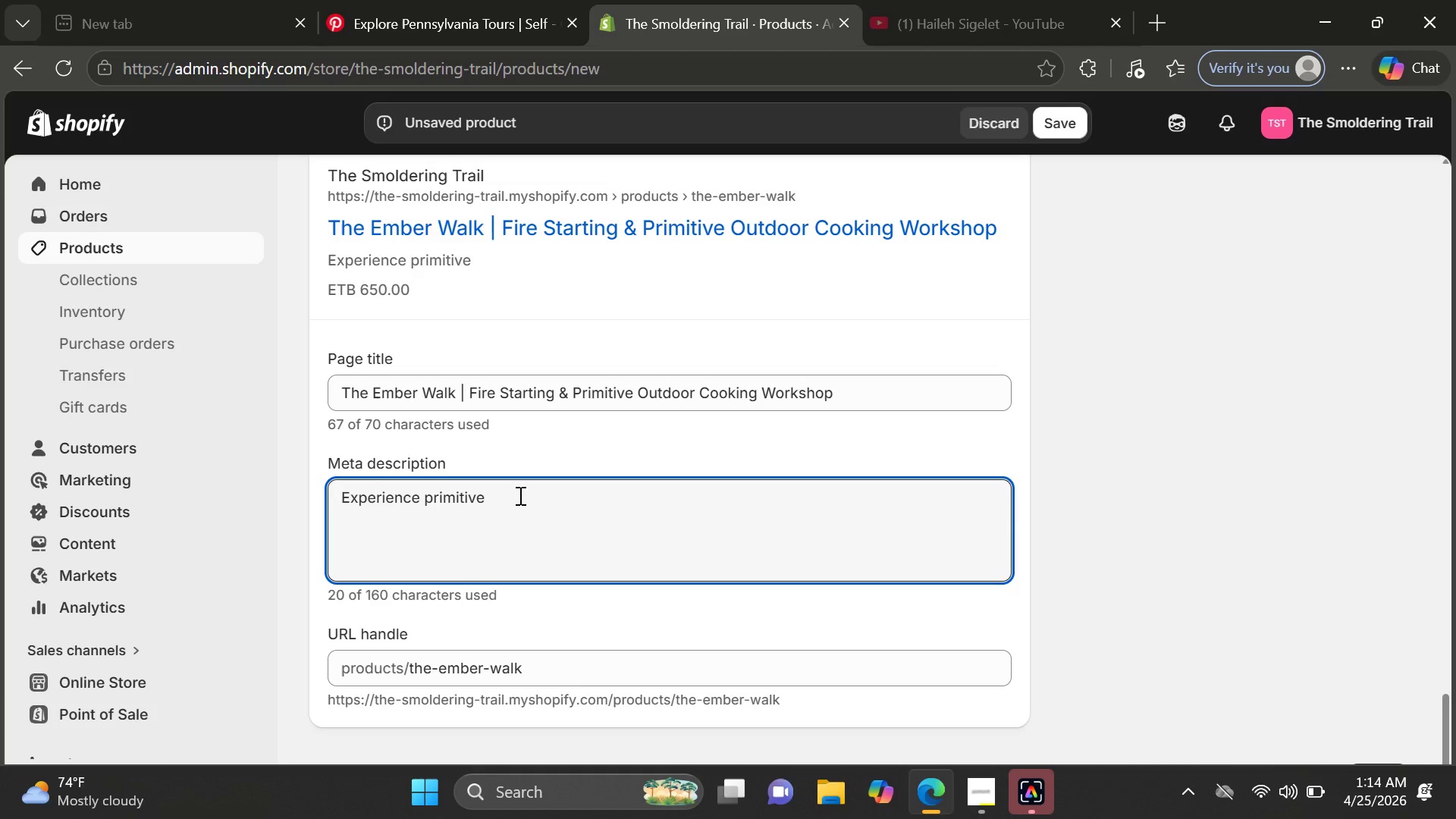 
left_click([519, 495])
 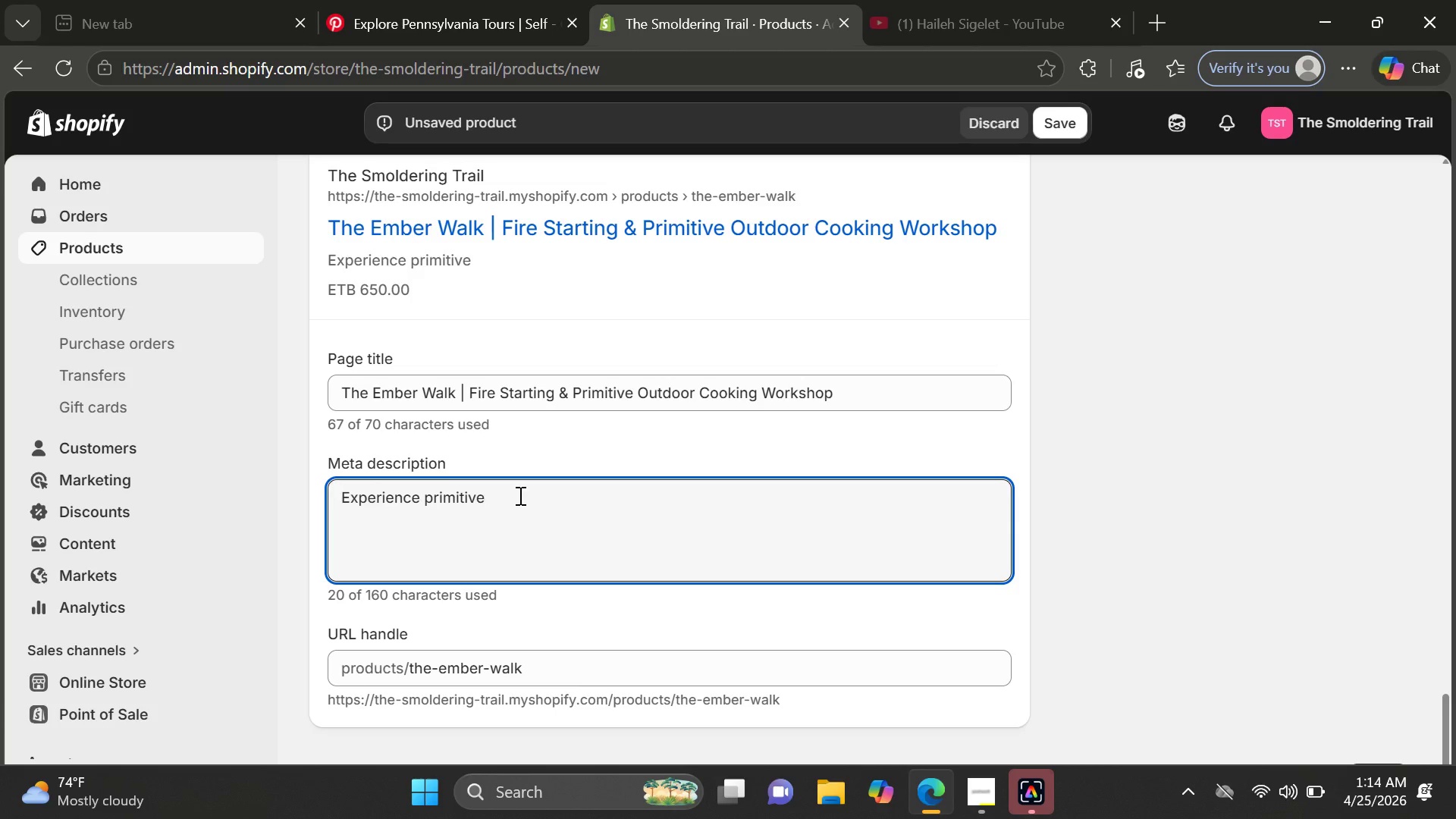 
type( fire-starting, campfir cooking)
 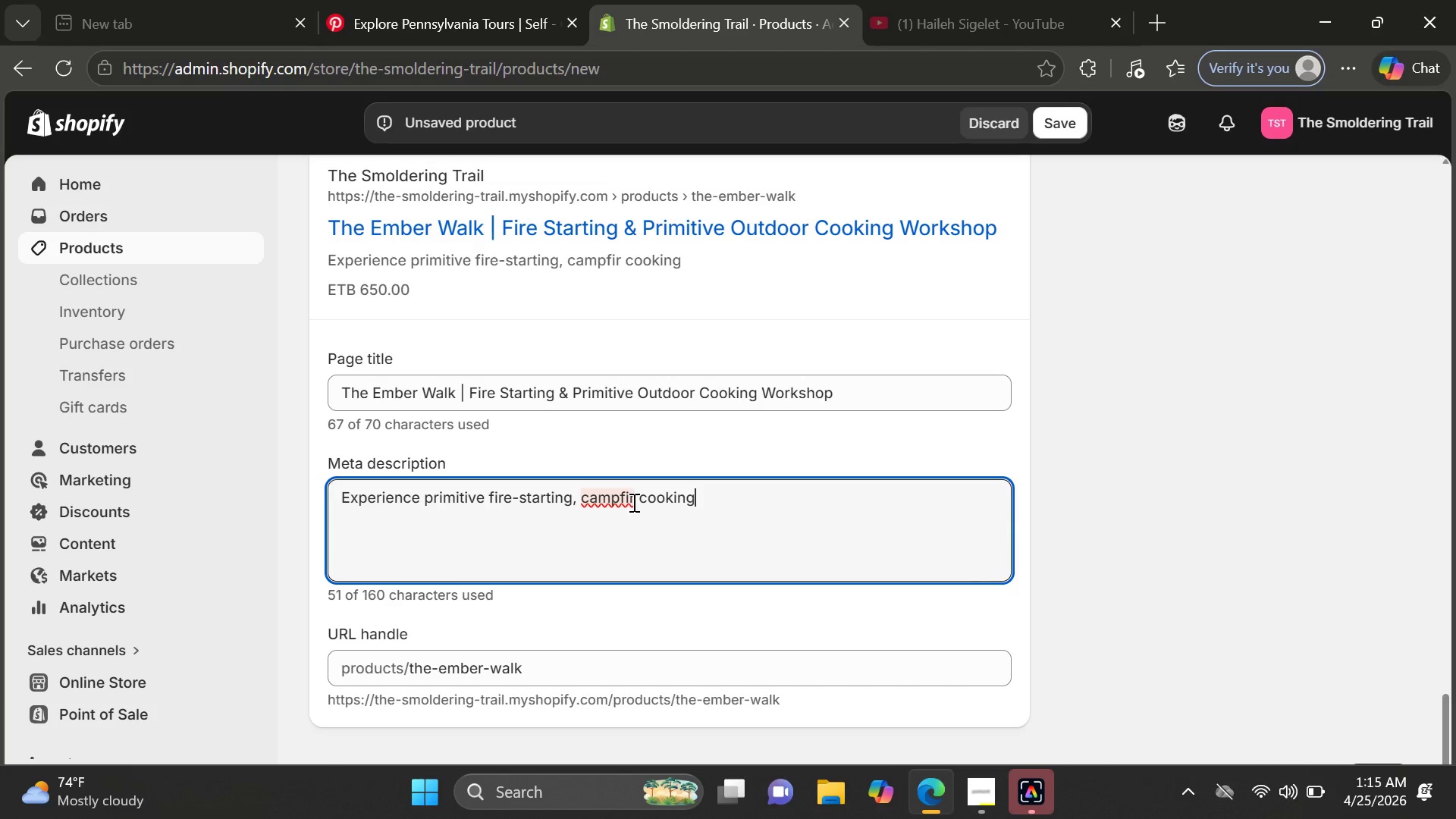 
left_click([632, 501])
 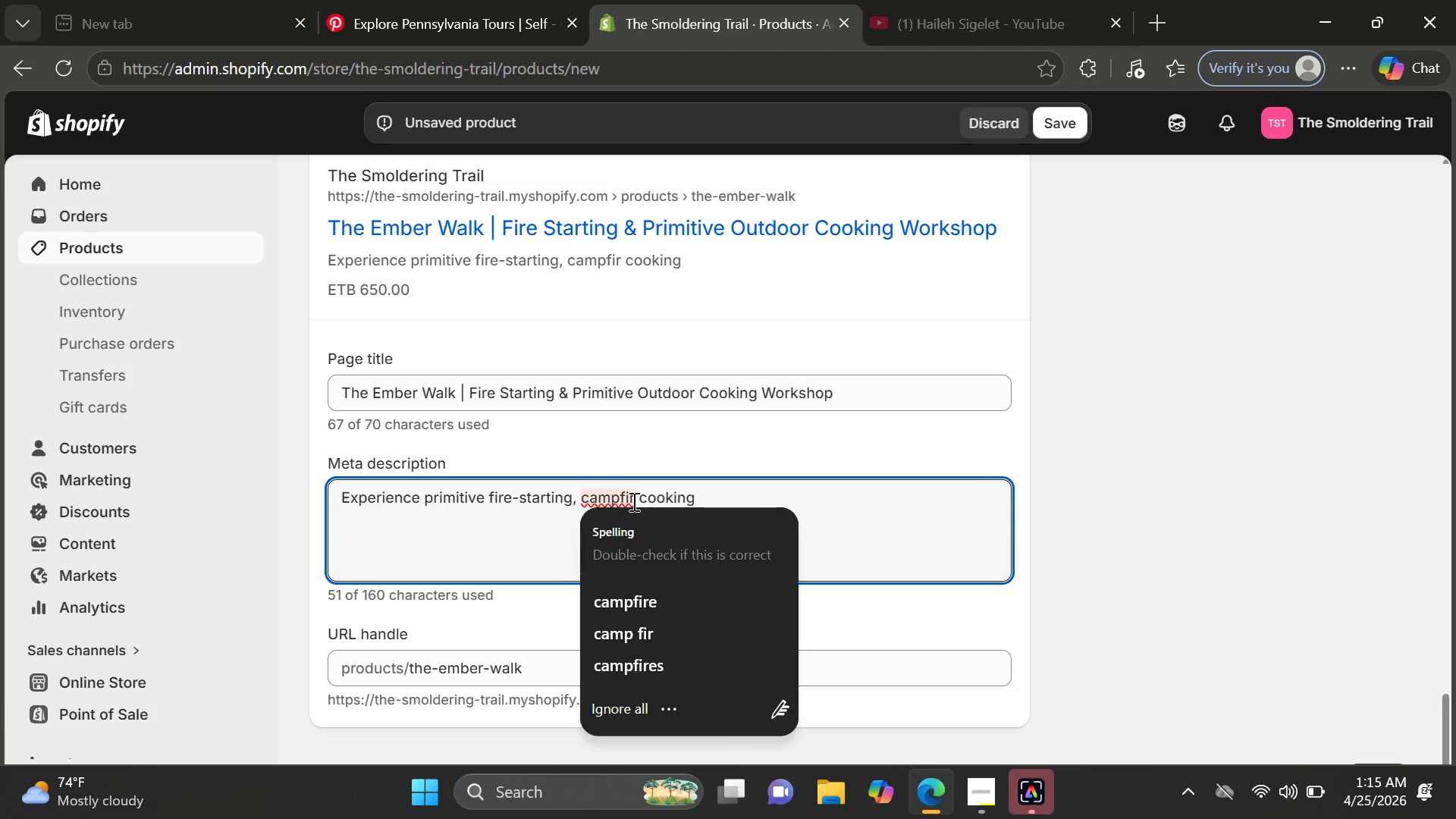 
key(E)
 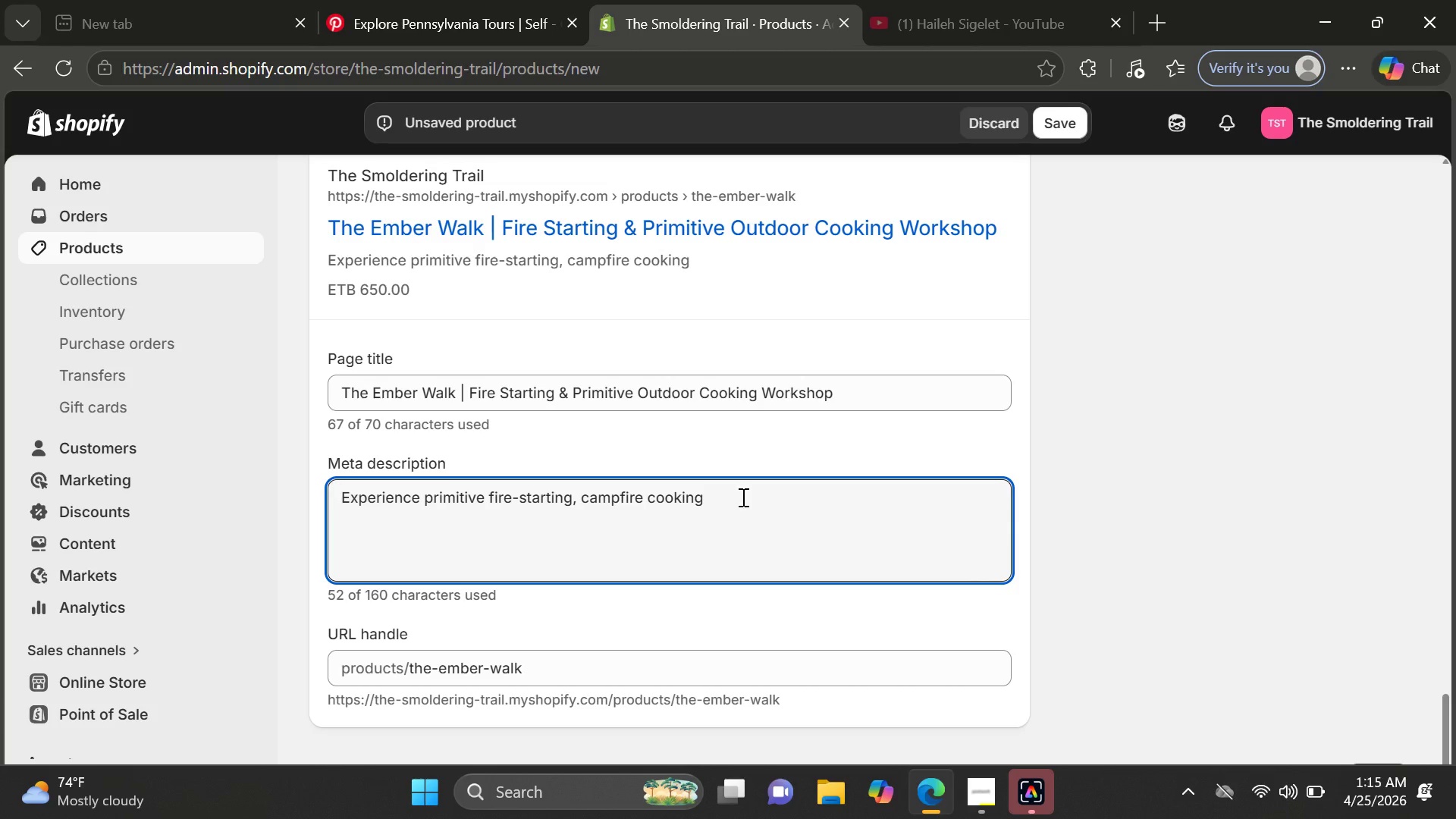 
left_click([742, 496])
 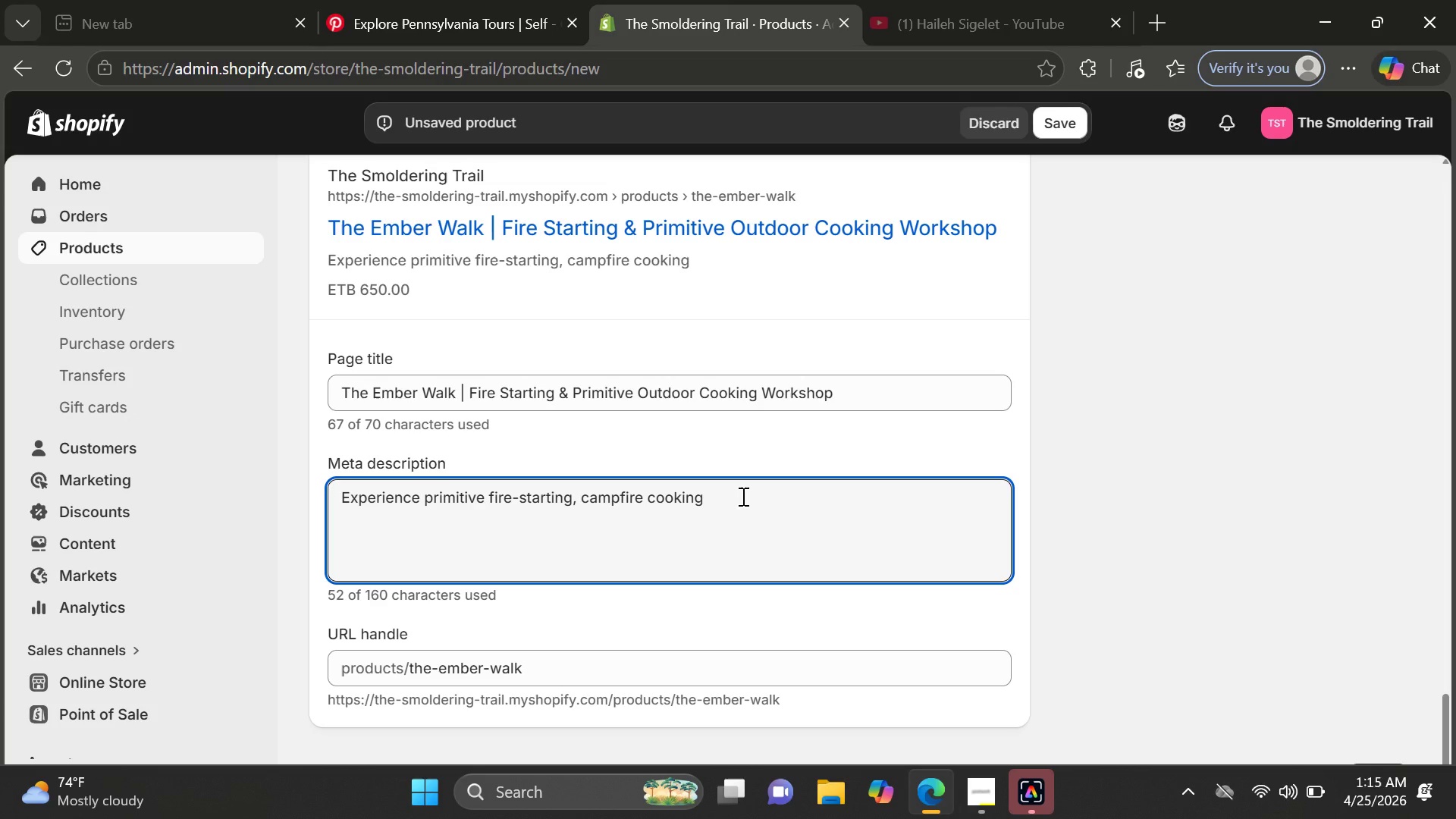 
type(, and outdoor survival skils)
key(Backspace)
type(ls,)
 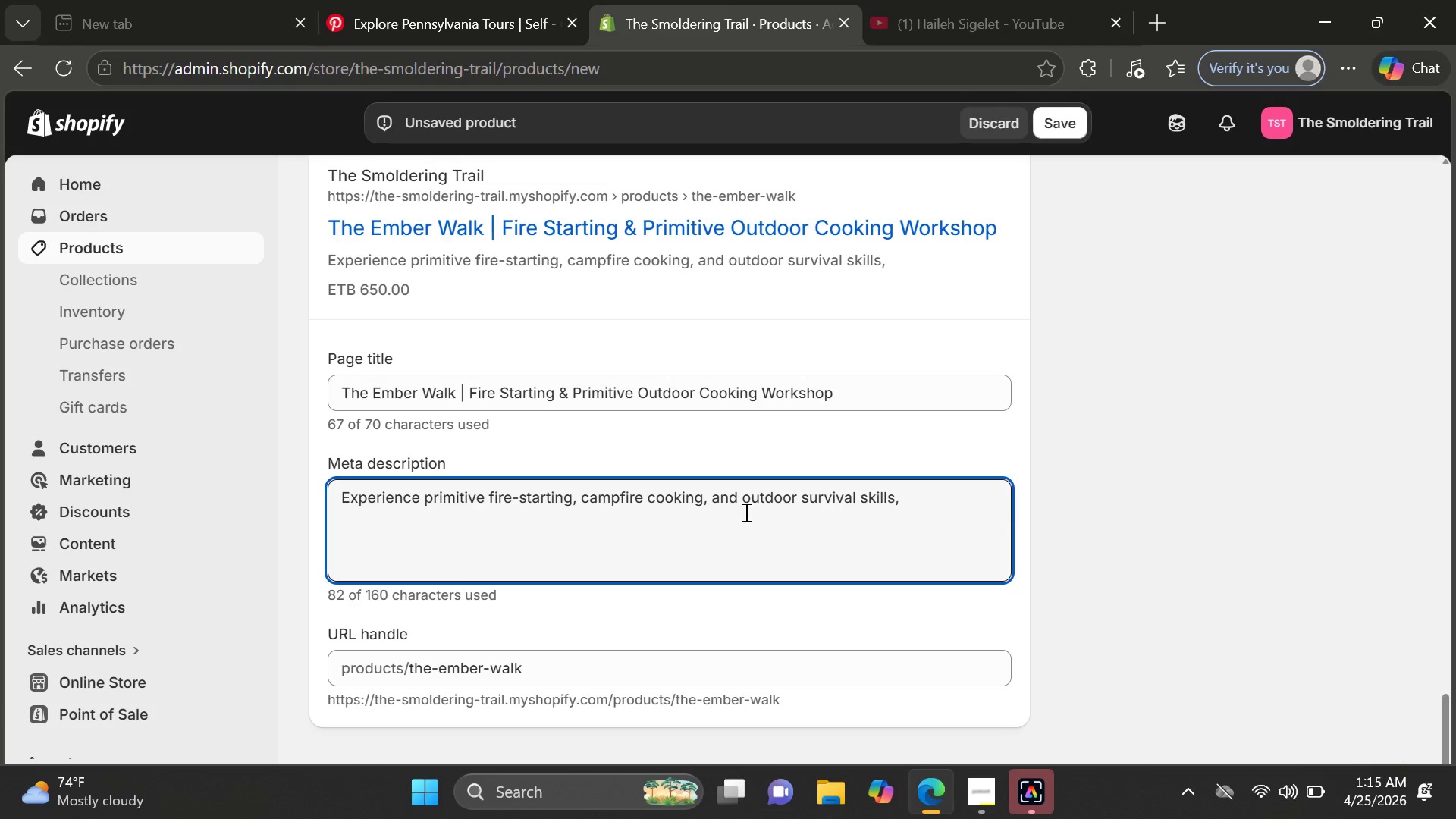 
key(Backspace)
type( i )
key(Backspace)
type(n The Ember Walk, a guided naght-time artisan )
 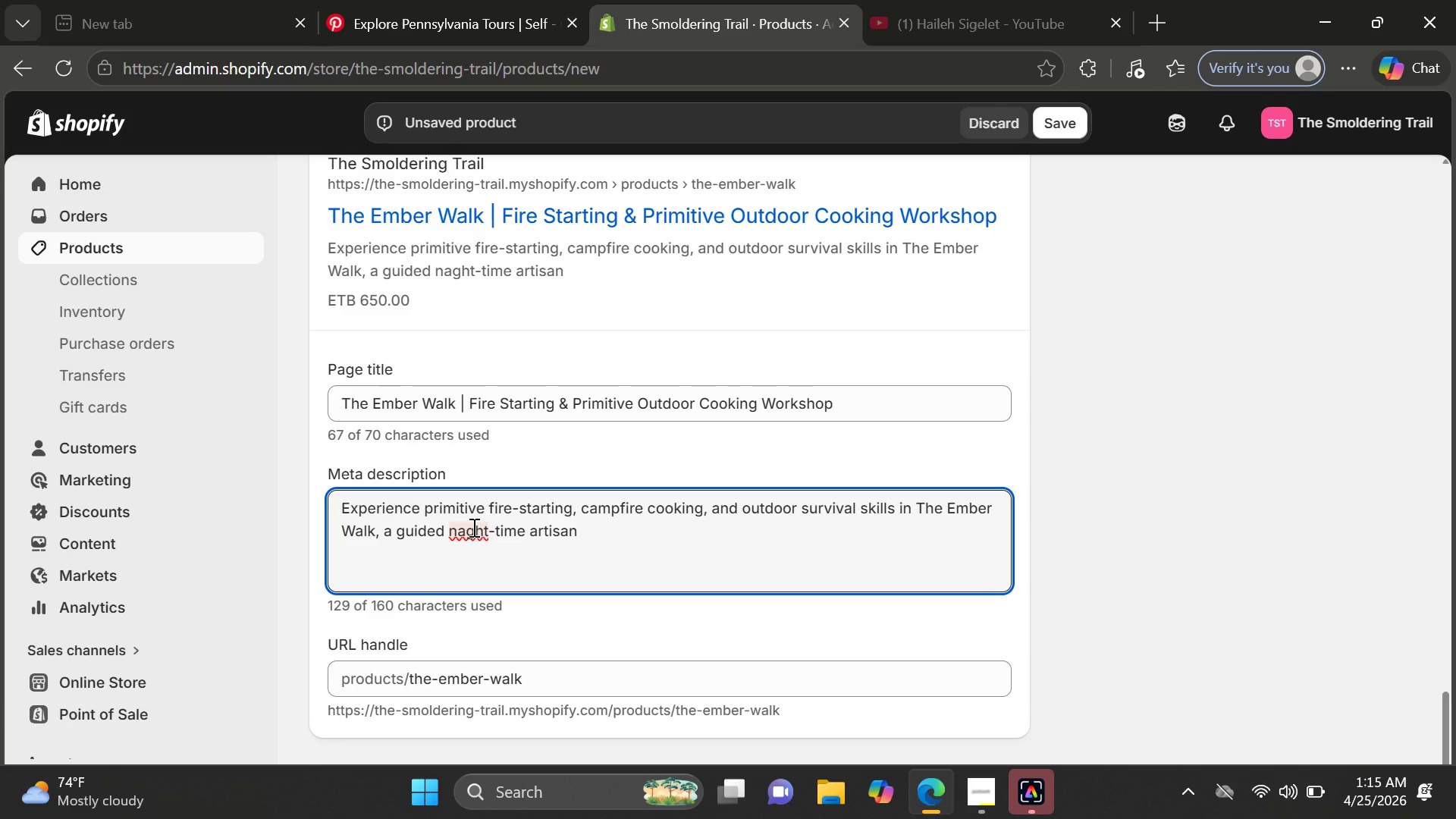 
left_click([459, 527])
 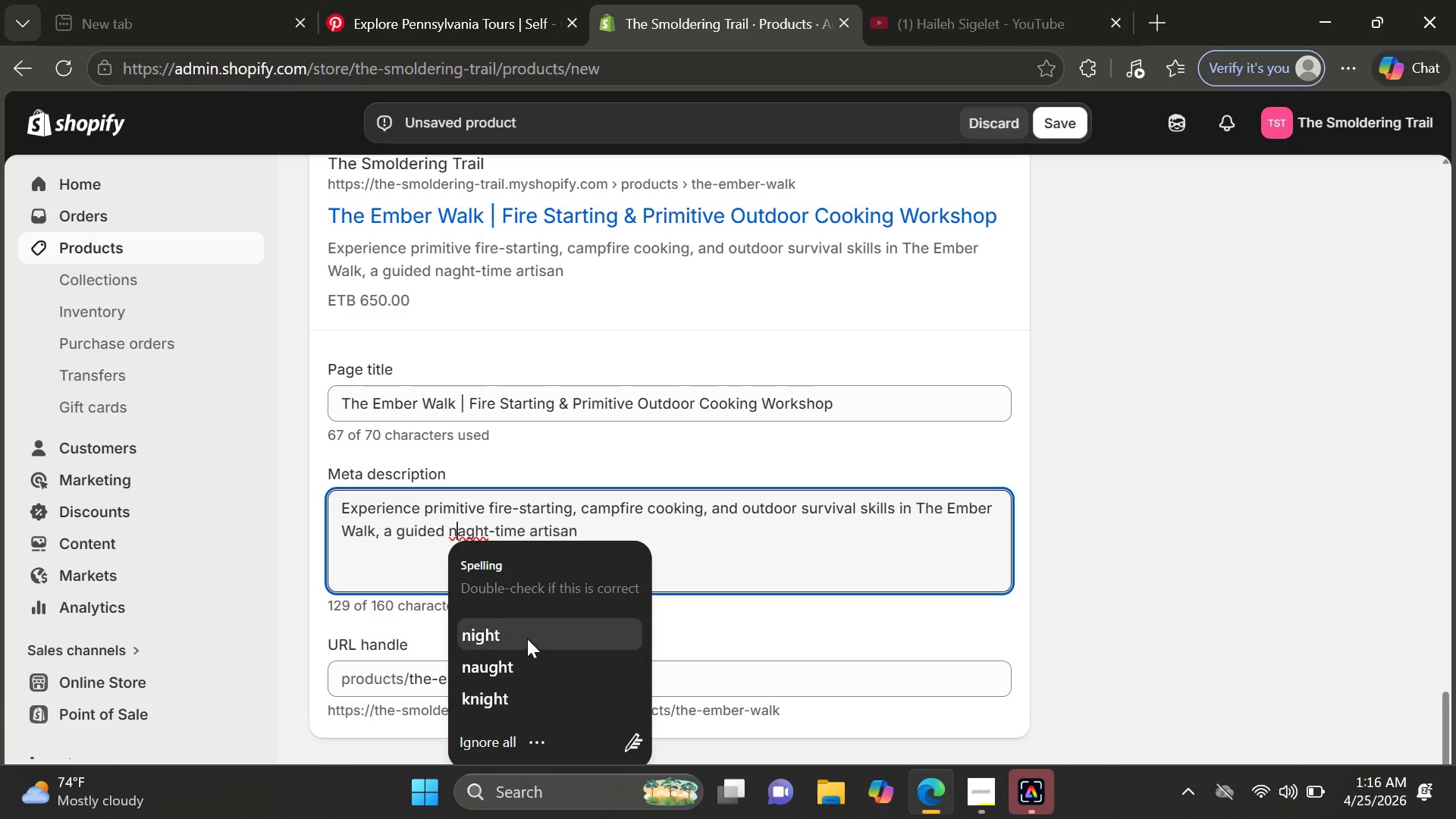 
left_click([527, 637])
 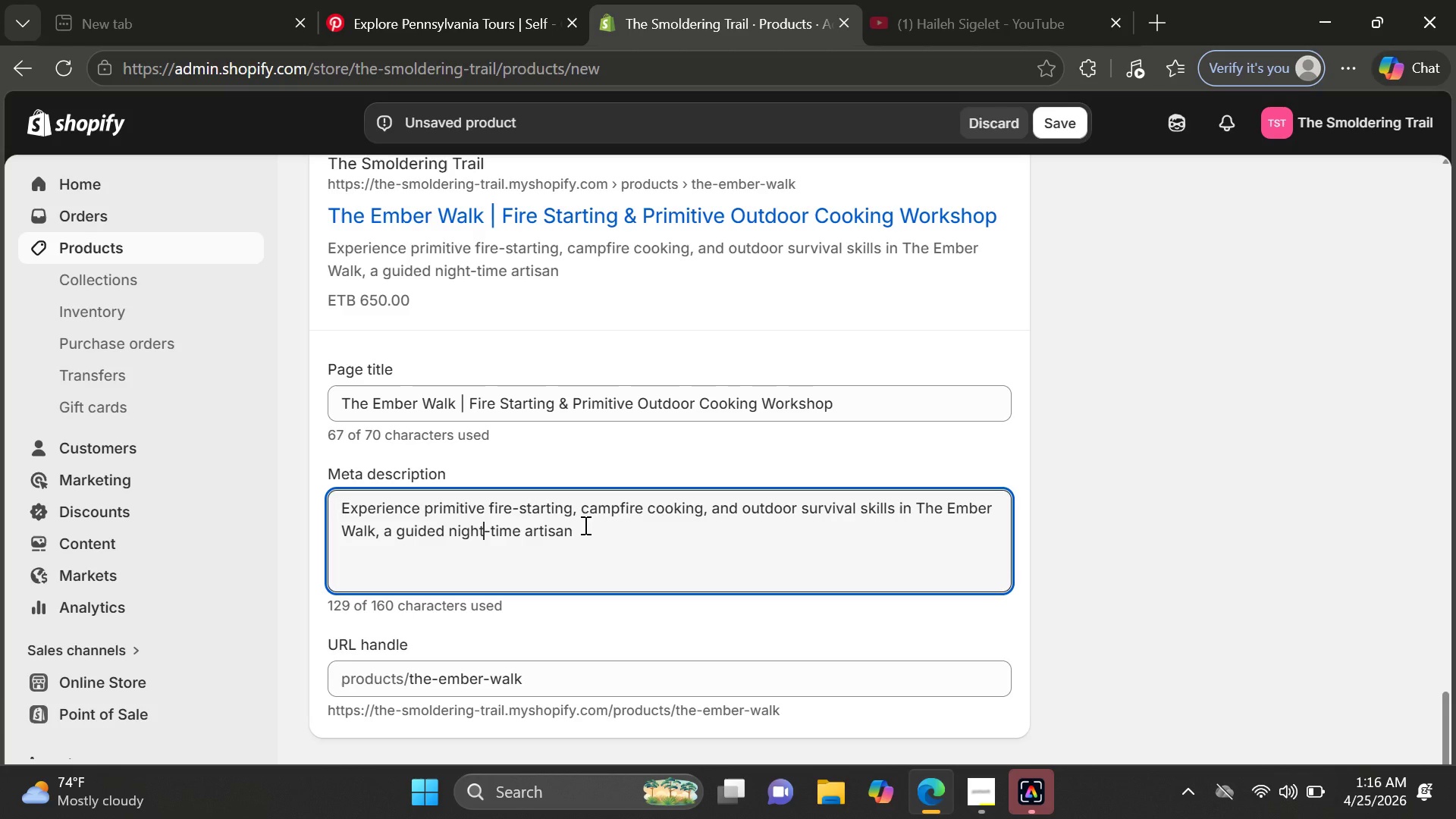 
left_click([588, 525])
 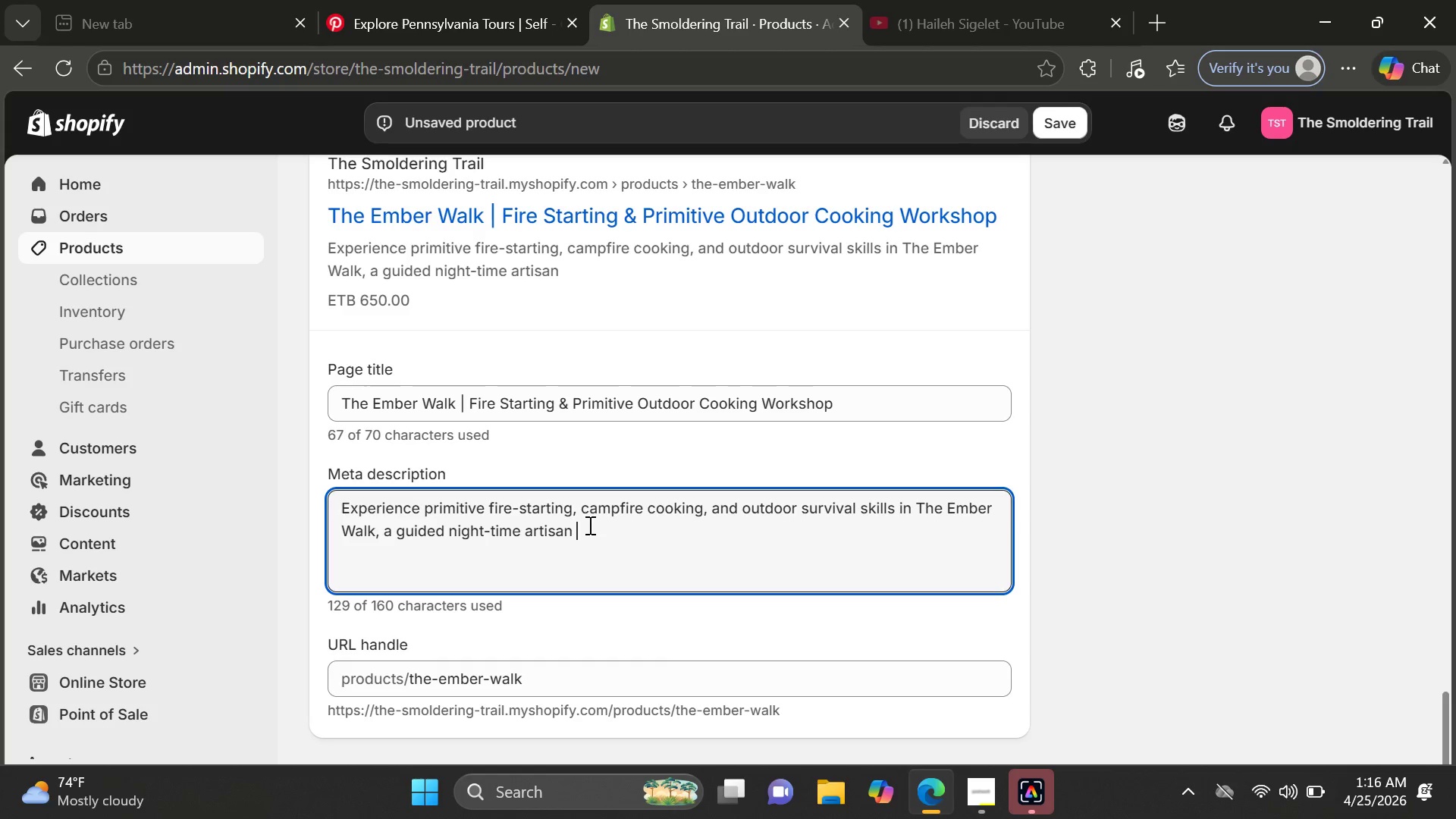 
type(wildne)
key(Backspace)
key(Backspace)
type(erness aventure)
 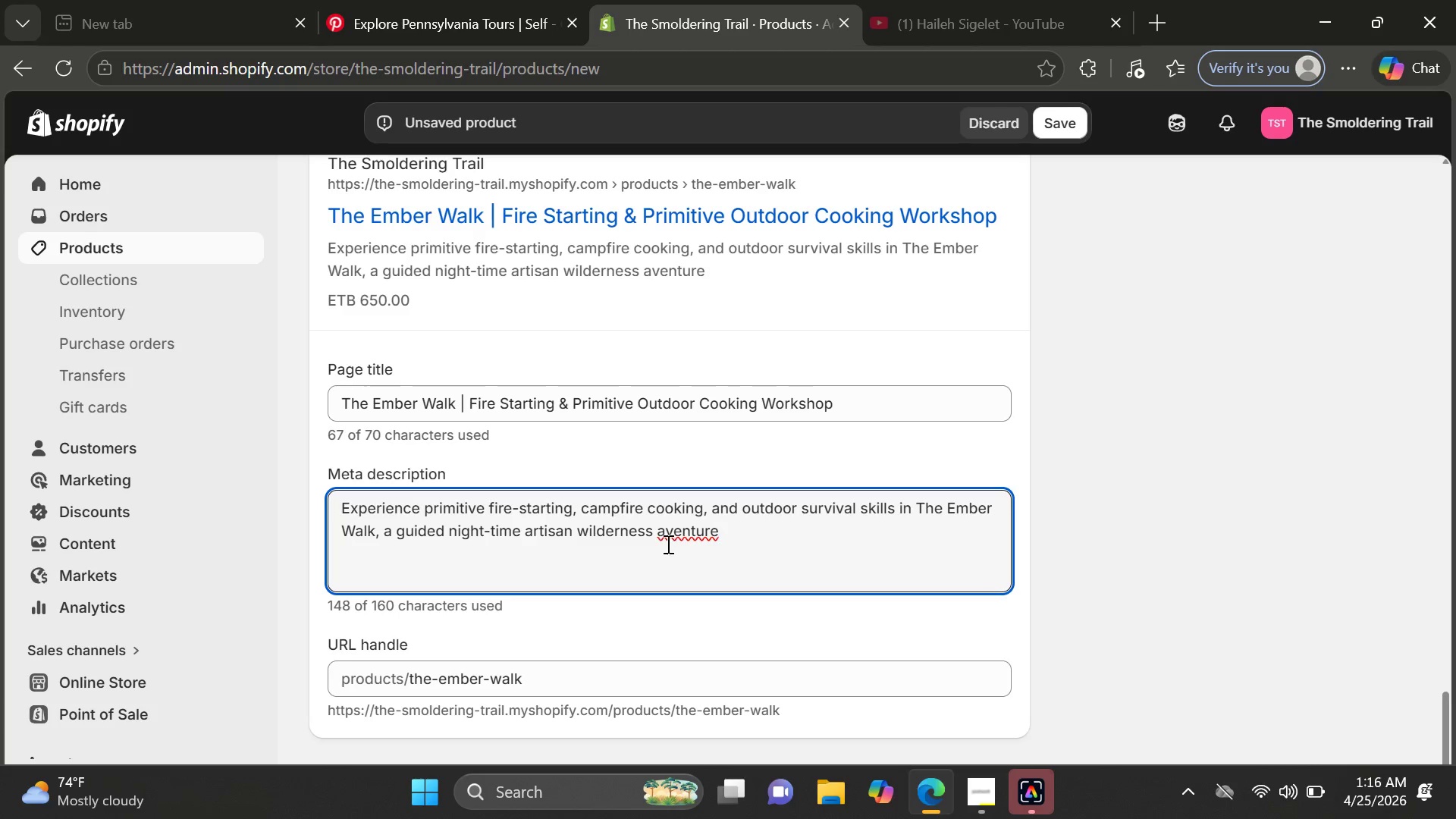 
left_click([667, 537])
 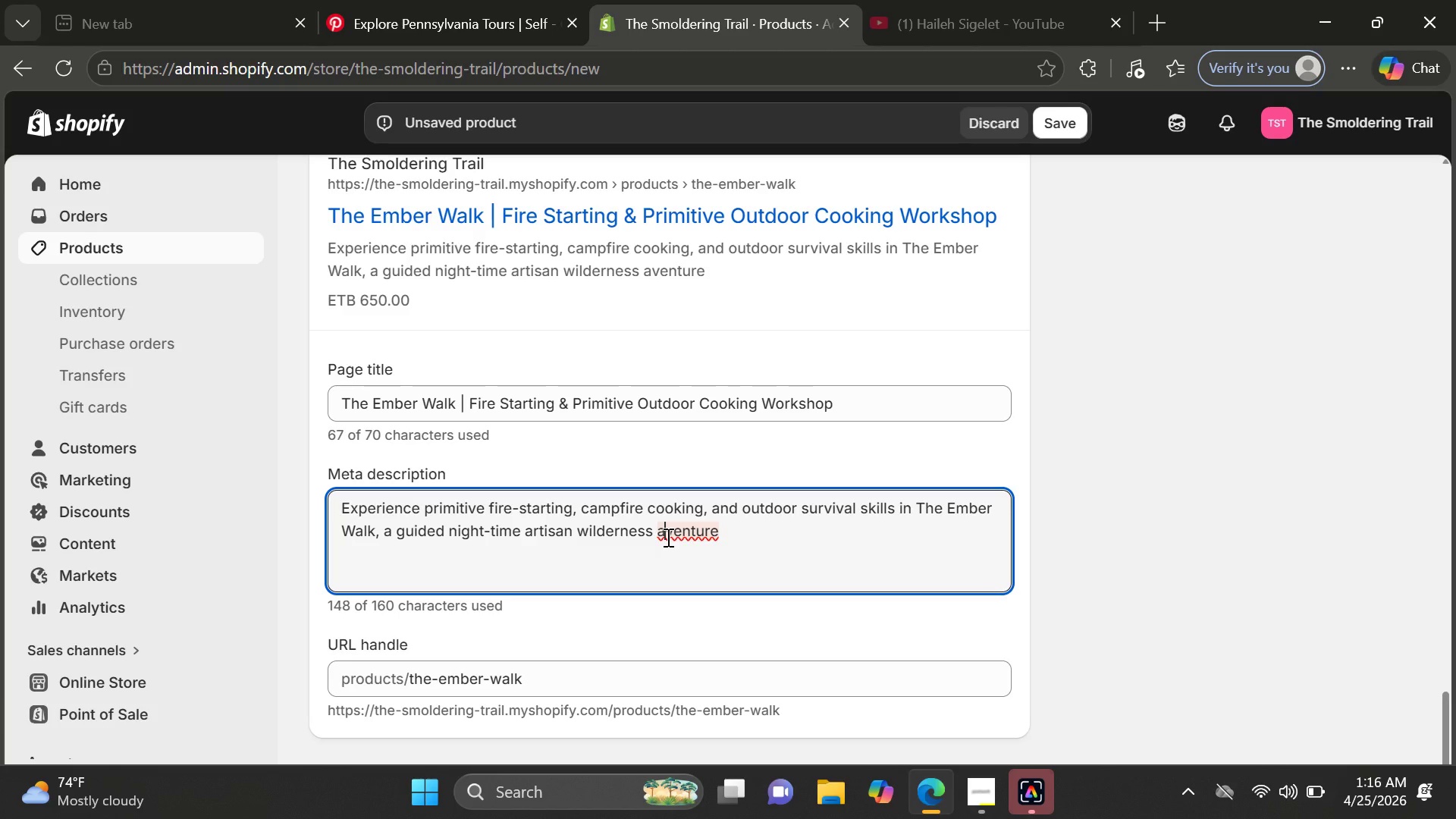 
key(D)
 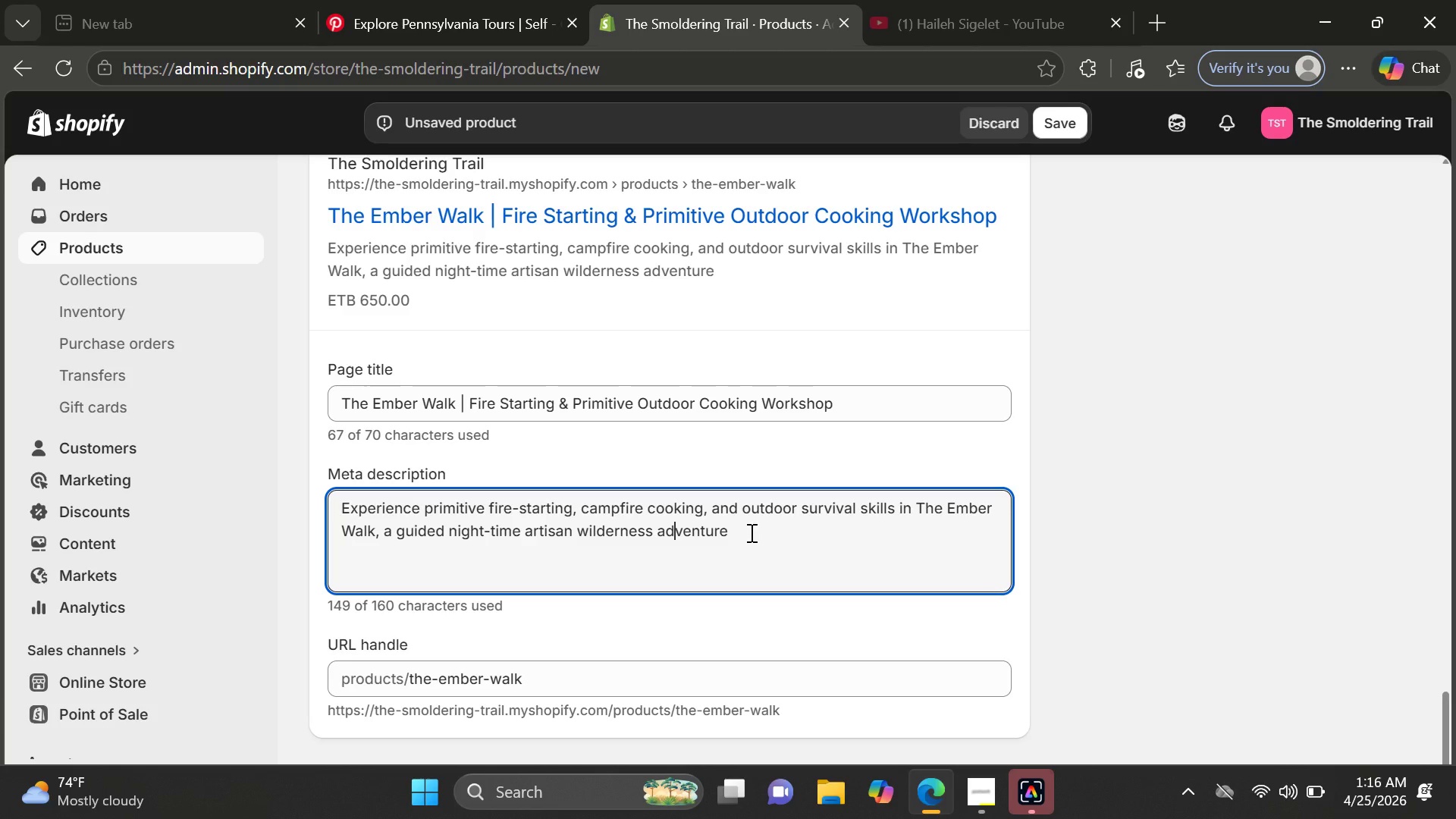 
left_click([749, 532])
 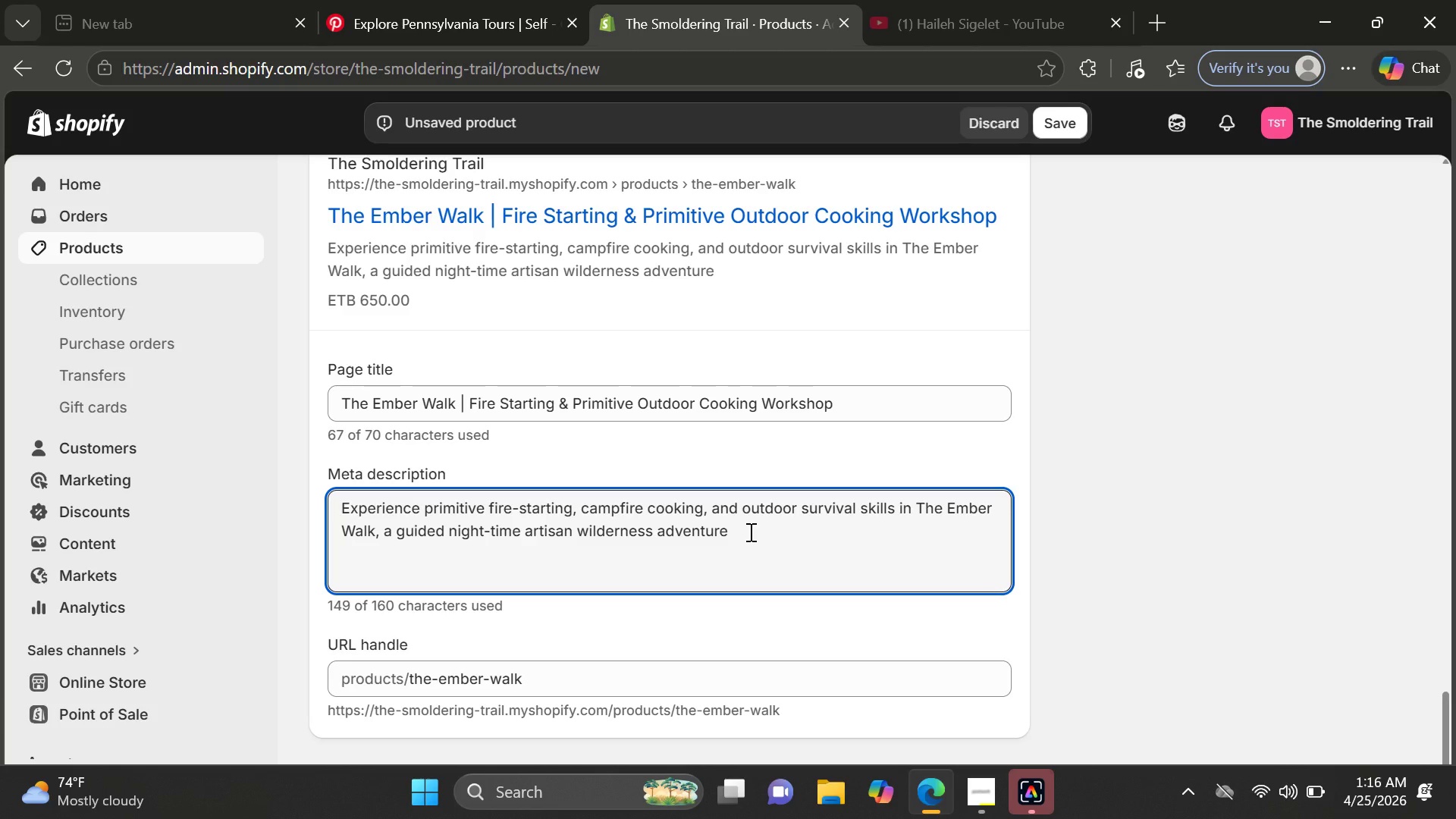 
key(Period)
 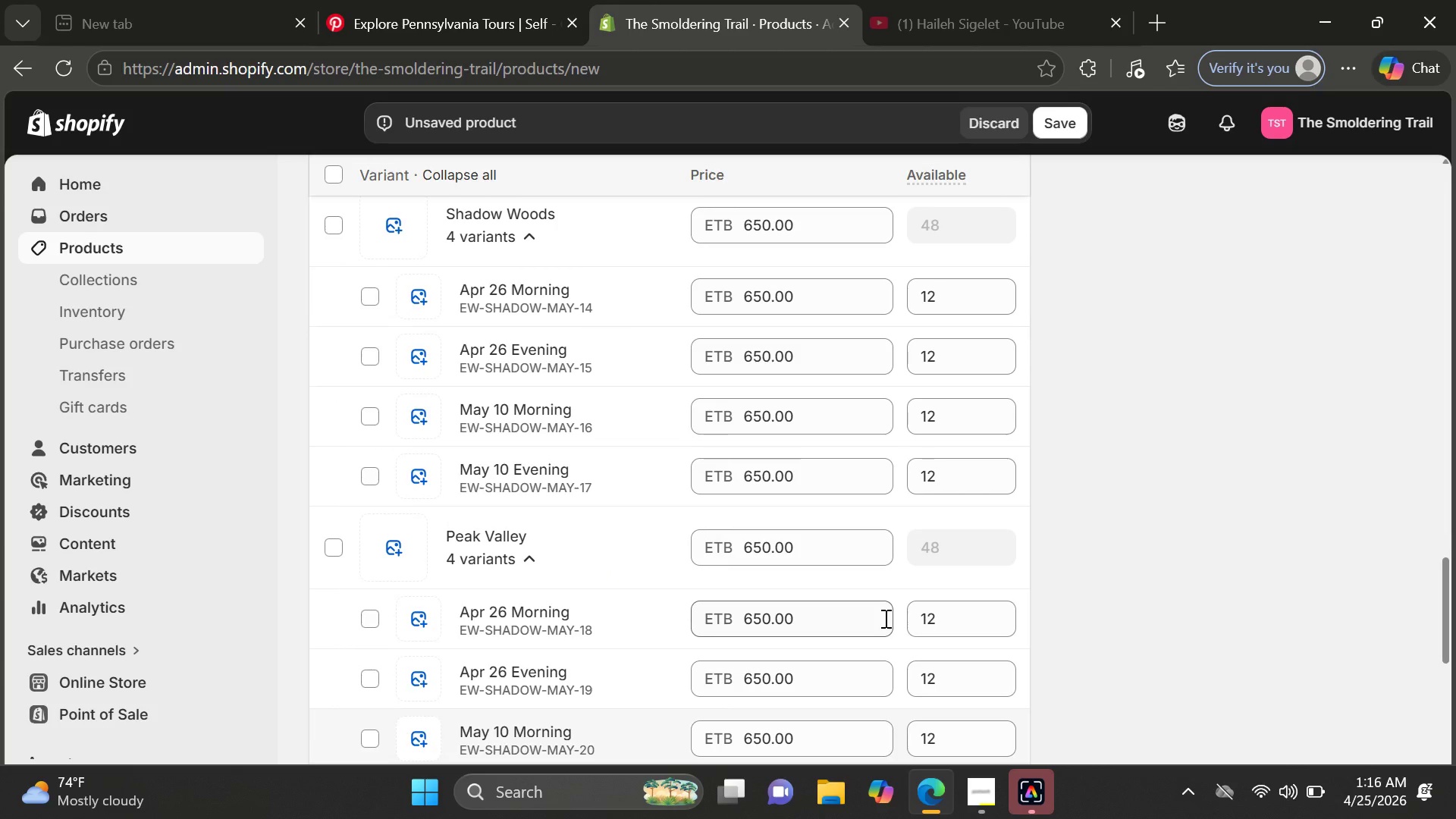 
wait(5.15)
 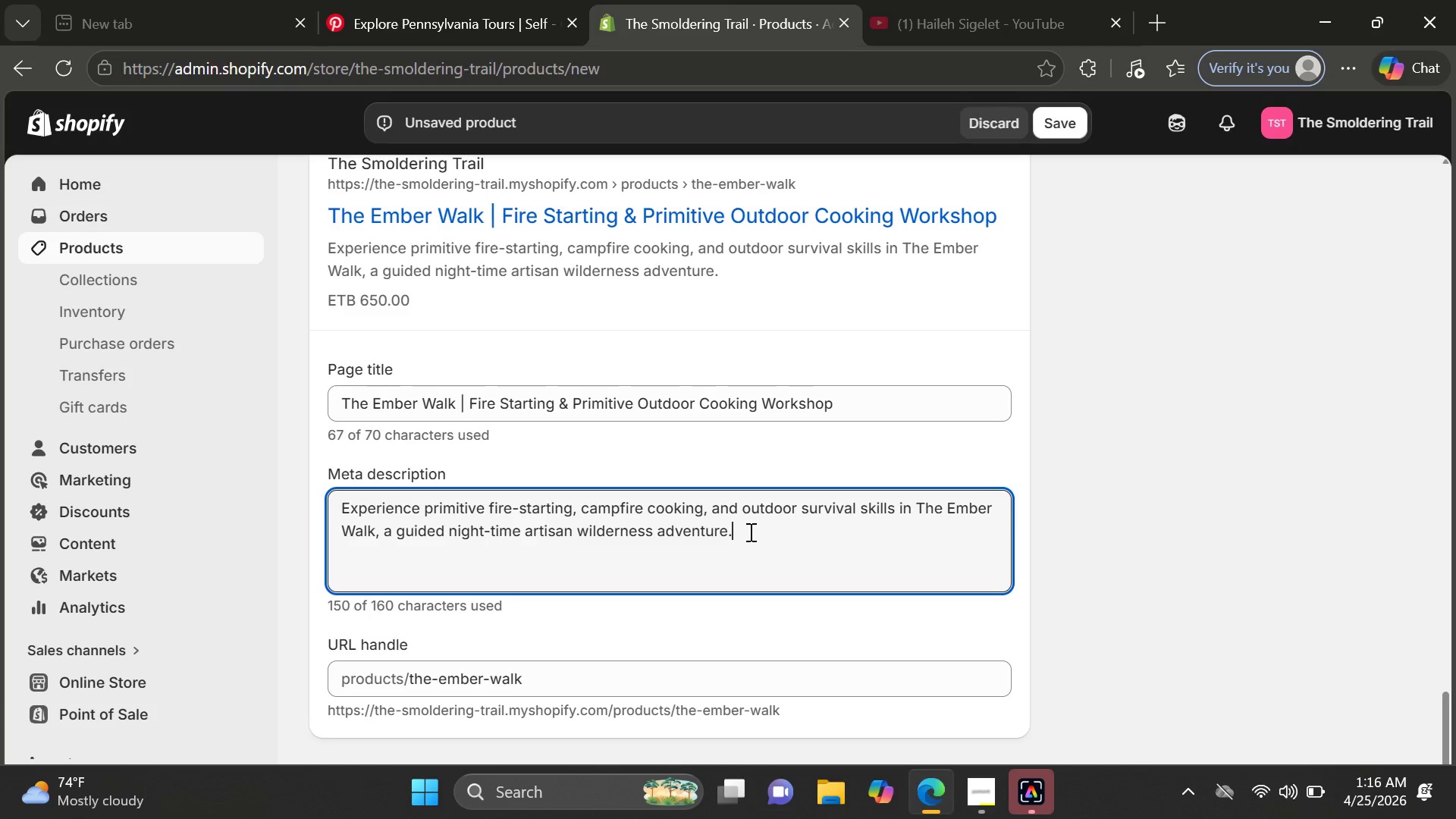 
mouse_move([1147, 444])
 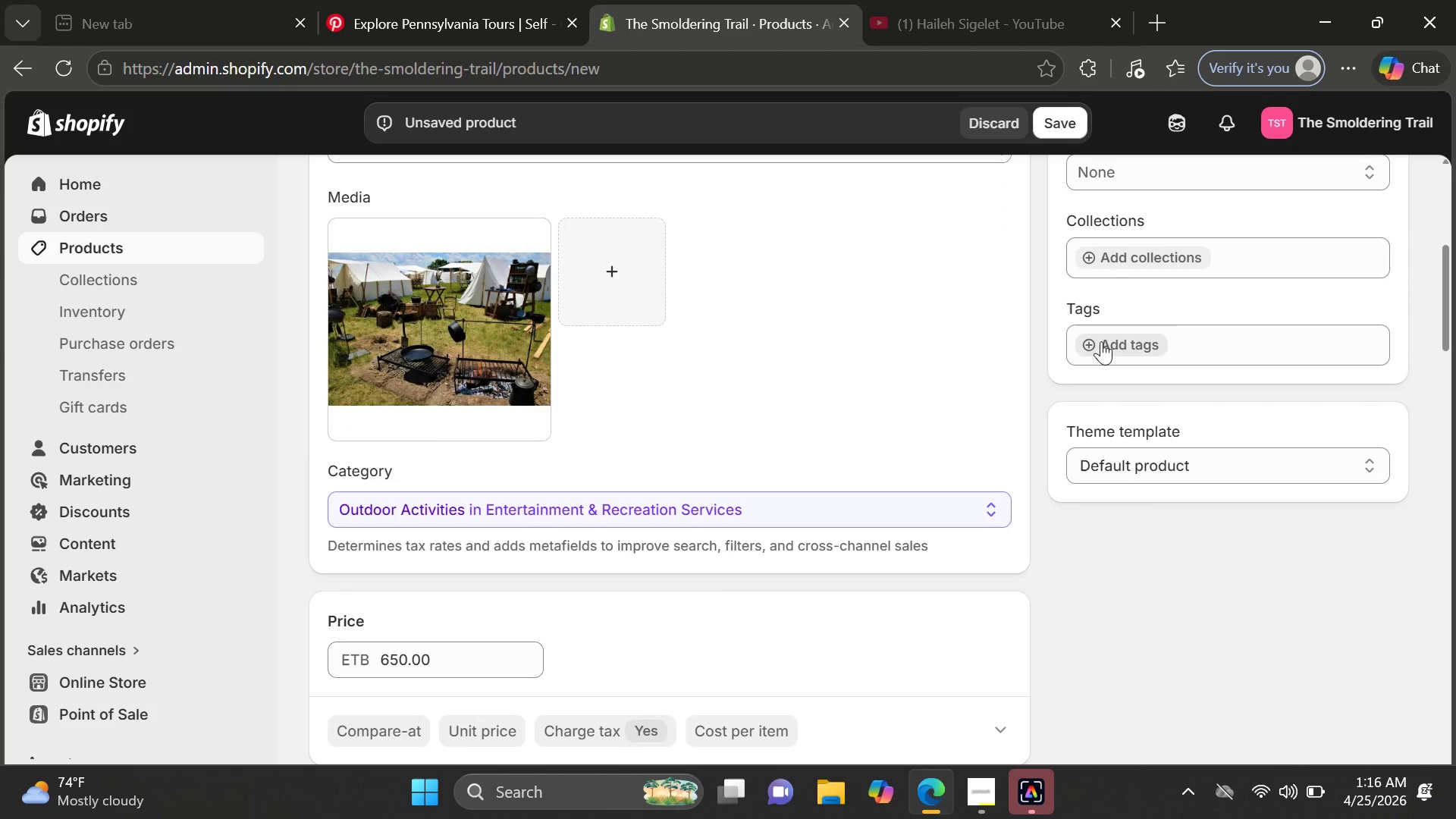 
left_click([1101, 341])
 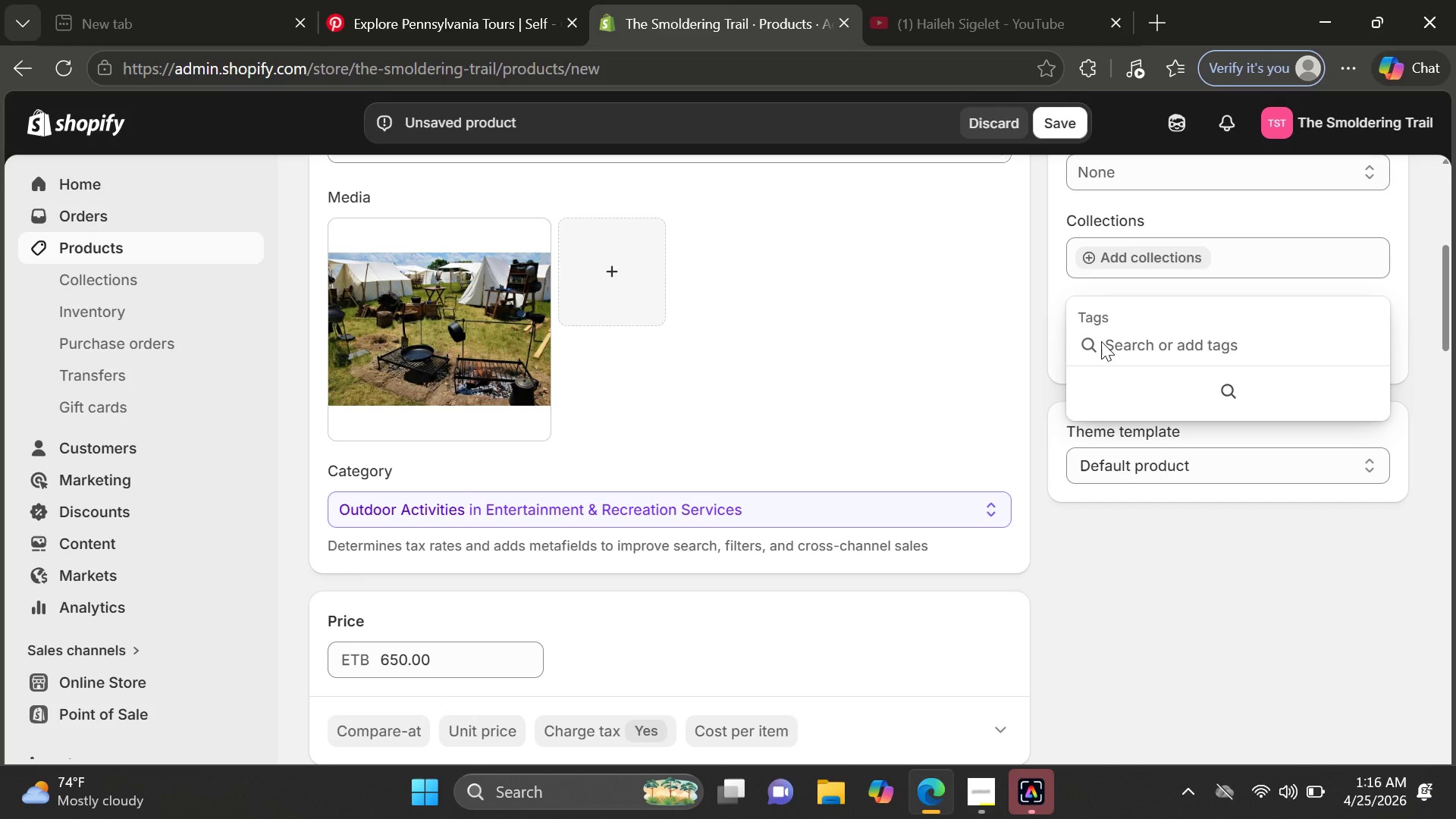 
type(Outdoor)
 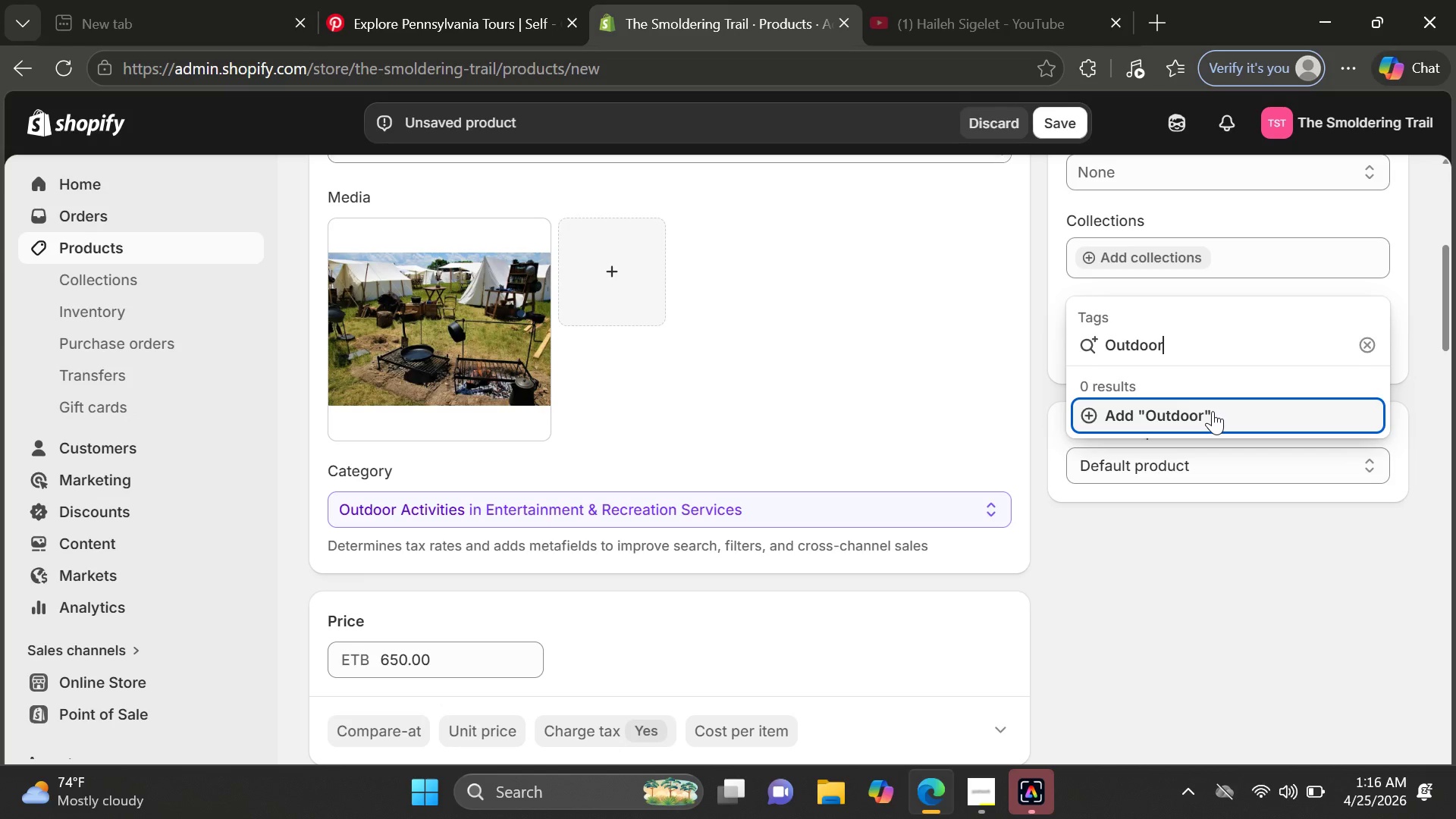 
left_click([1212, 410])
 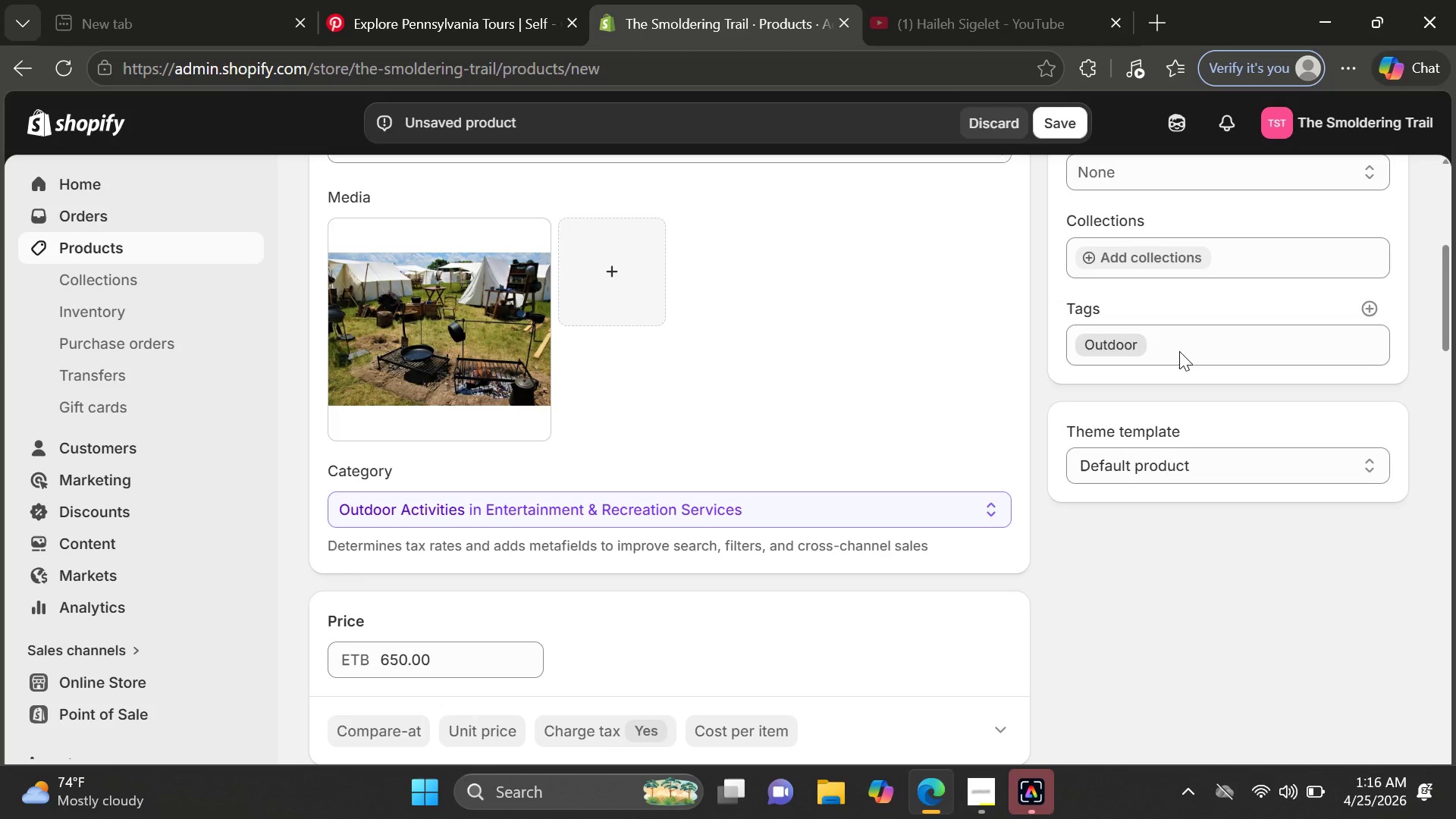 
left_click([1179, 350])
 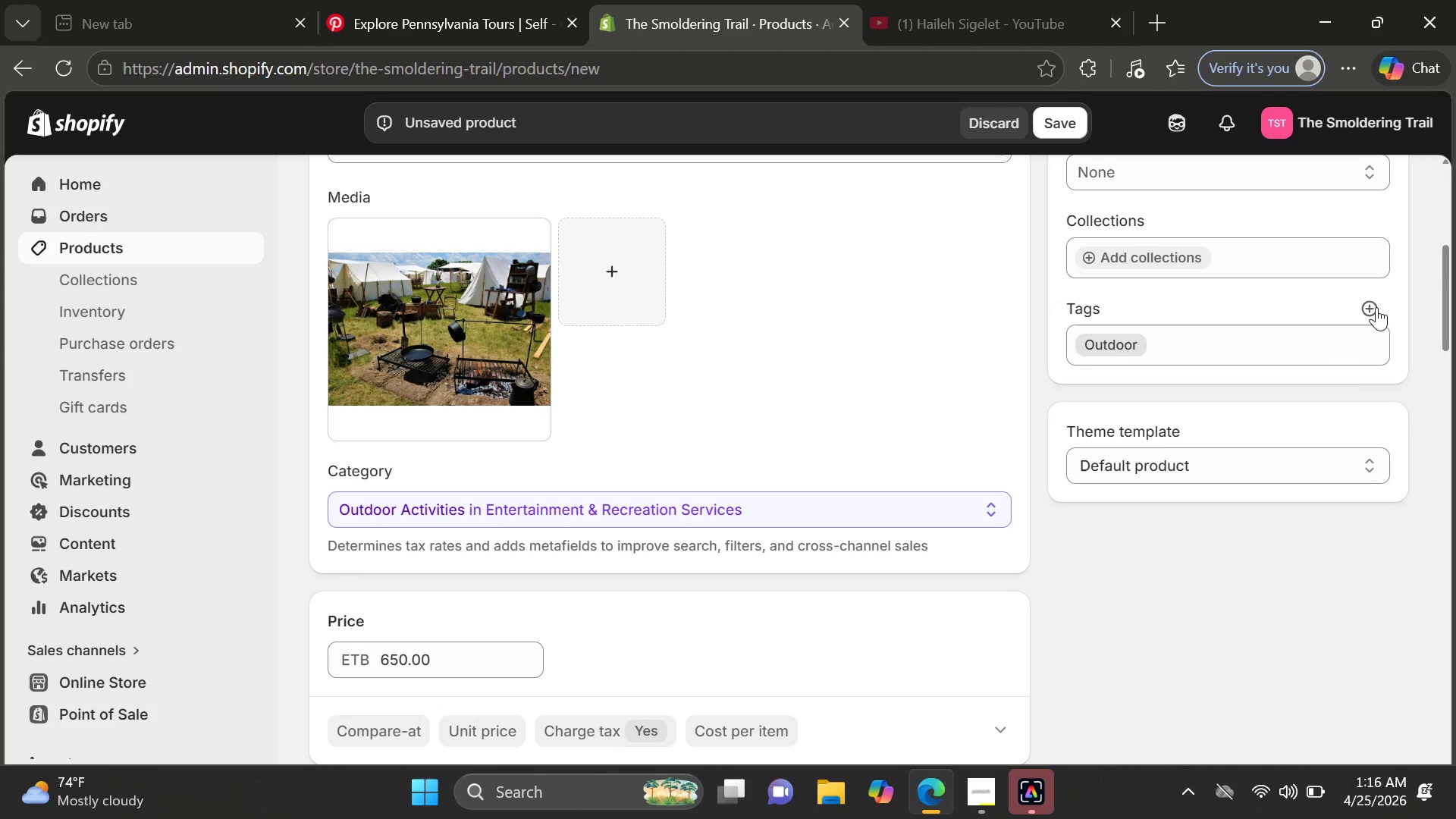 
left_click([1376, 307])
 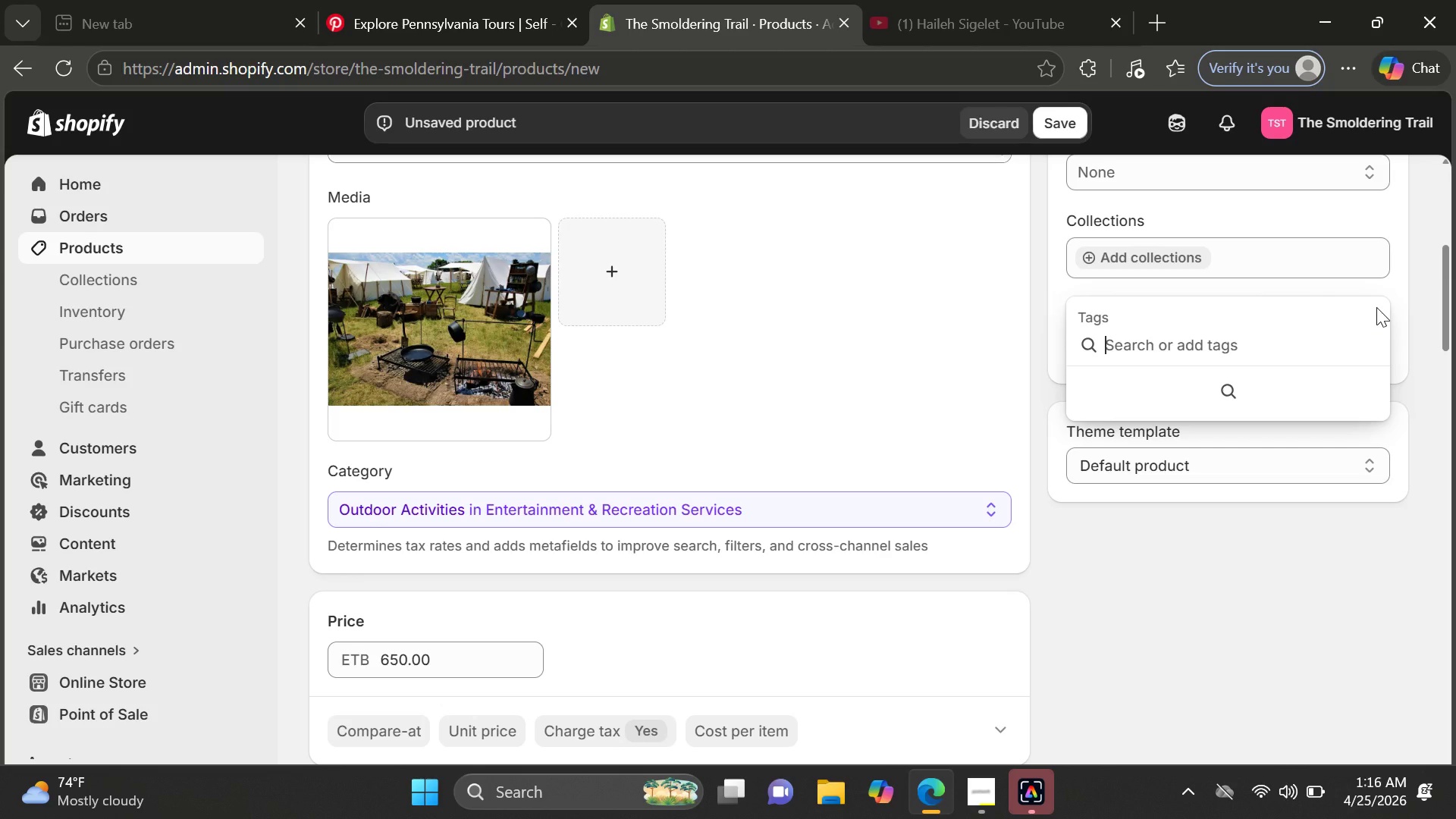 
type(Firecraft)
 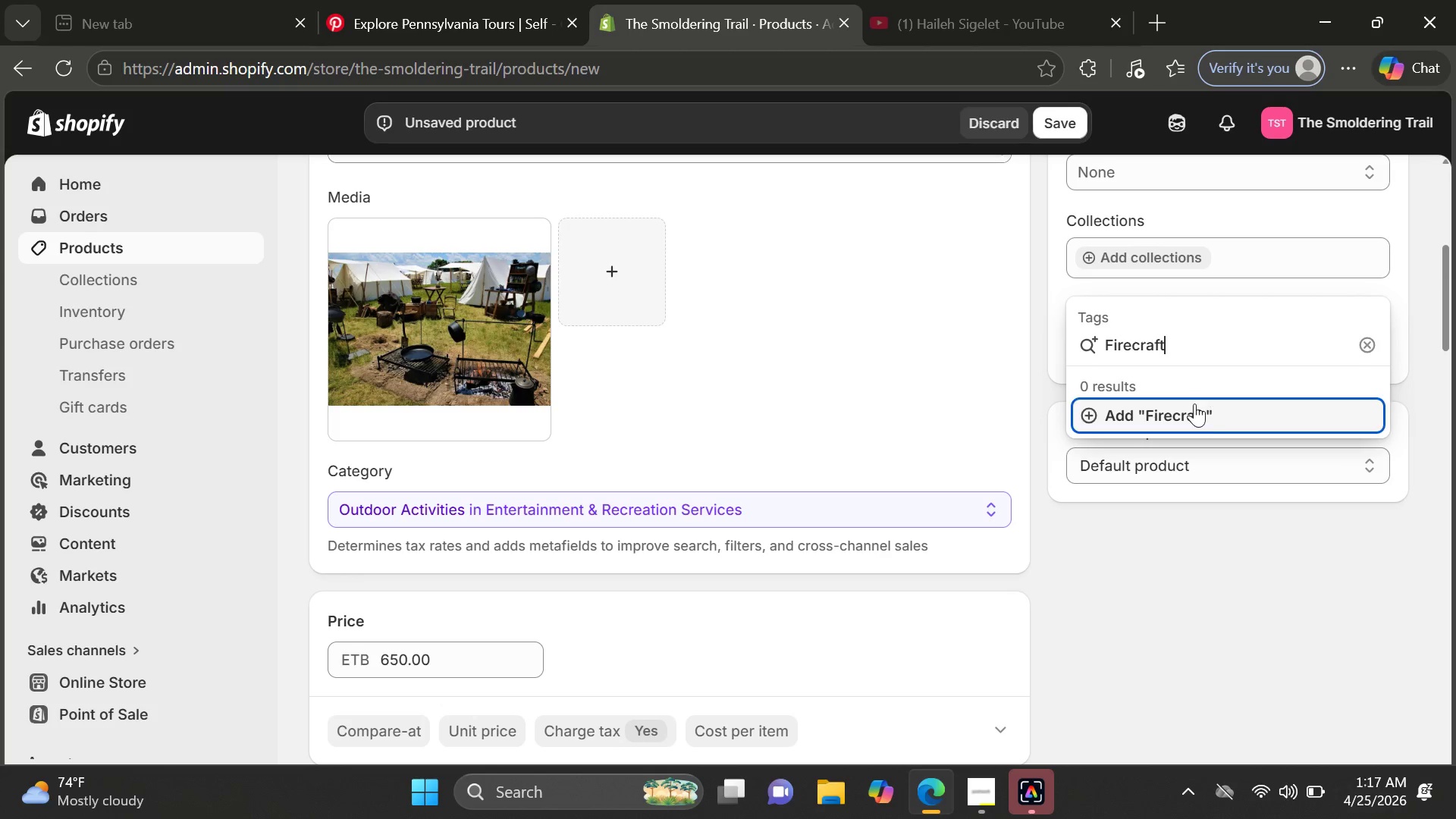 
left_click([1194, 405])
 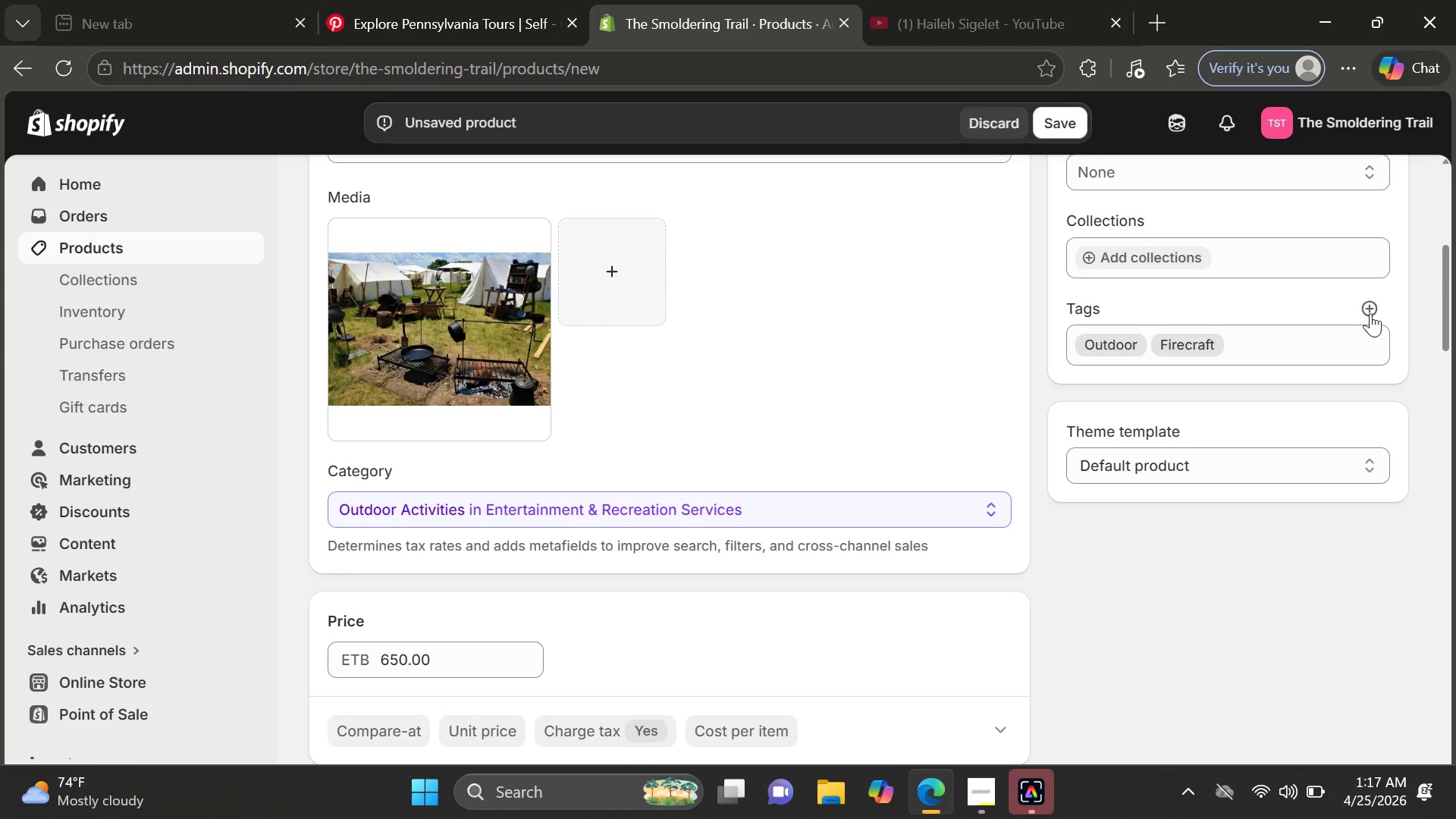 
left_click([1373, 312])
 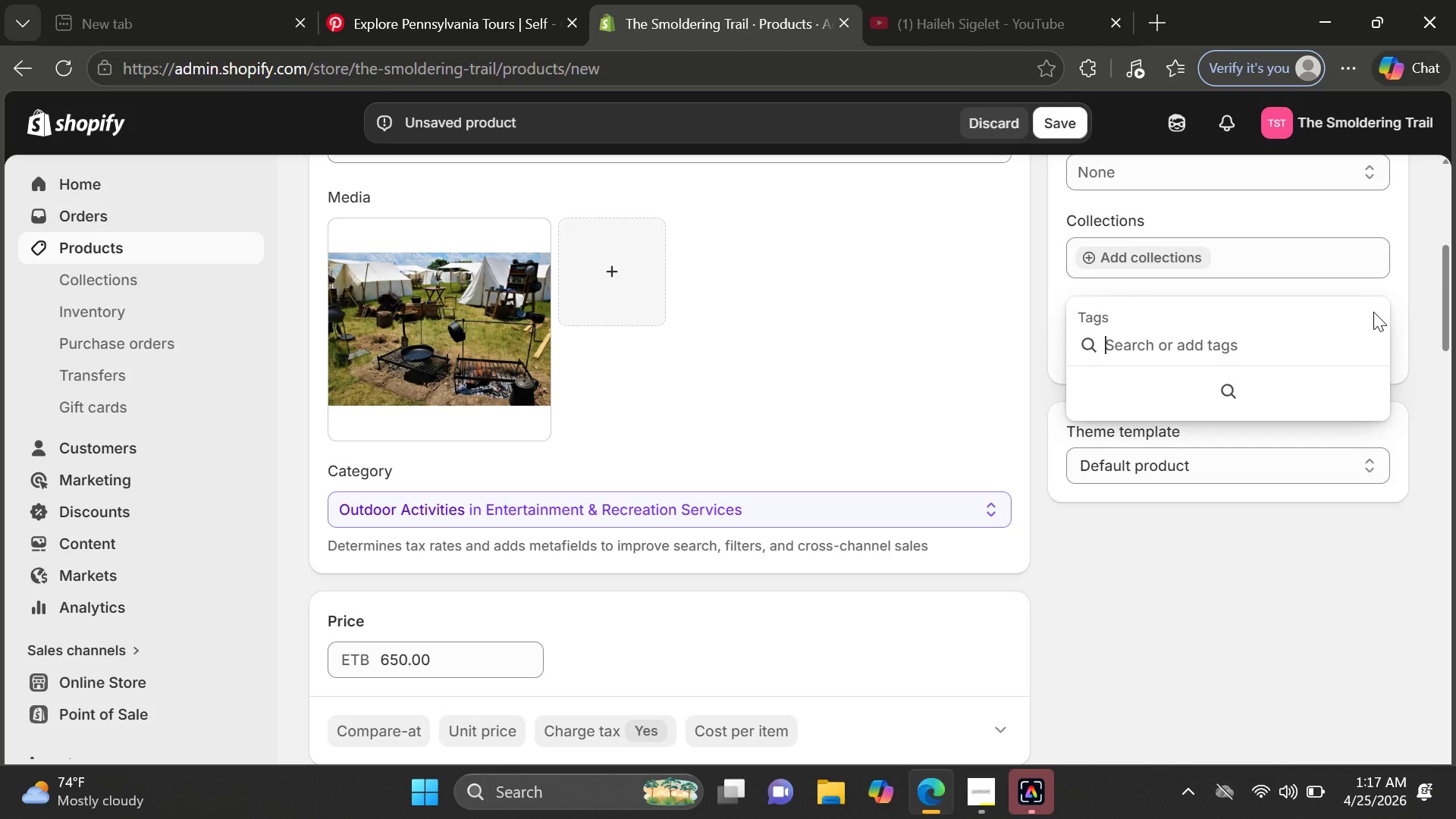 
type(Primitivr)
key(Backspace)
type(e Skills)
 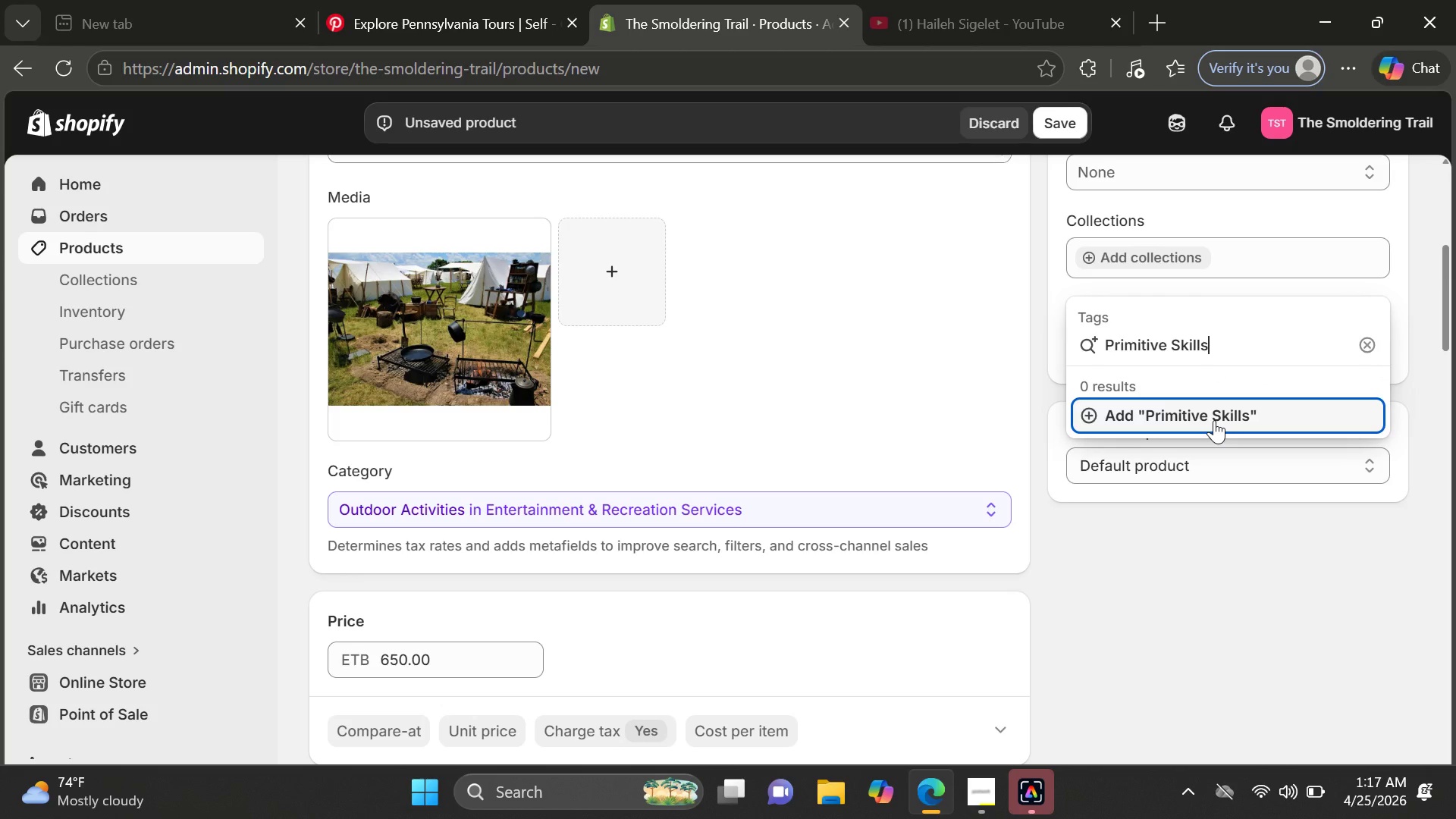 
left_click([1214, 422])
 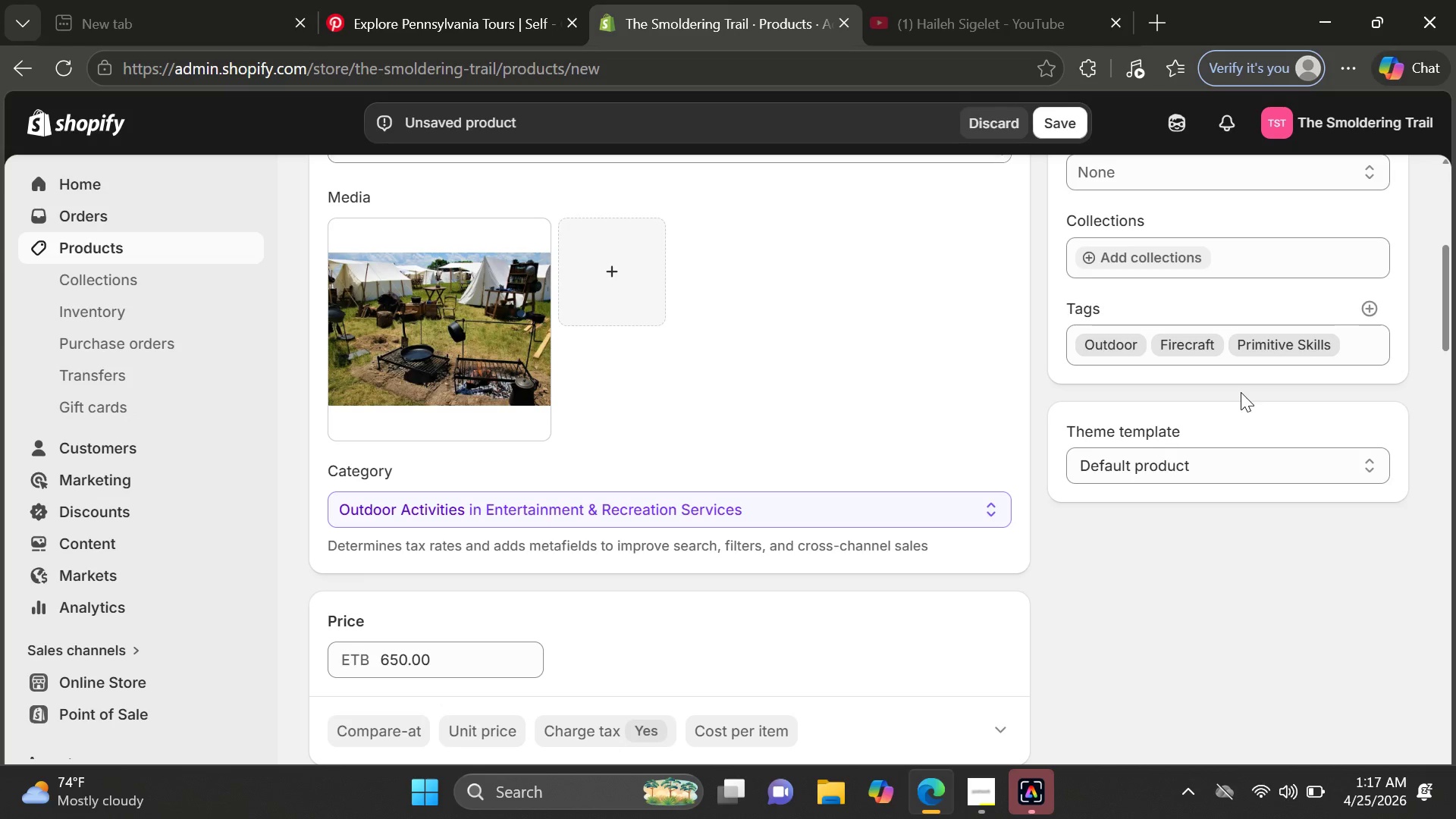 
left_click([1373, 315])
 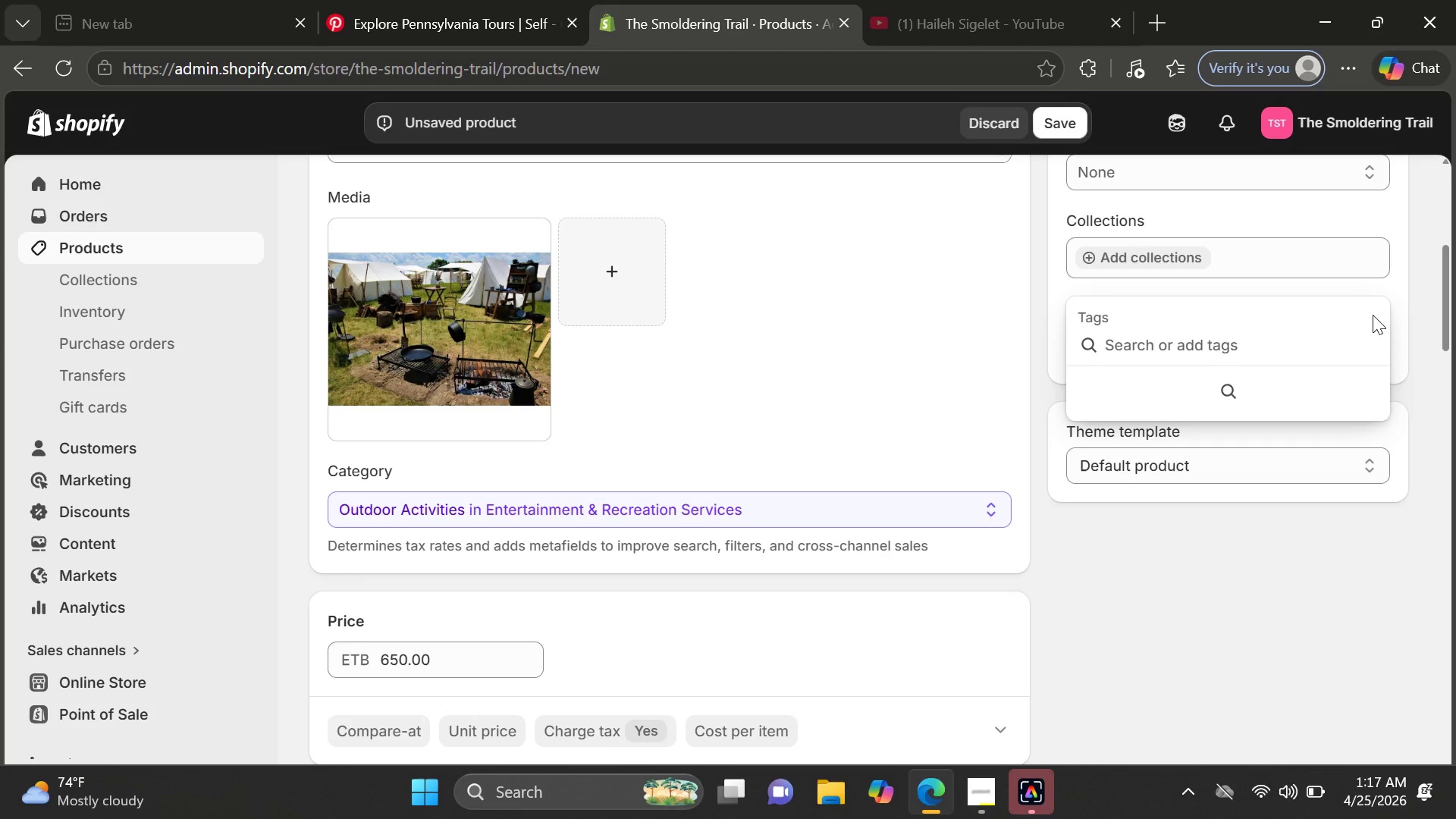 
type(Beginner)
 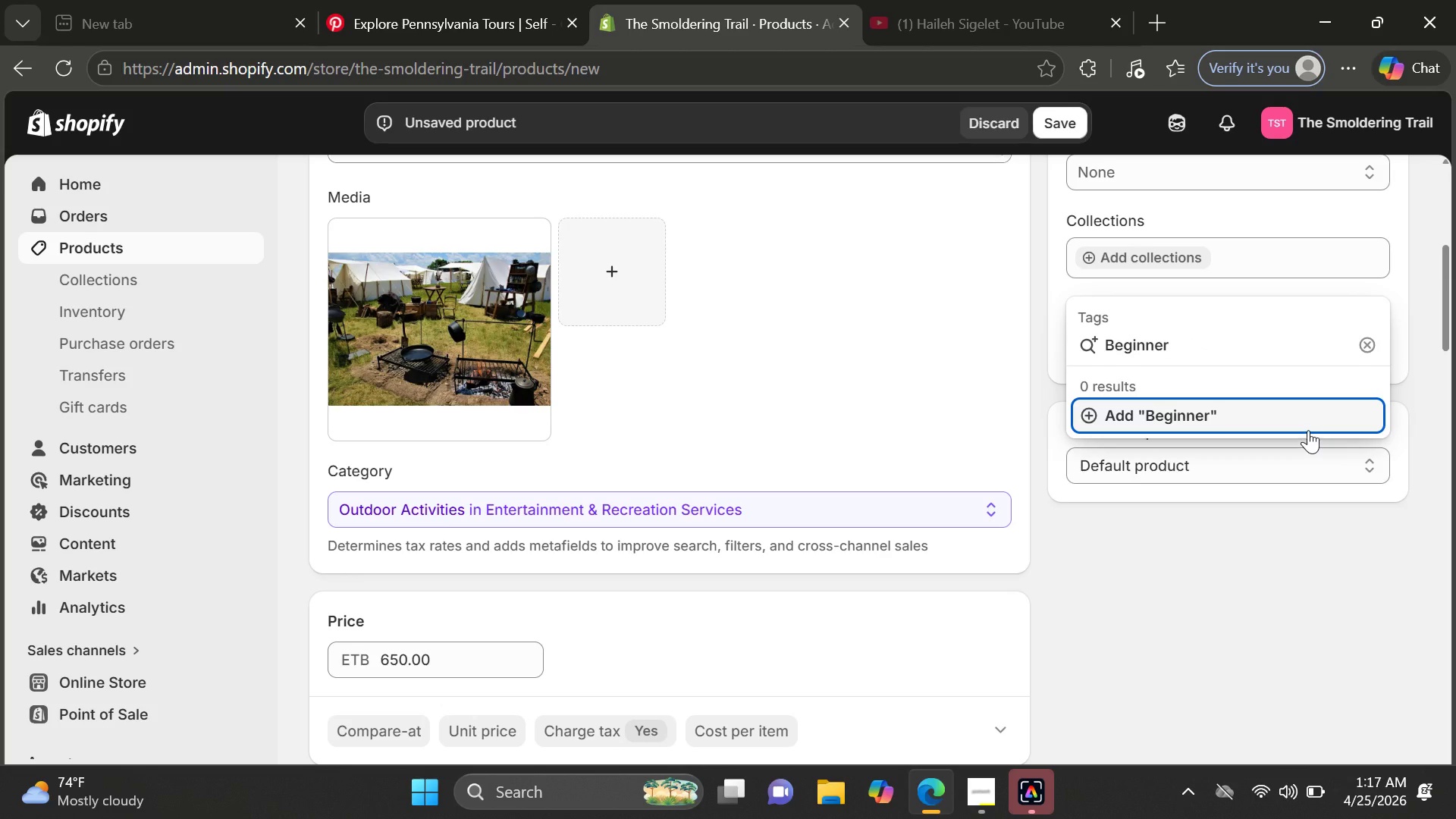 
left_click([1306, 424])
 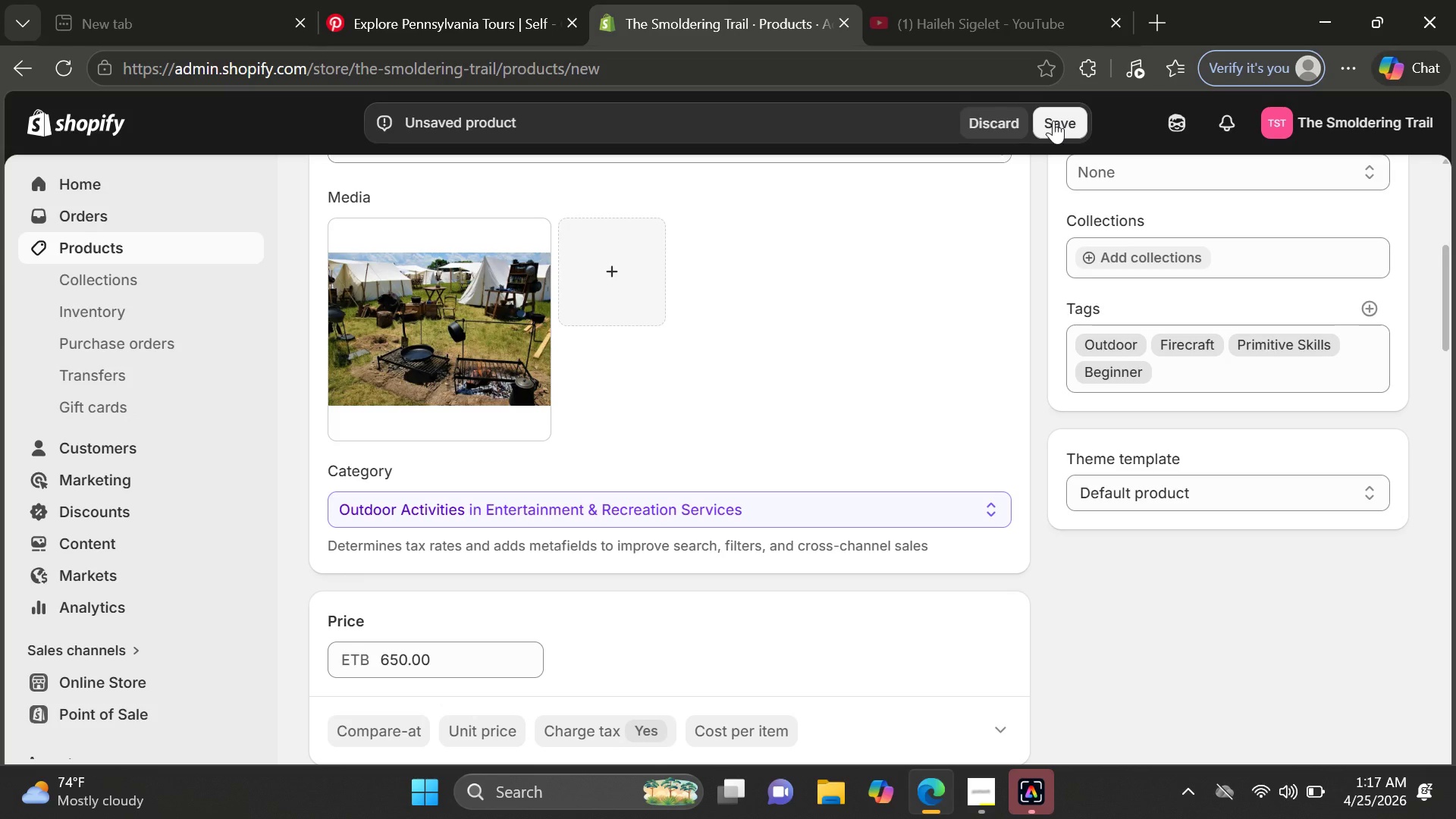 
left_click([1053, 121])
 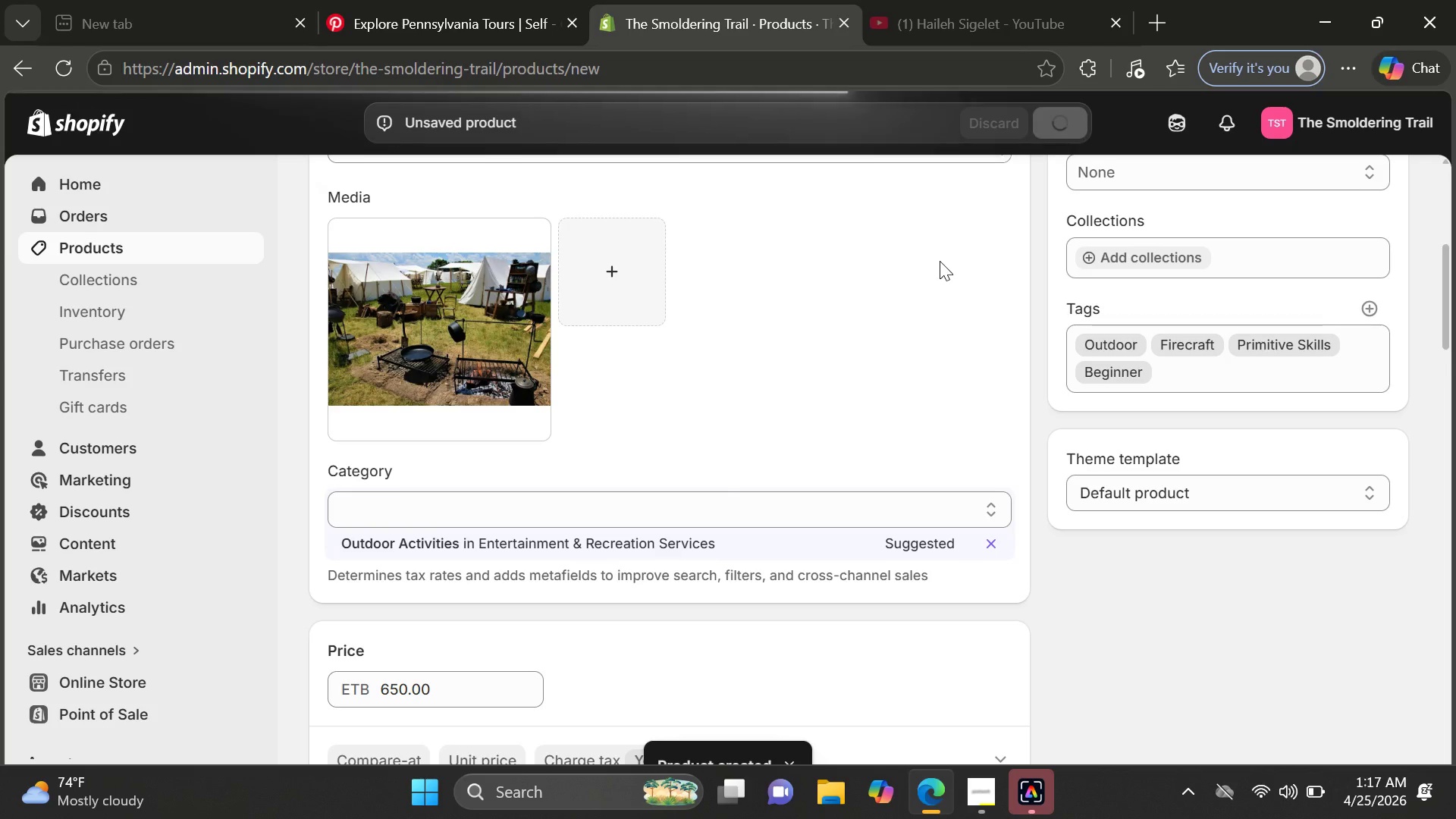 
wait(14.89)
 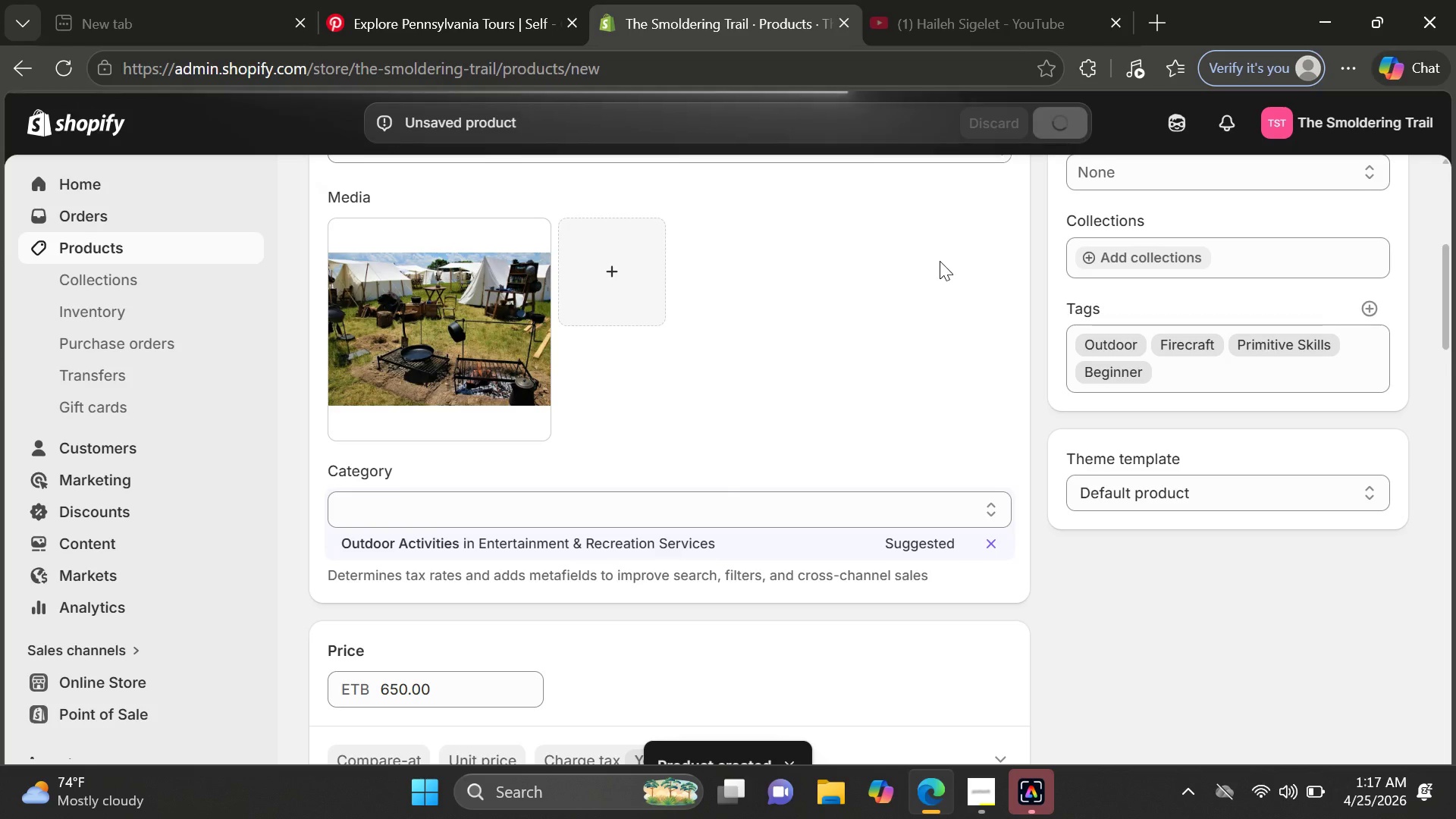 
left_click([1099, 602])
 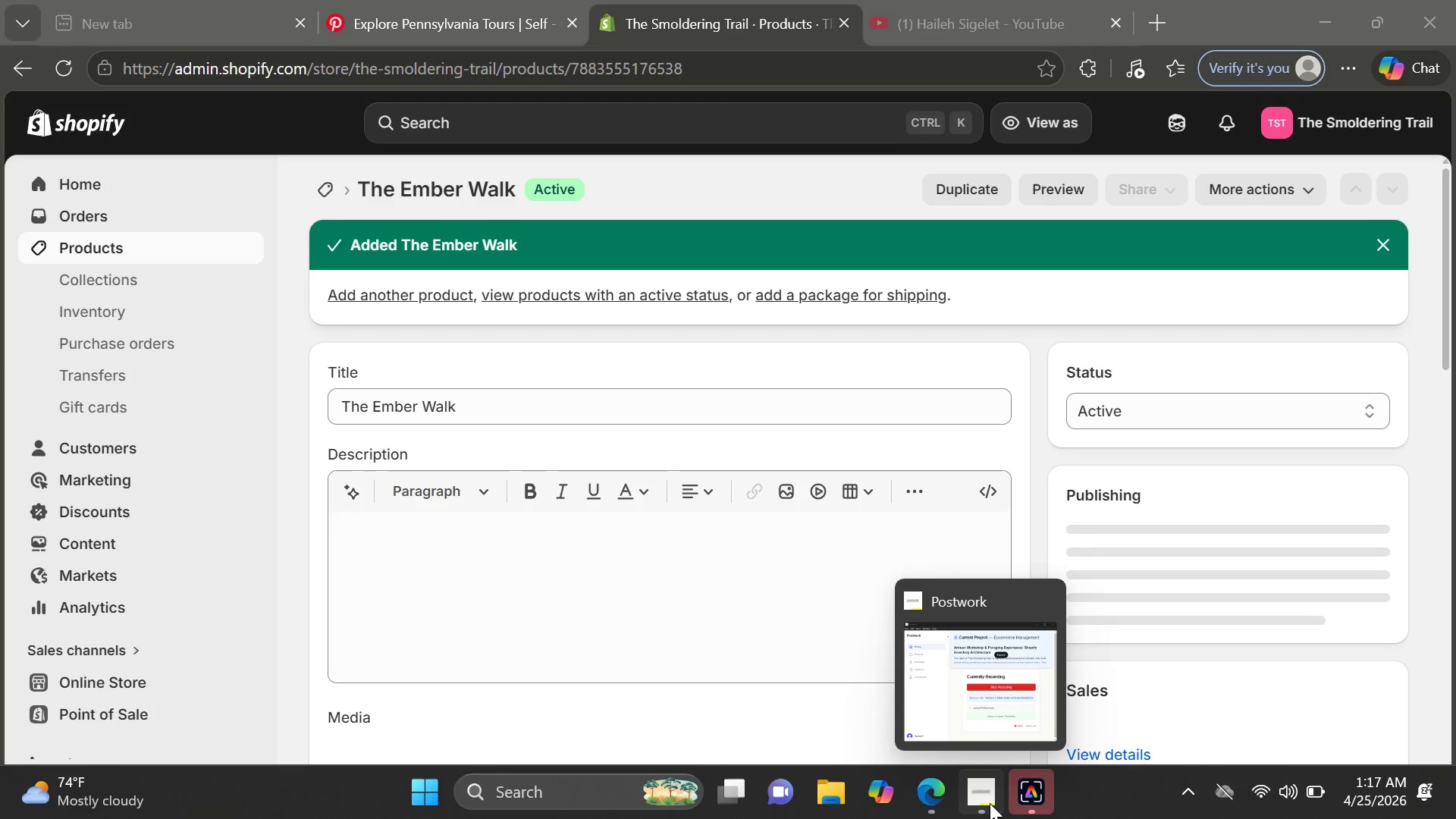 
left_click([990, 803])
 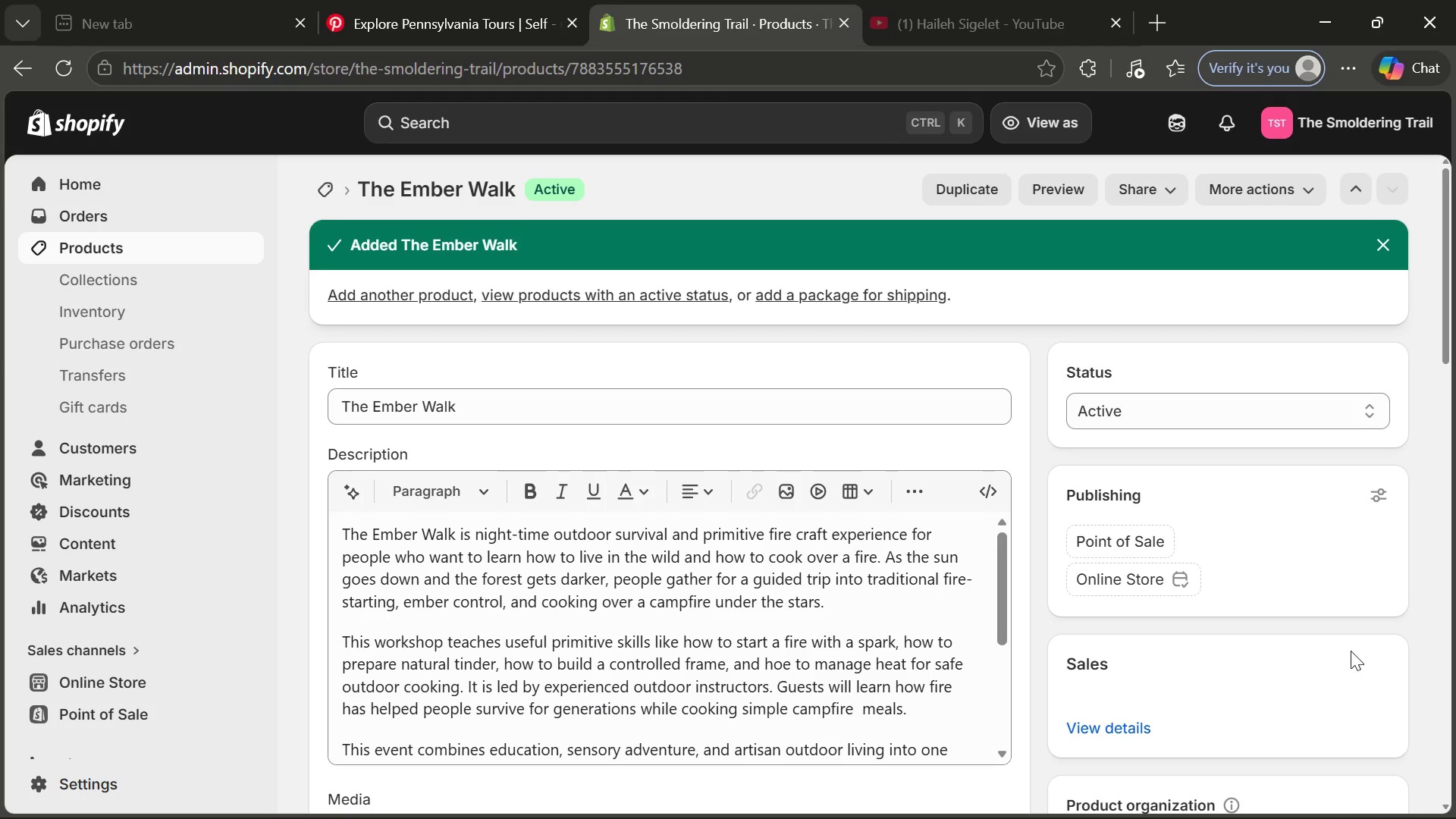 
left_click([1351, 651])
 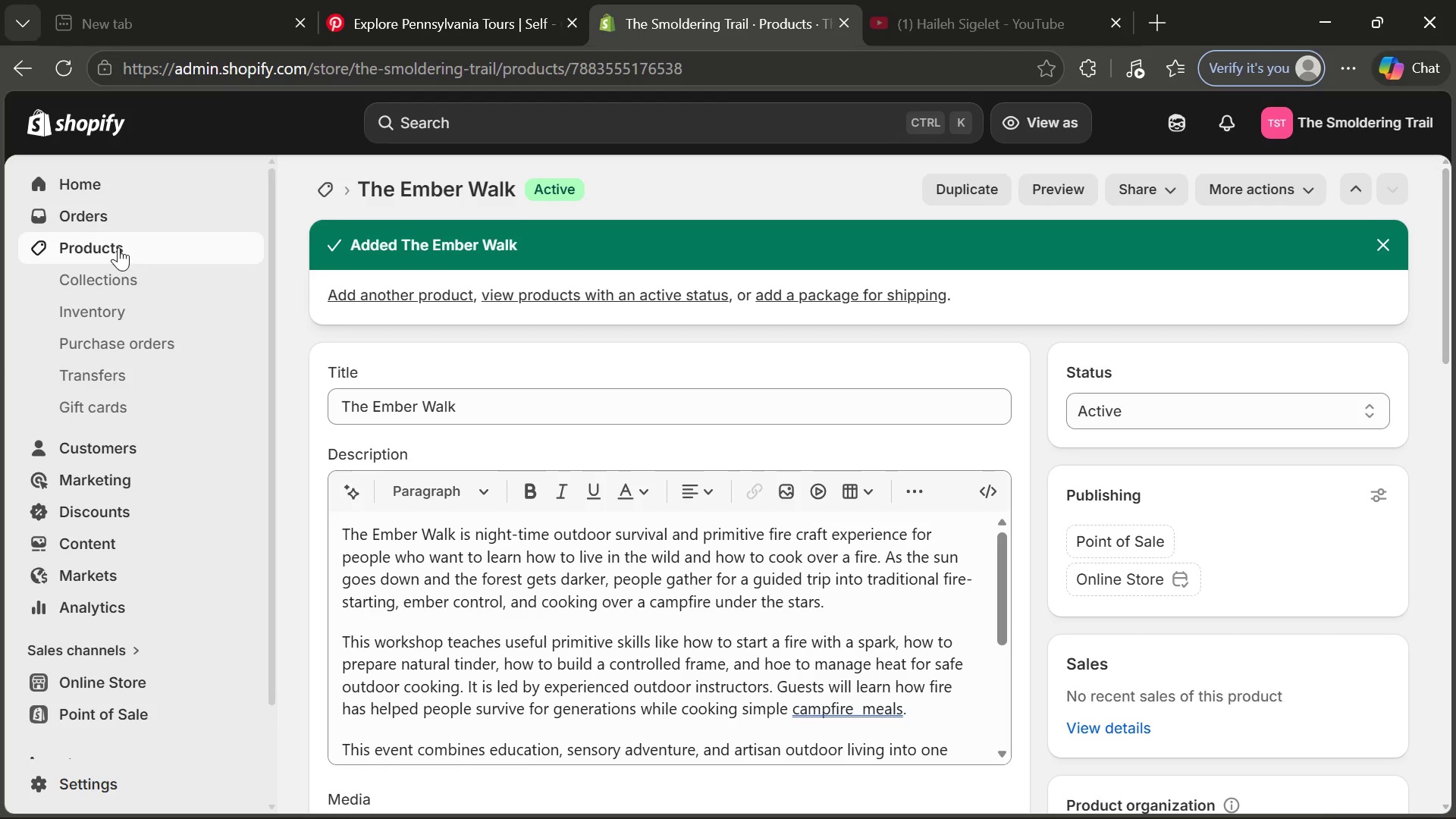 
left_click([121, 259])
 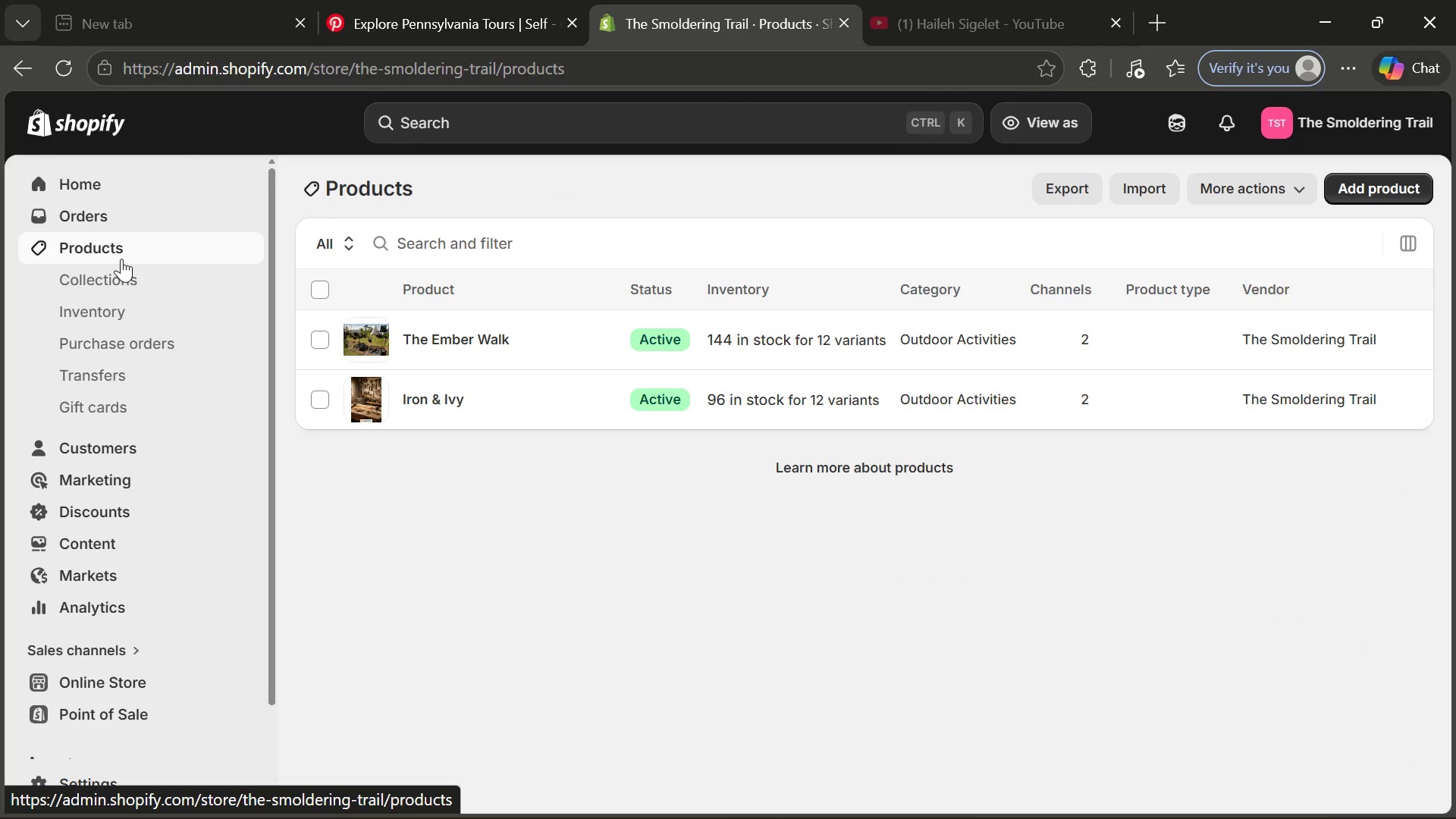 
wait(5.95)
 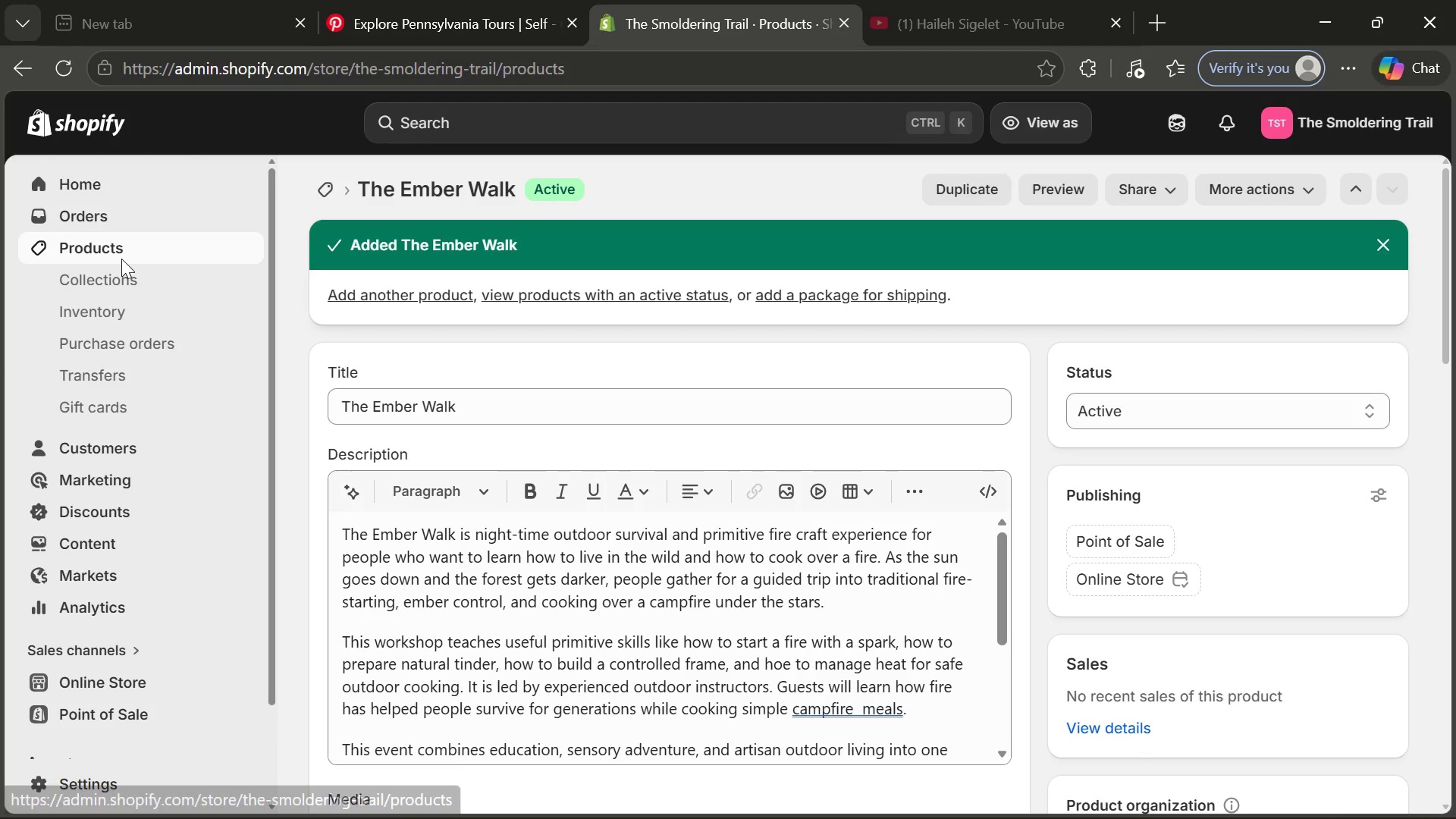 
left_click([528, 403])
 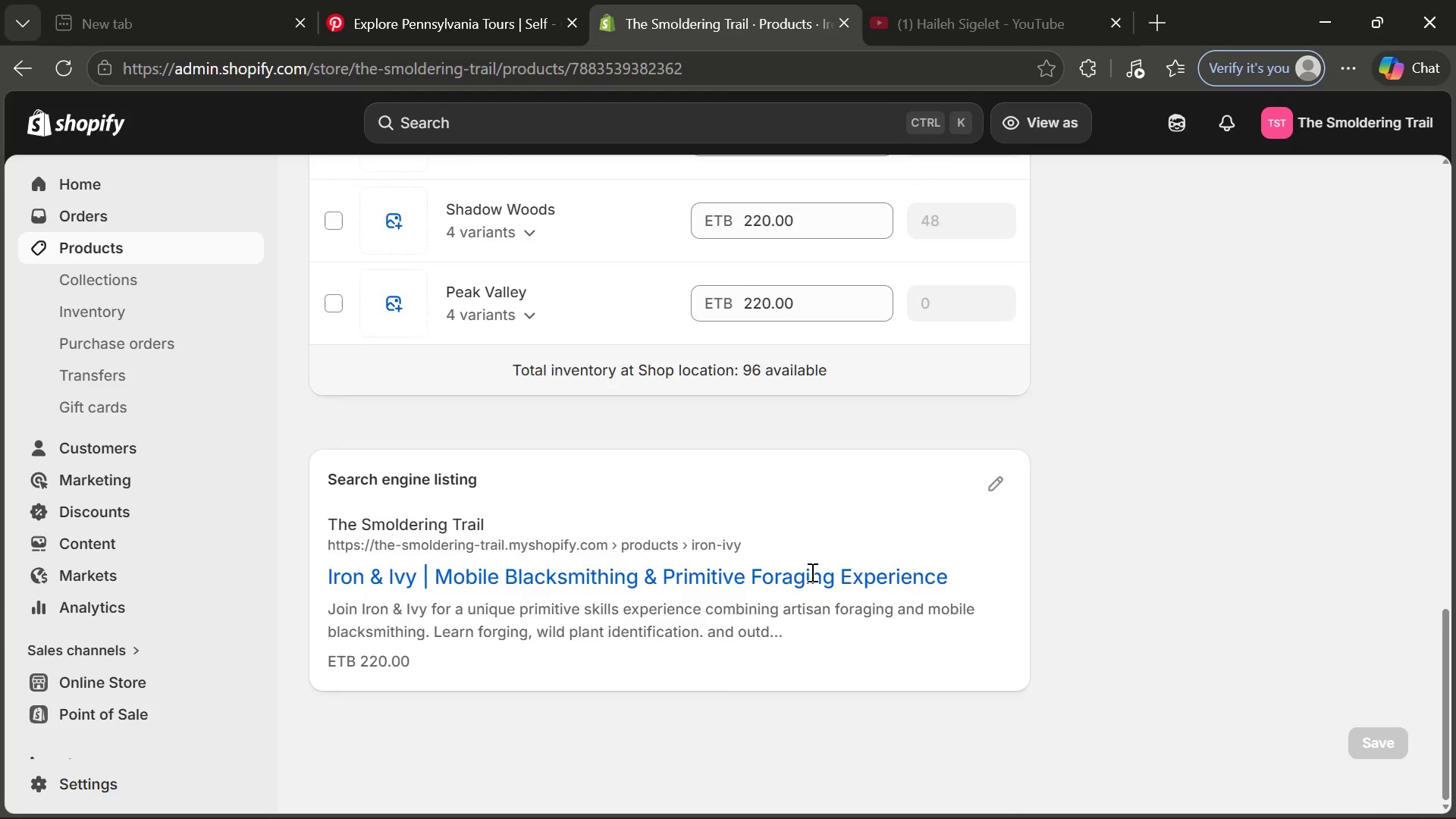 
wait(7.86)
 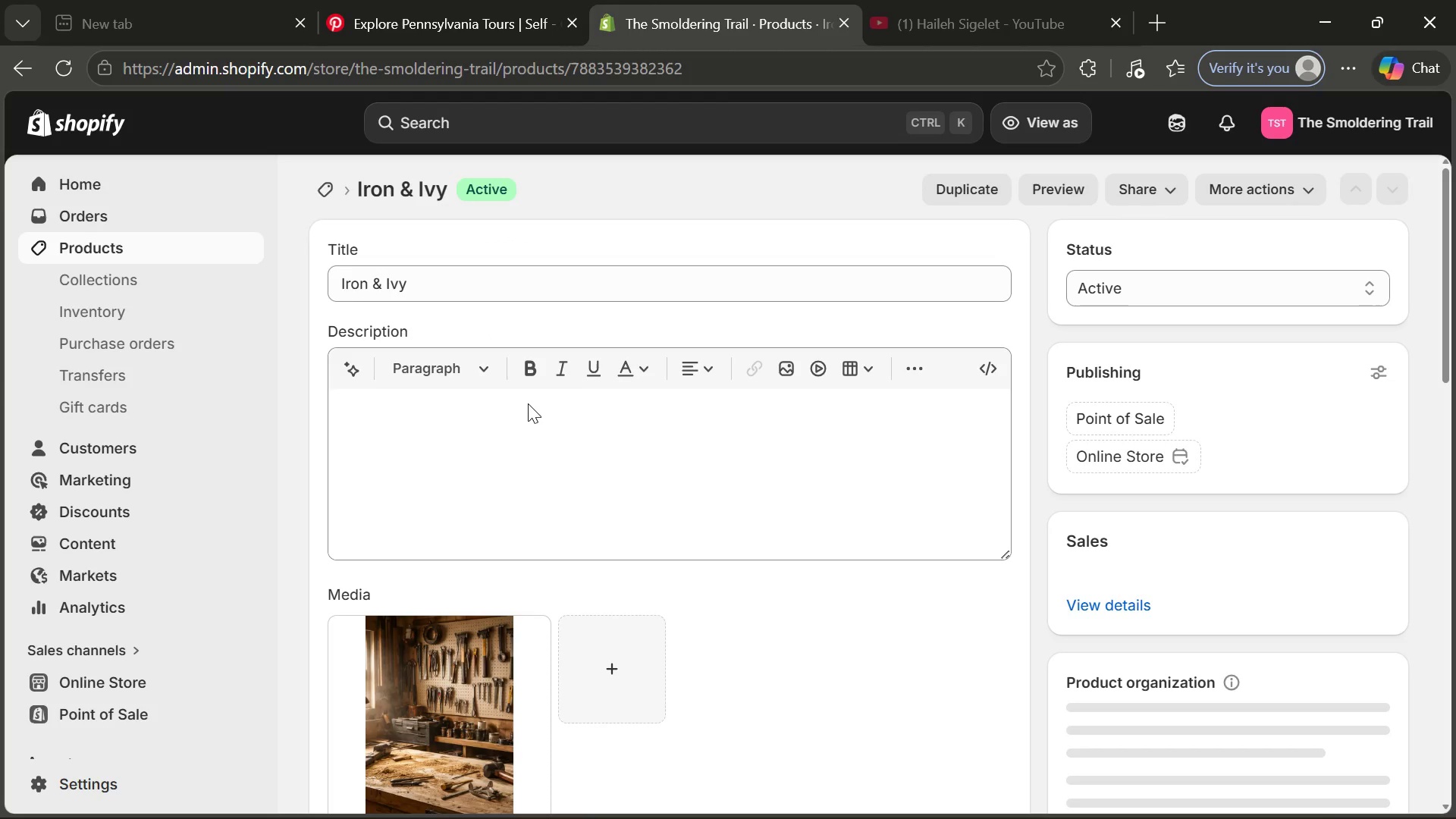 
left_click([508, 344])
 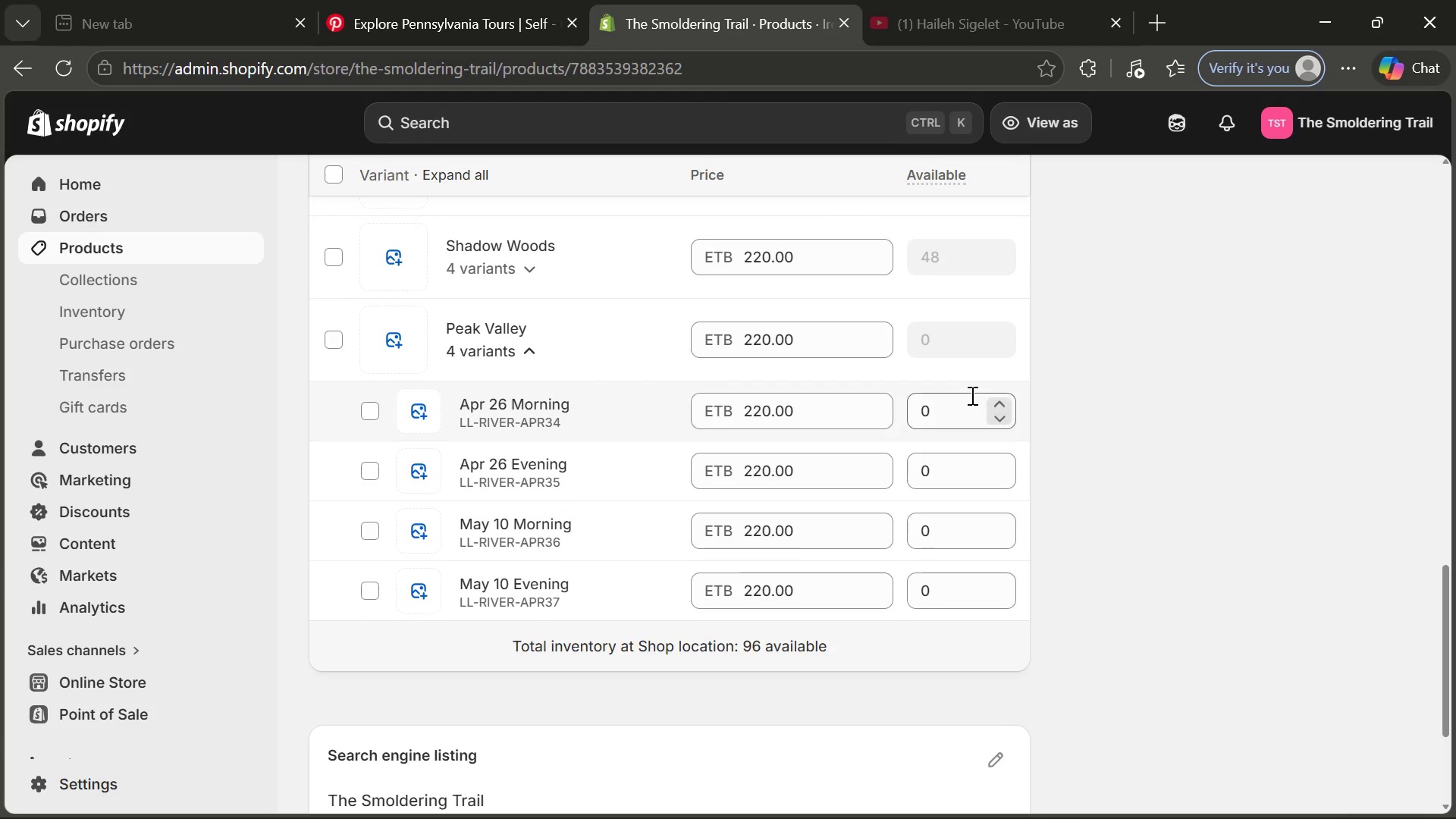 
left_click([962, 403])
 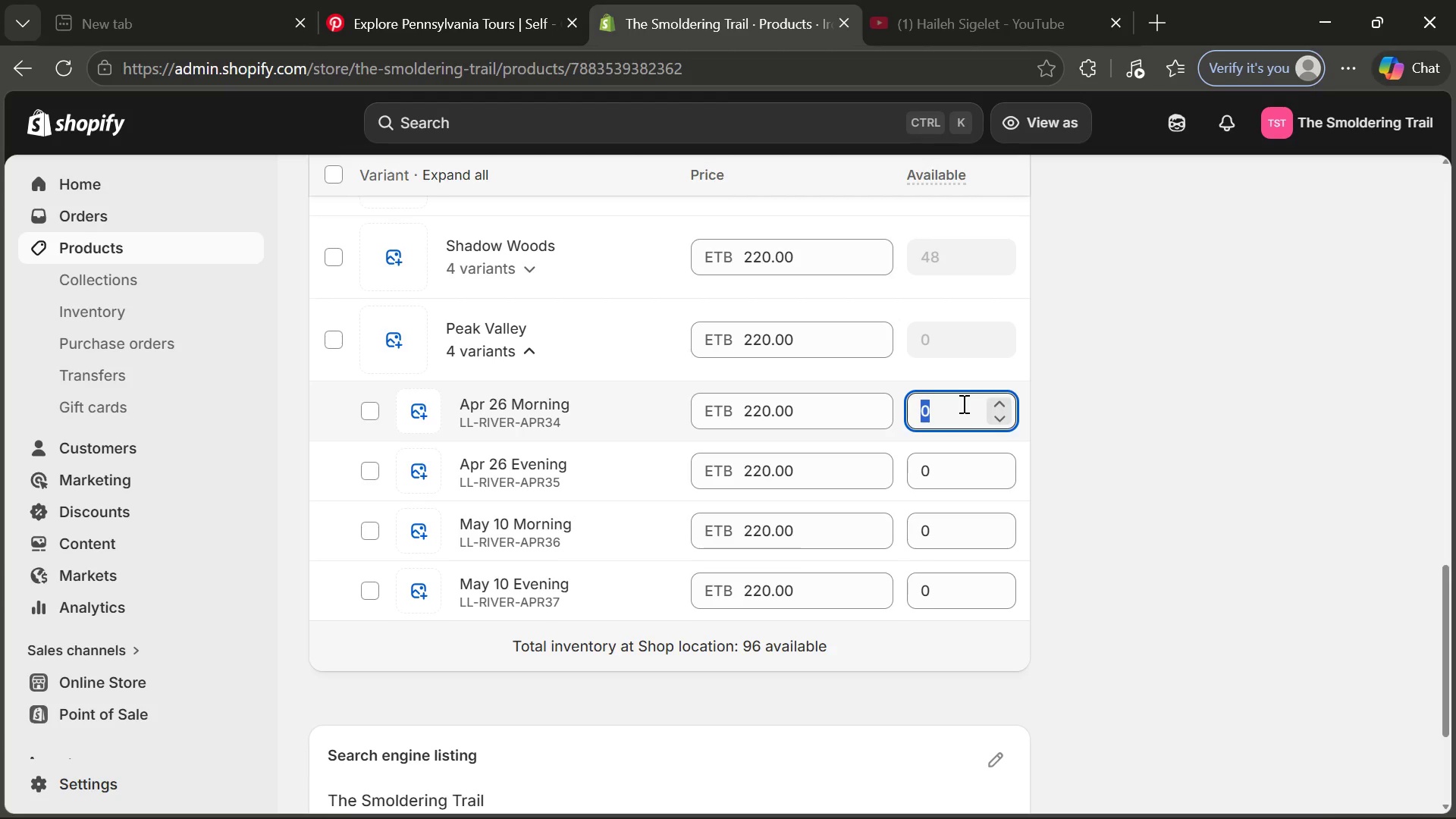 
type(12)
 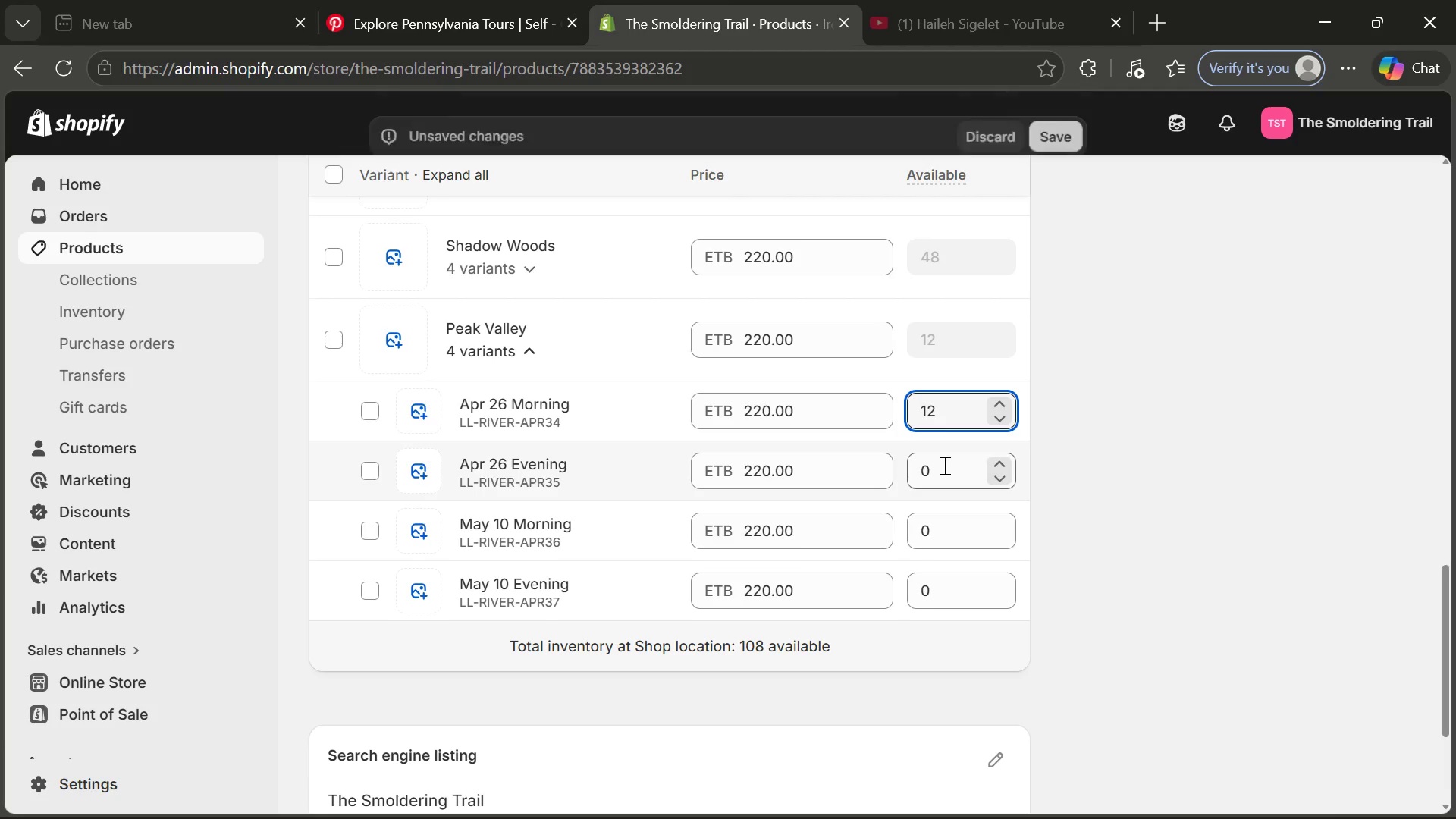 
left_click([943, 465])
 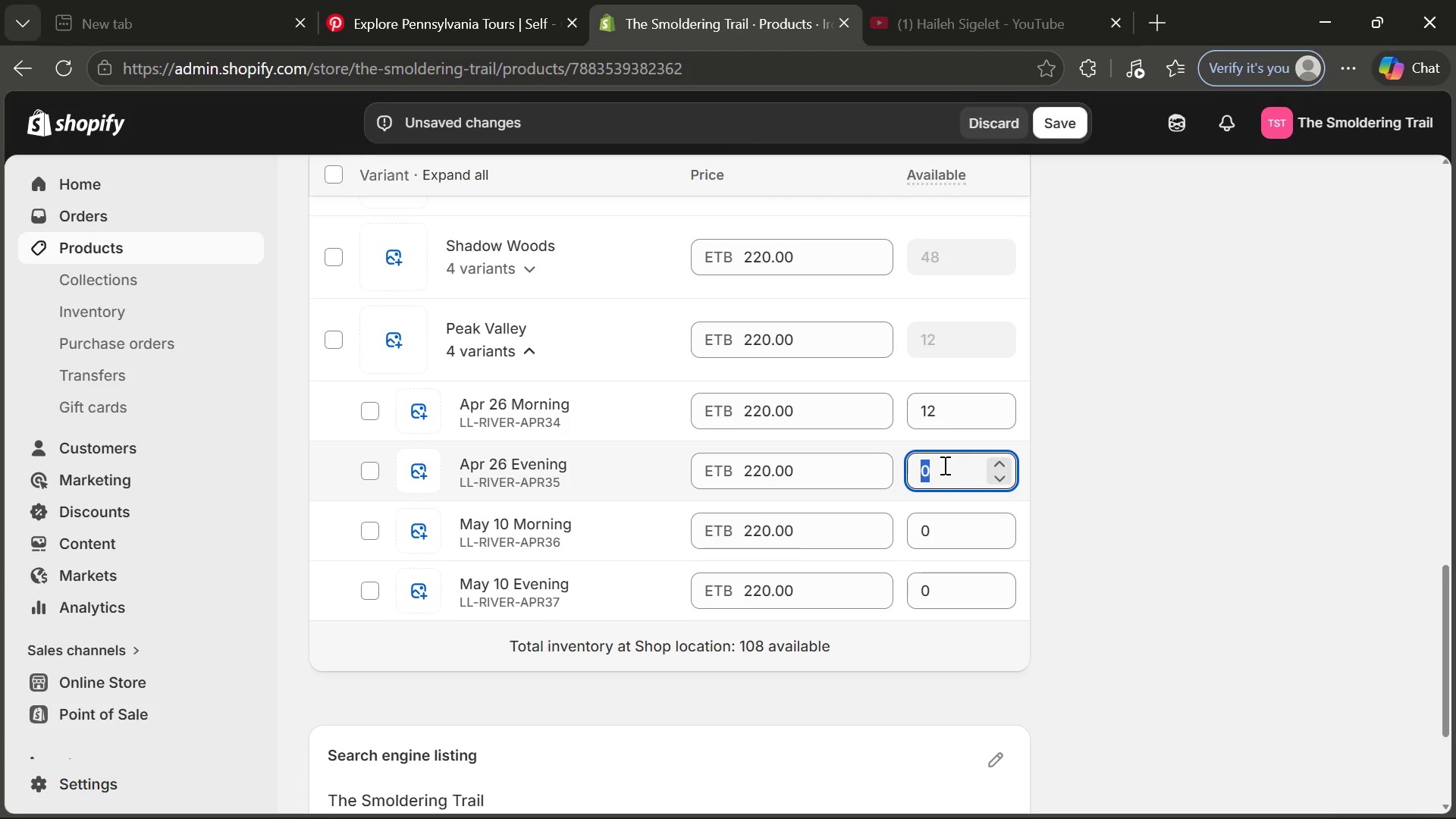 
type(12)
 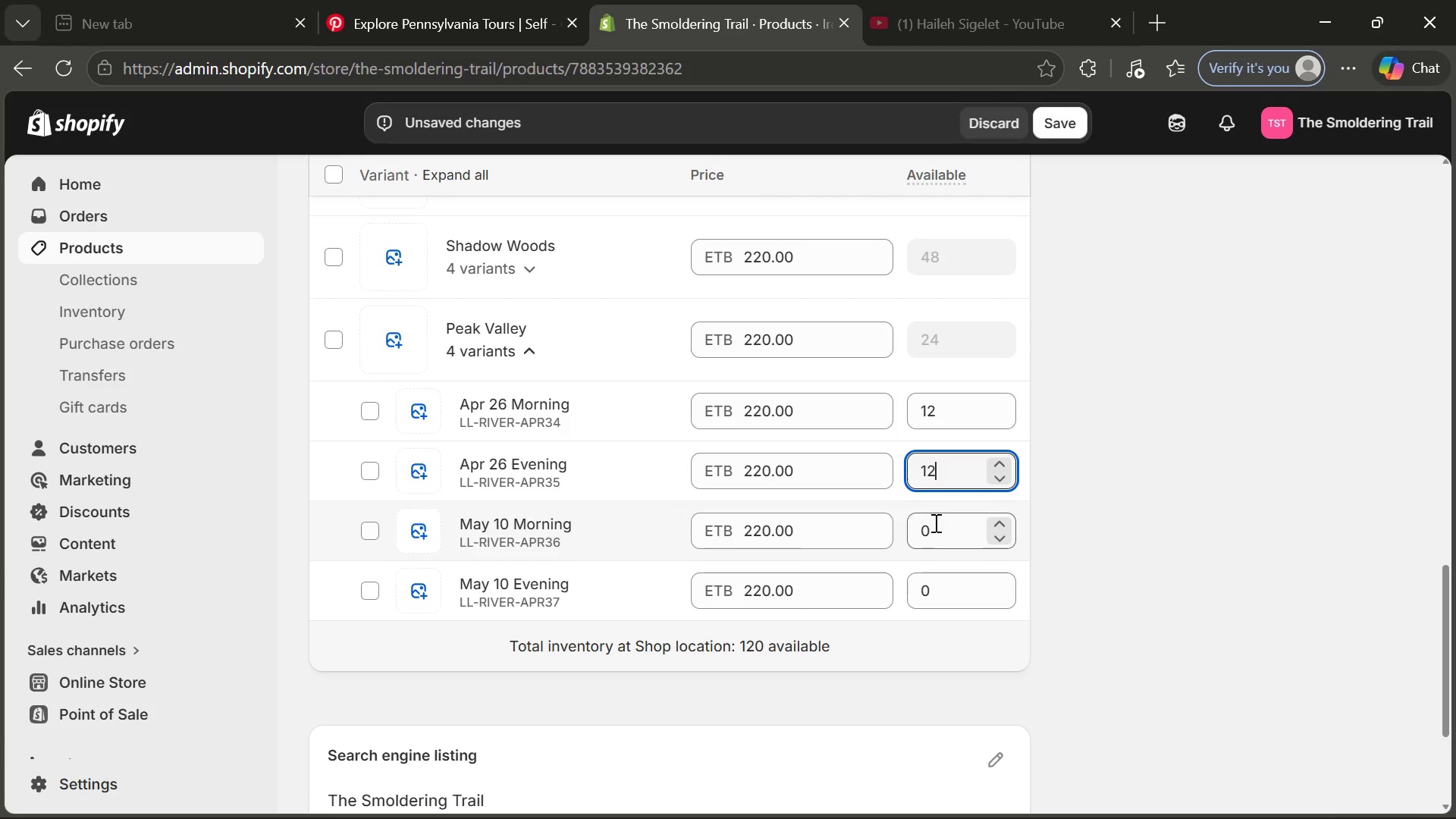 
left_click([934, 522])
 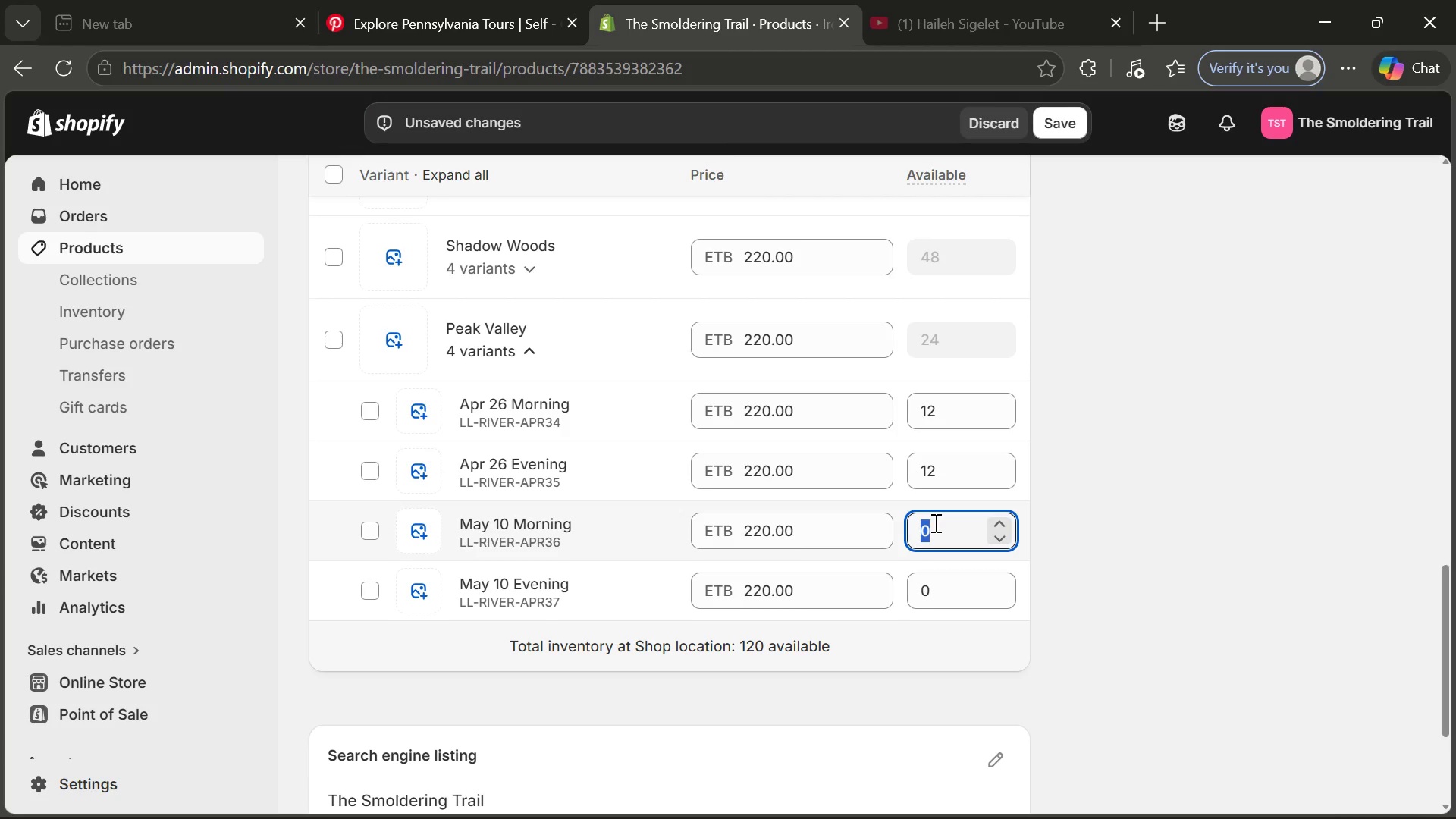 
type(12)
 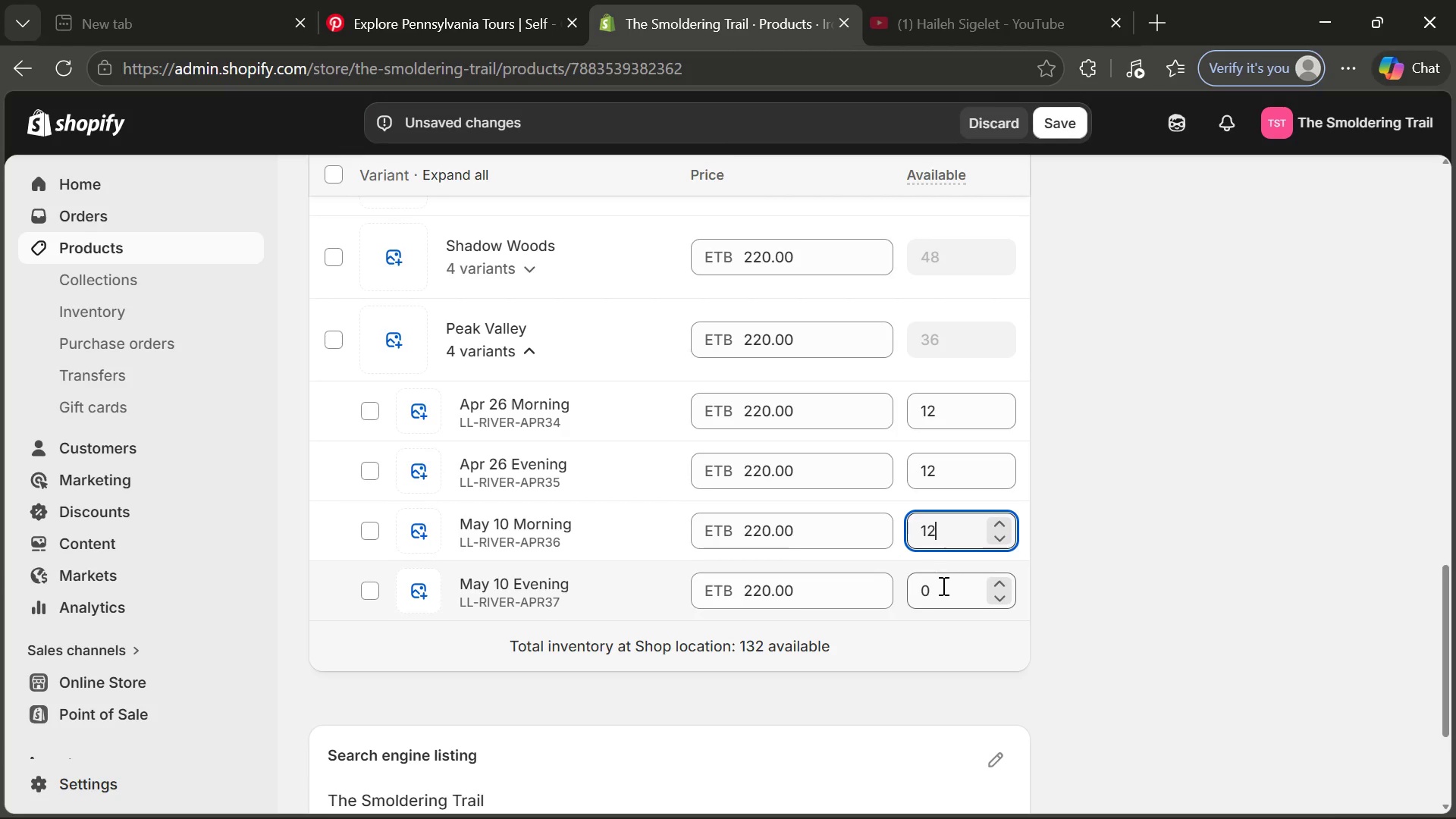 
left_click([942, 585])
 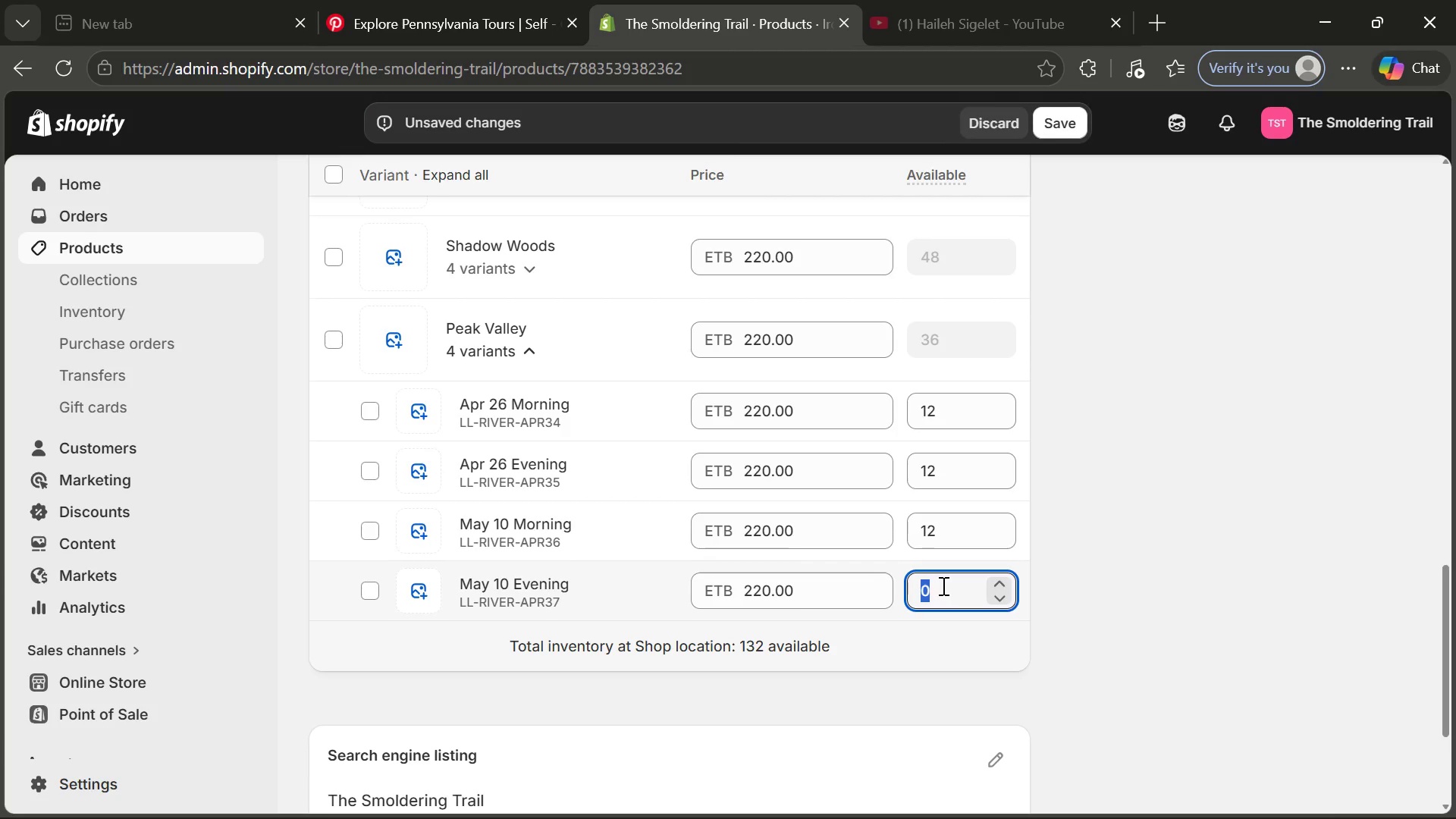 
type(12)
 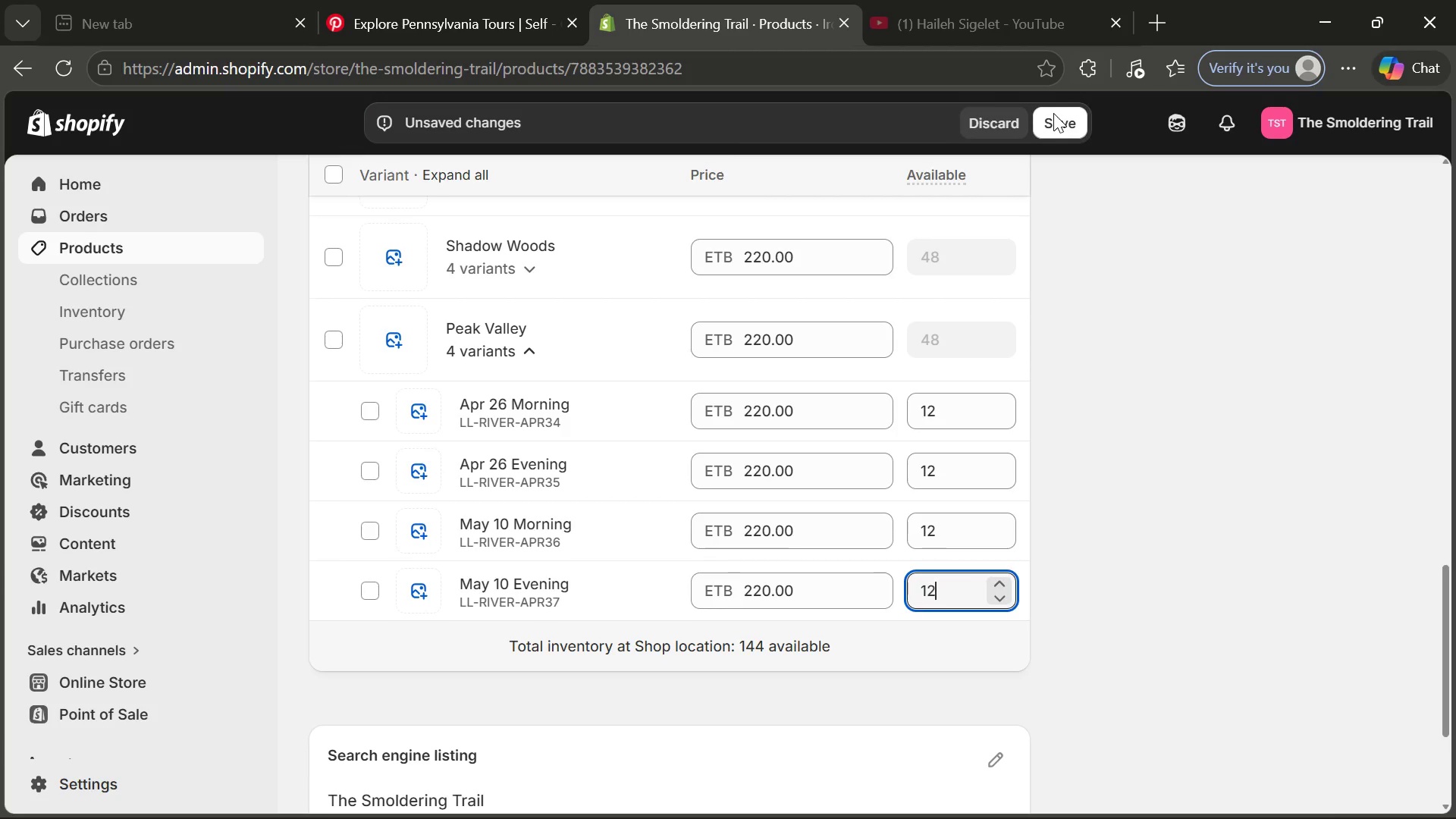 
left_click([1053, 114])
 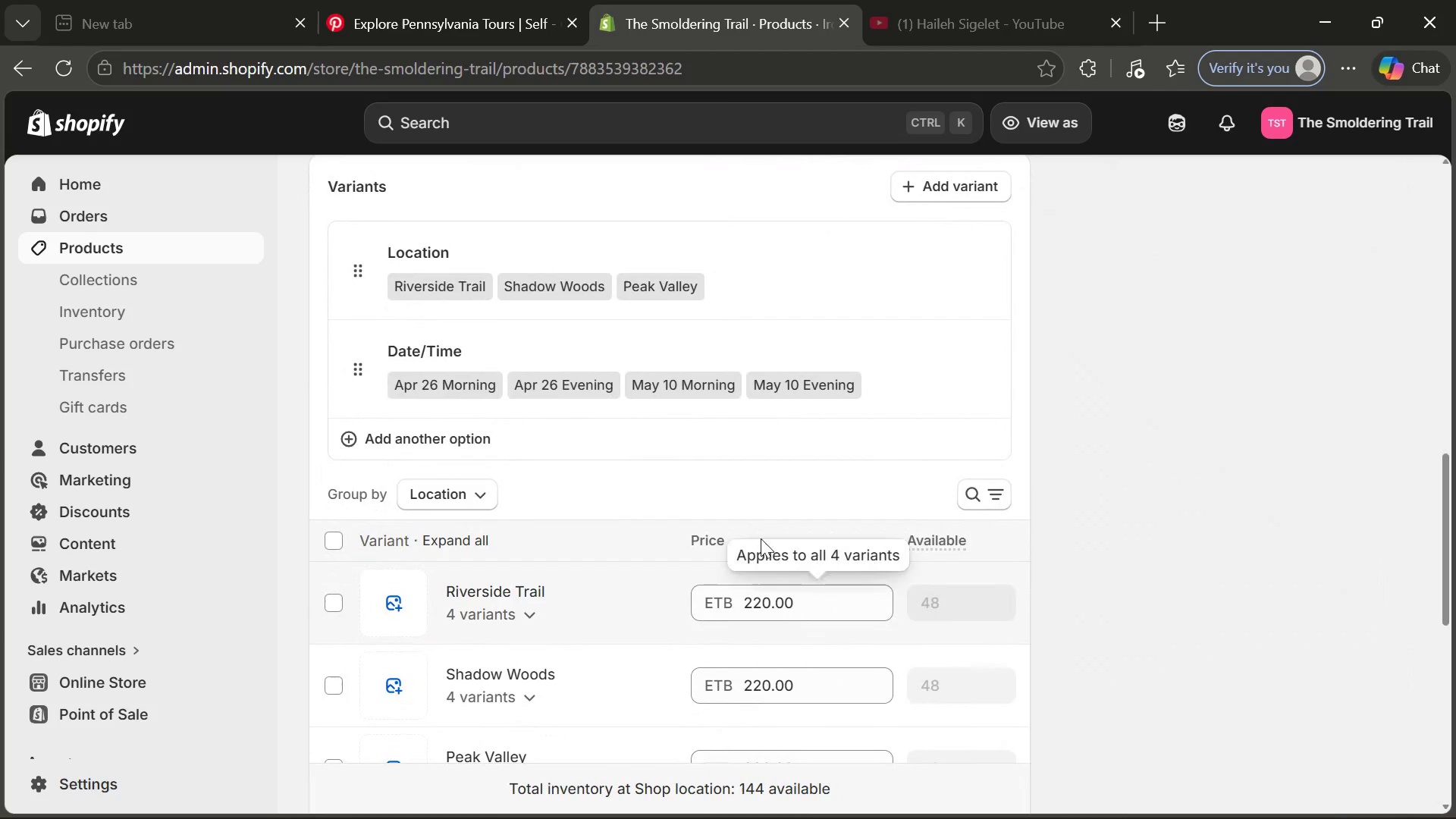 
wait(21.3)
 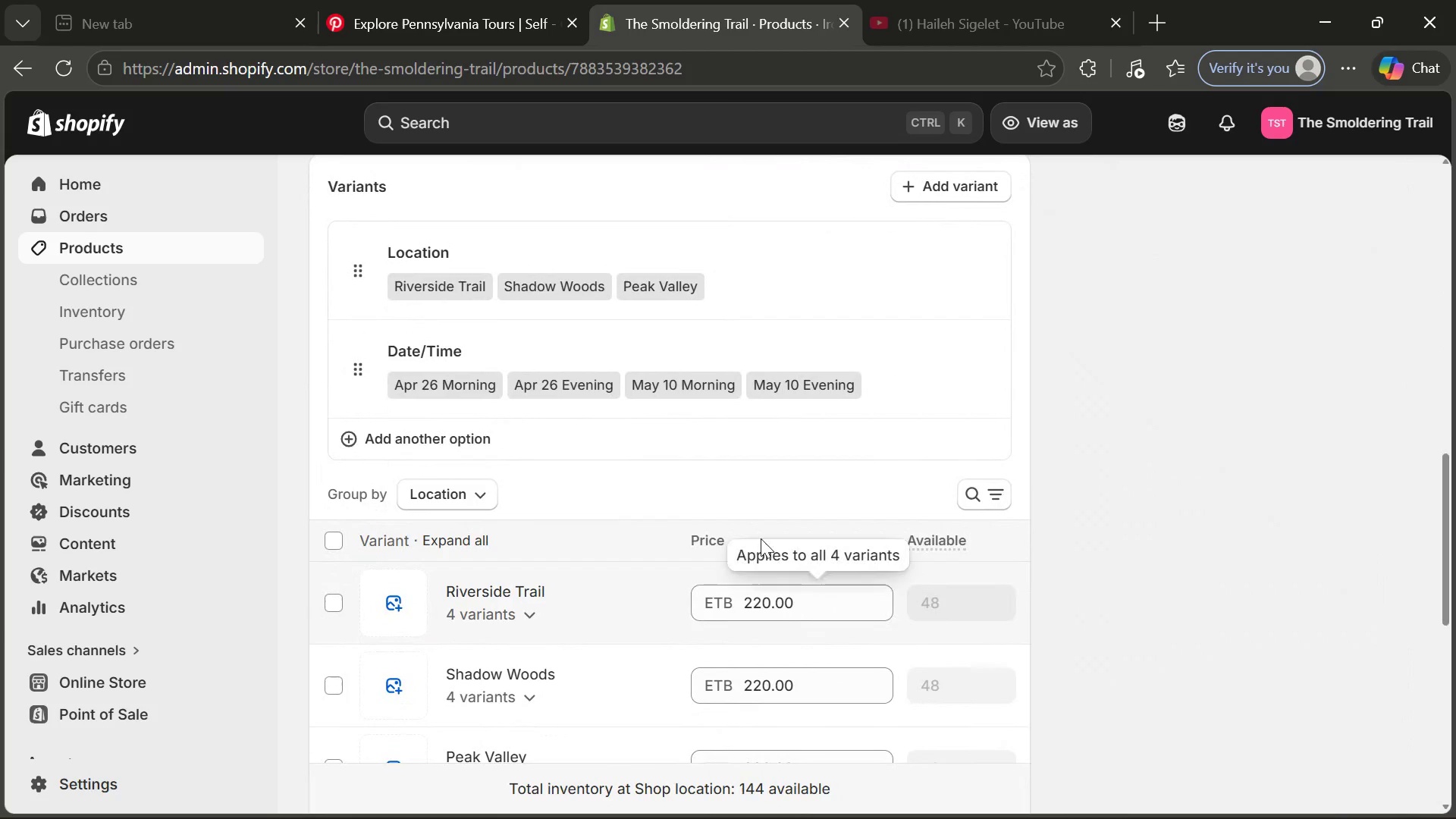 
left_click([127, 786])
 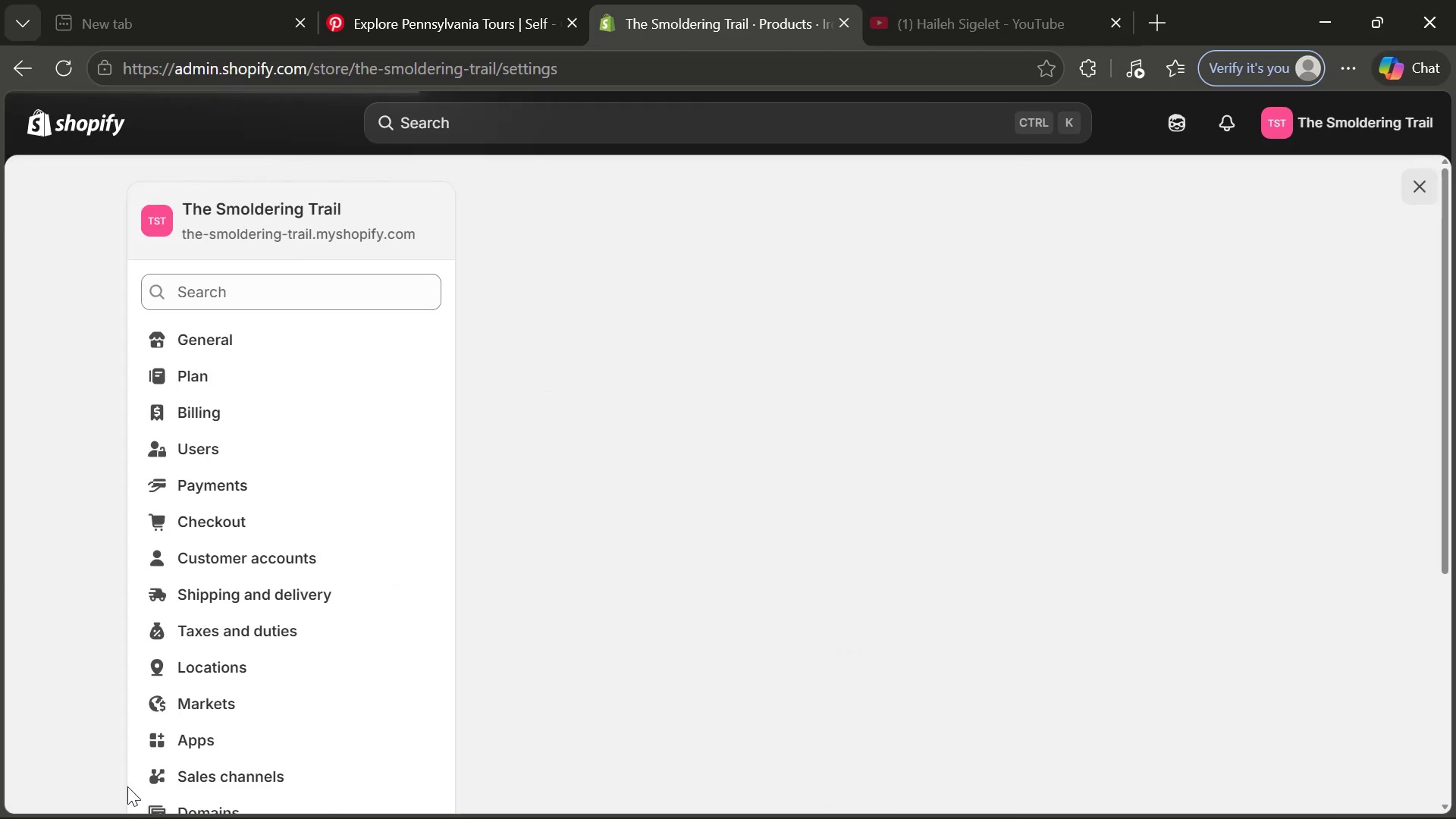 
mouse_move([542, 342])
 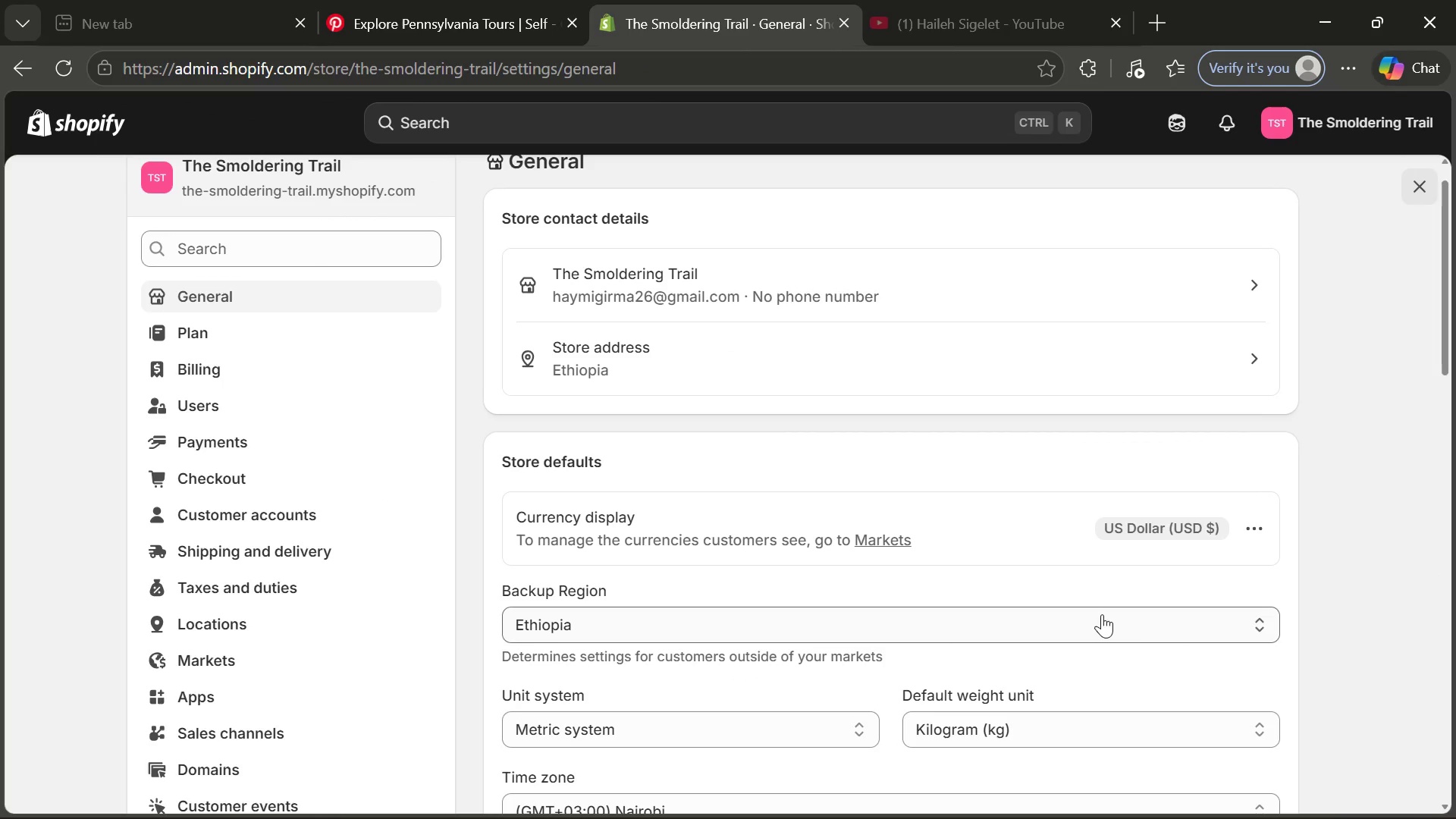 
left_click([1153, 624])
 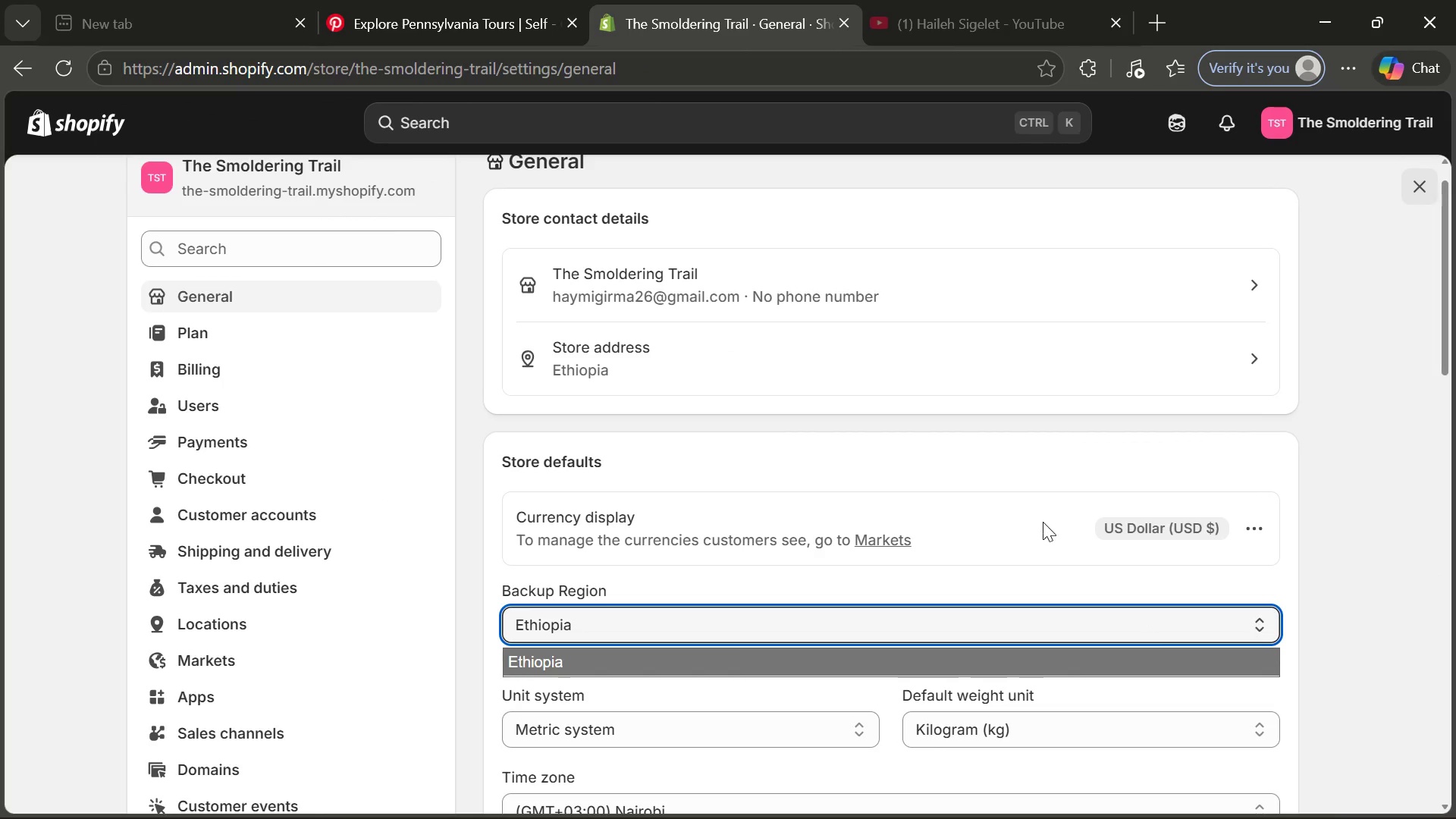 
left_click([1043, 523])
 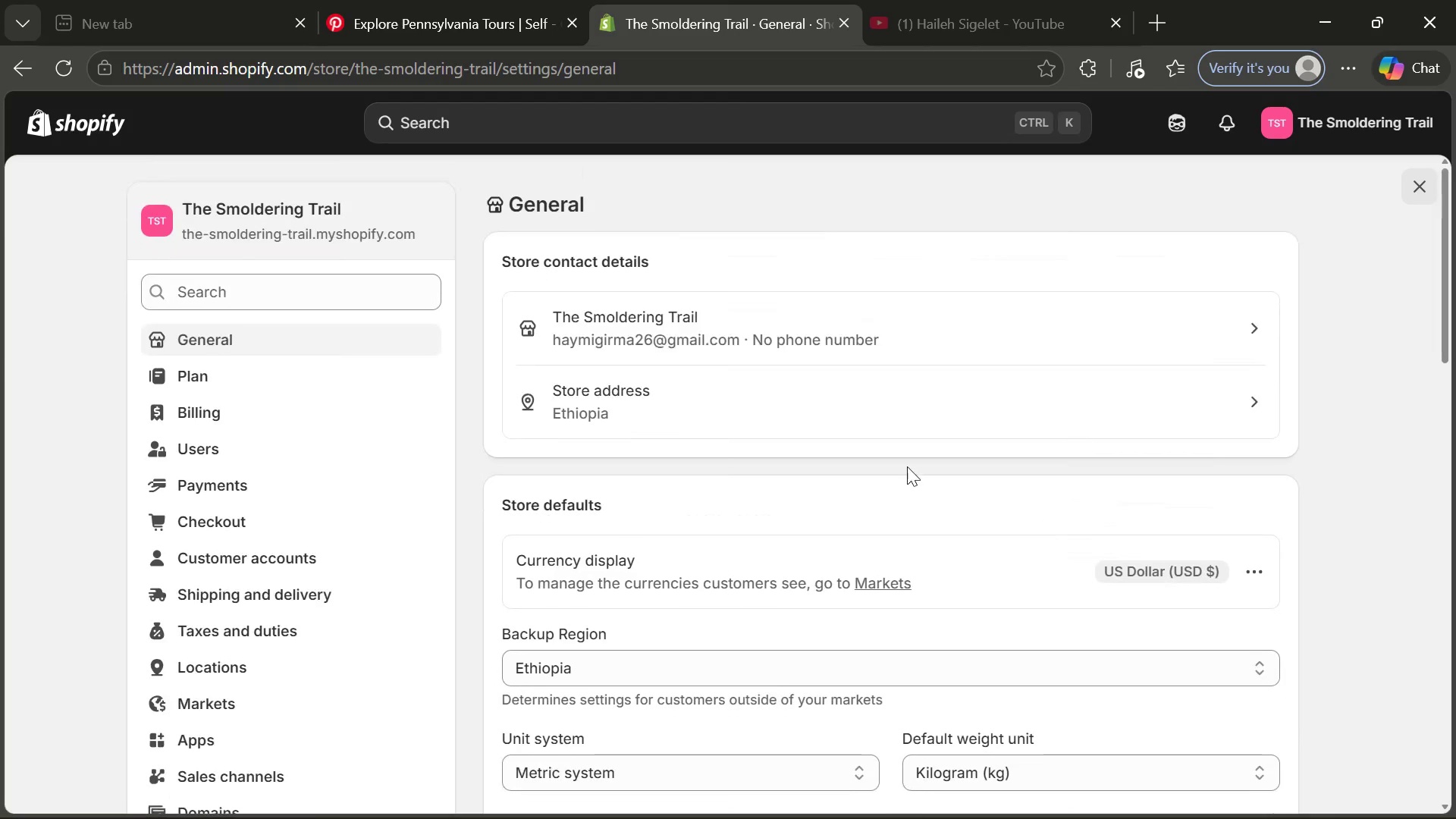 
left_click([815, 347])
 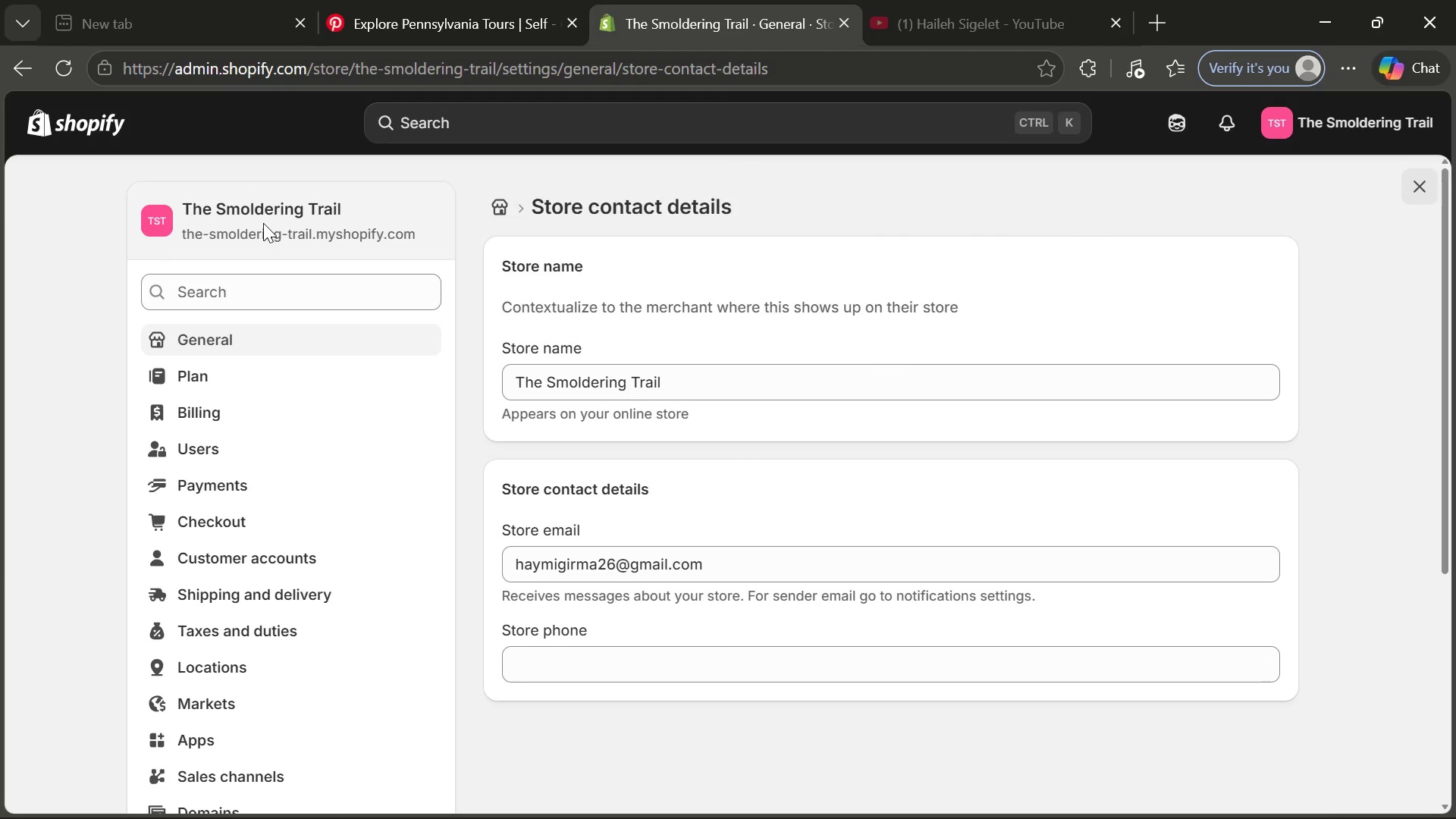 
left_click([110, 123])
 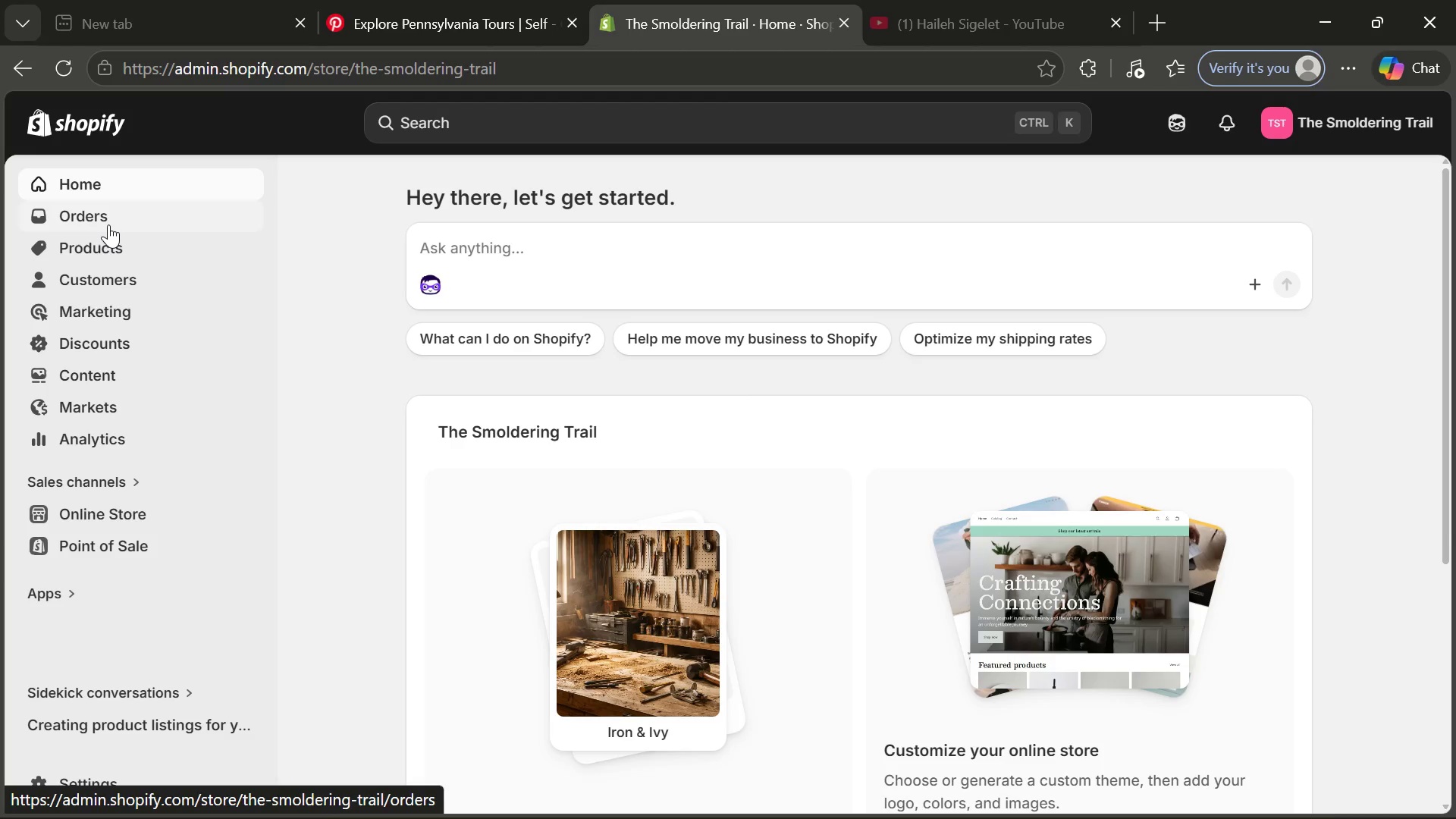 
wait(6.05)
 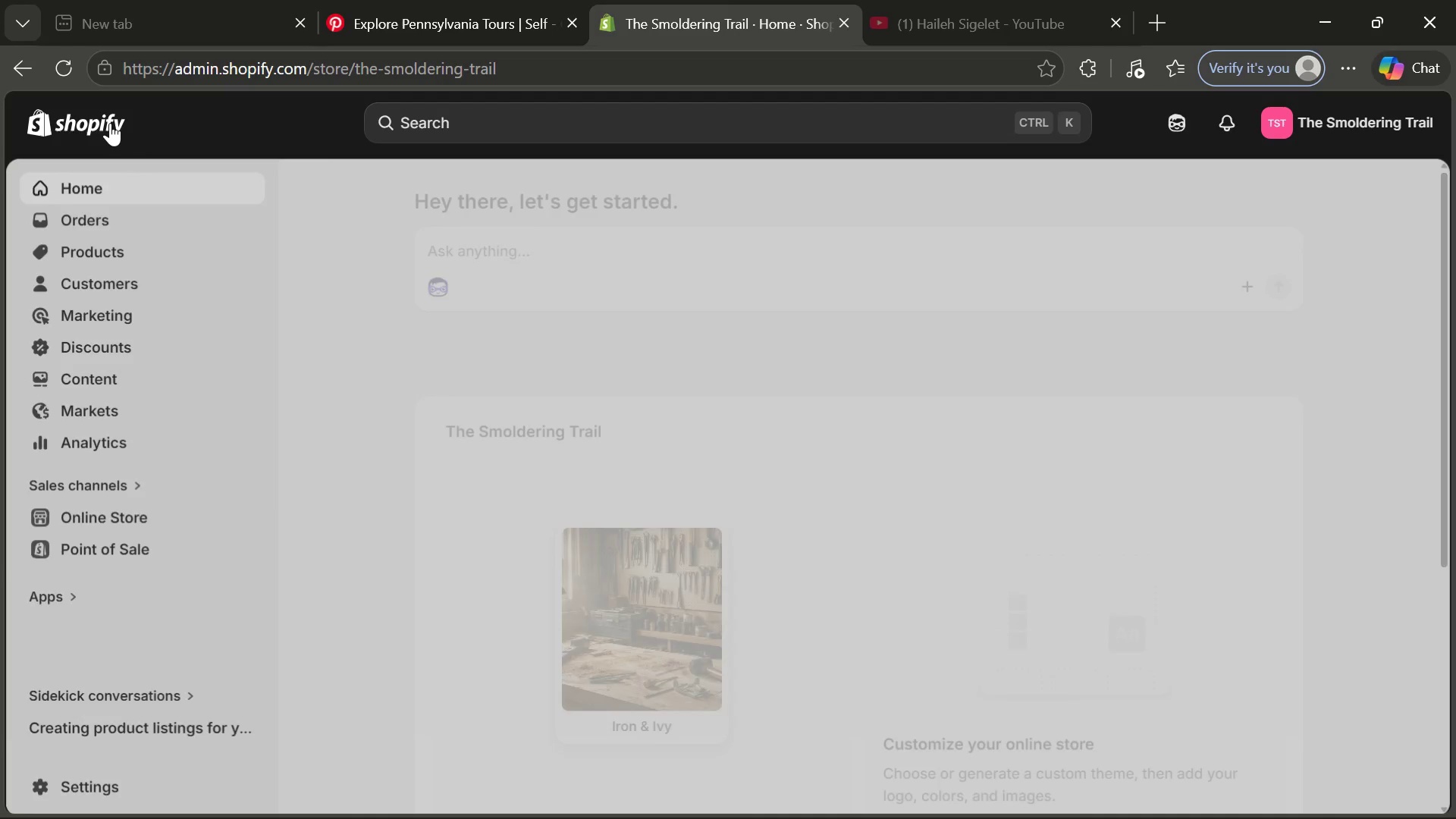 
left_click([111, 246])
 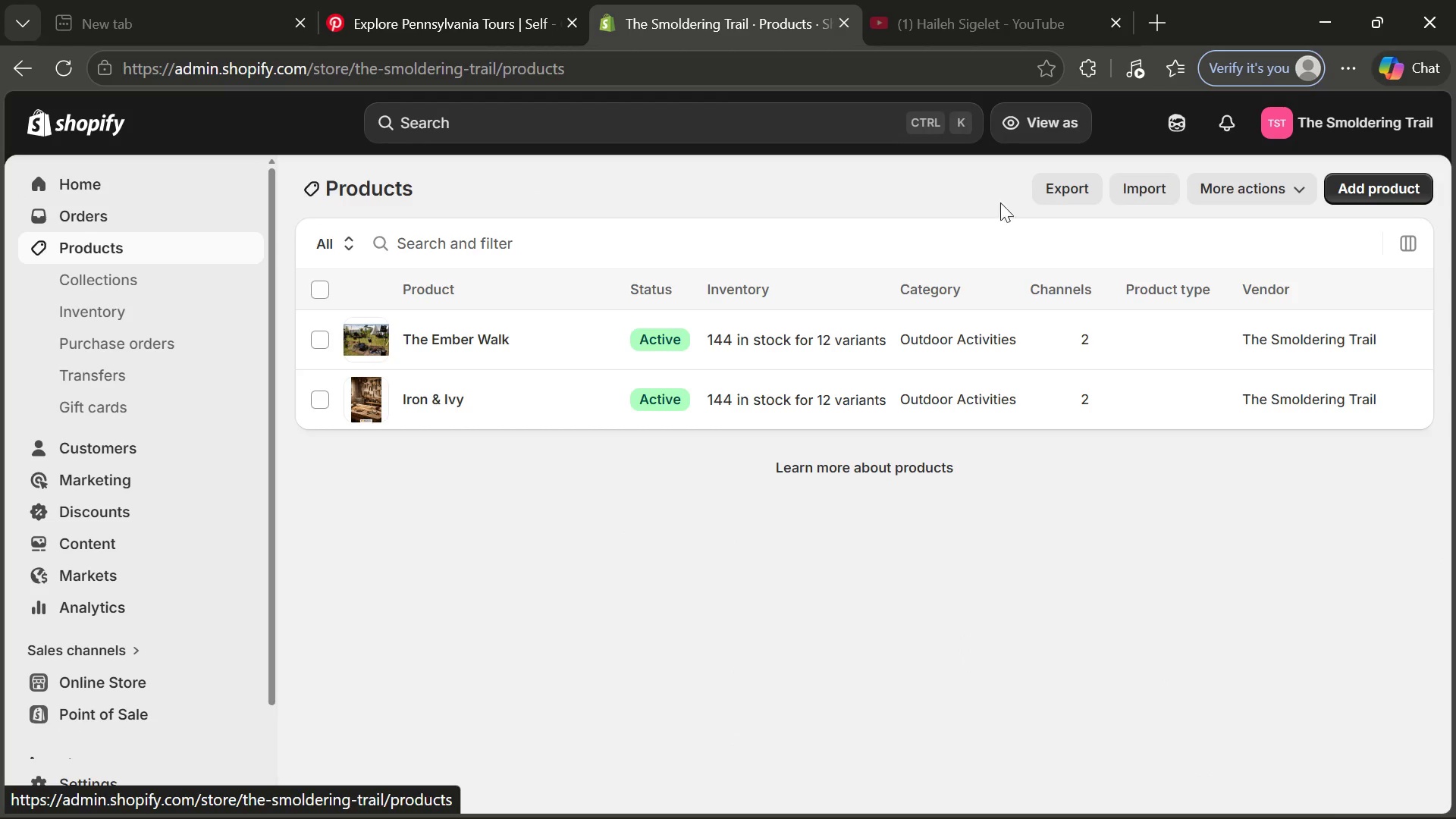 
wait(5.31)
 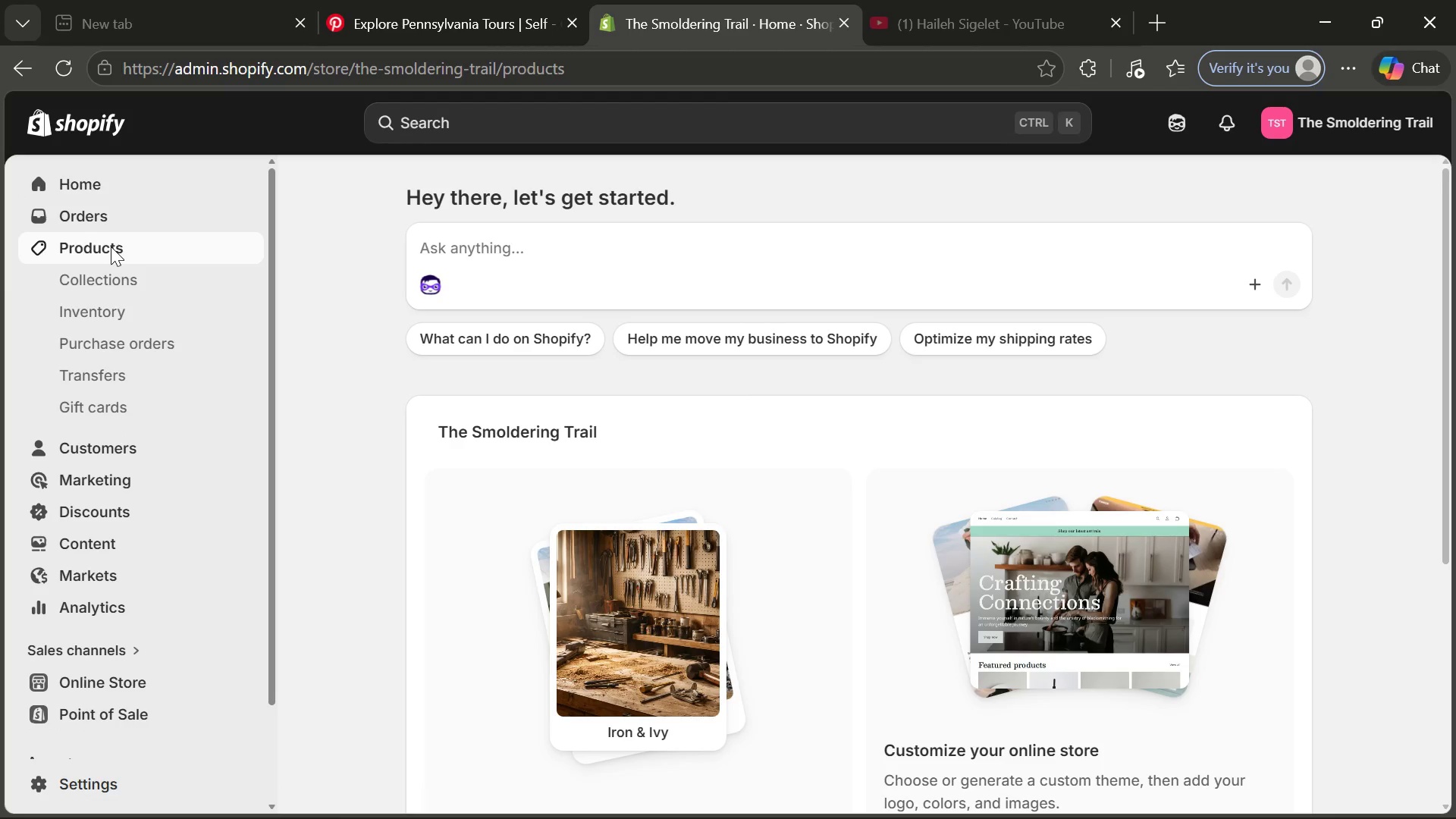 
left_click([1370, 187])
 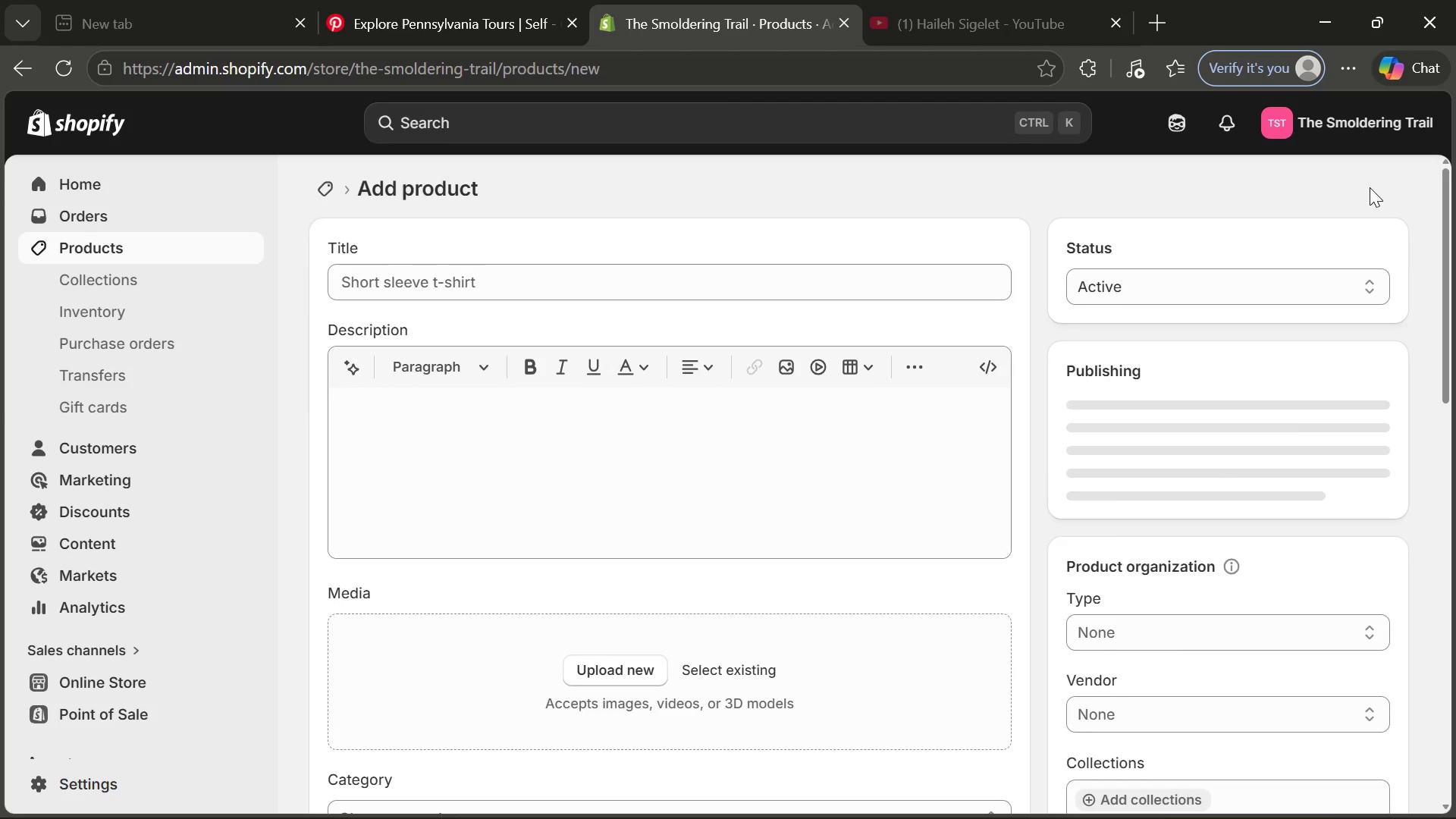 
wait(8.83)
 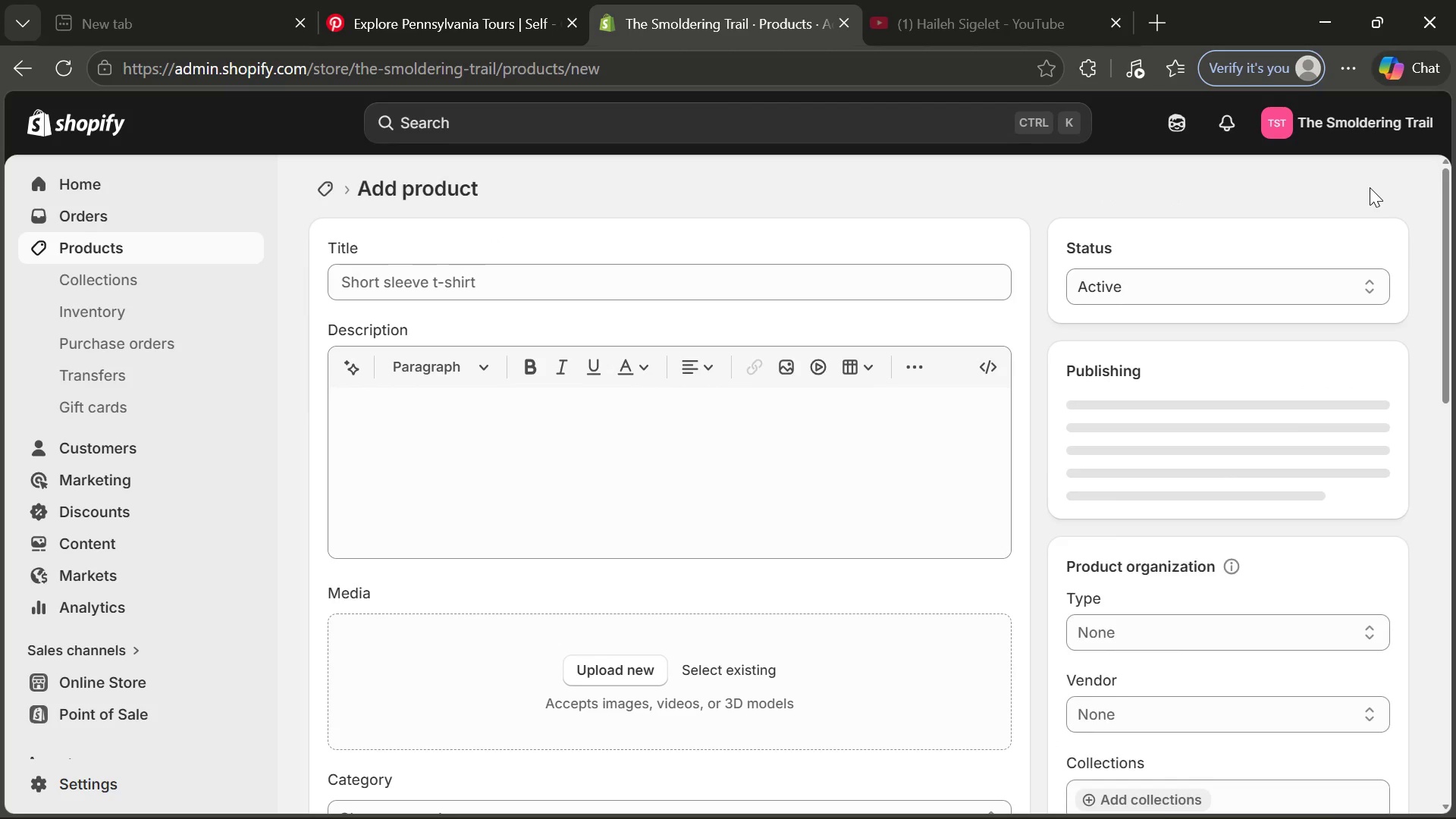 
left_click([638, 266])
 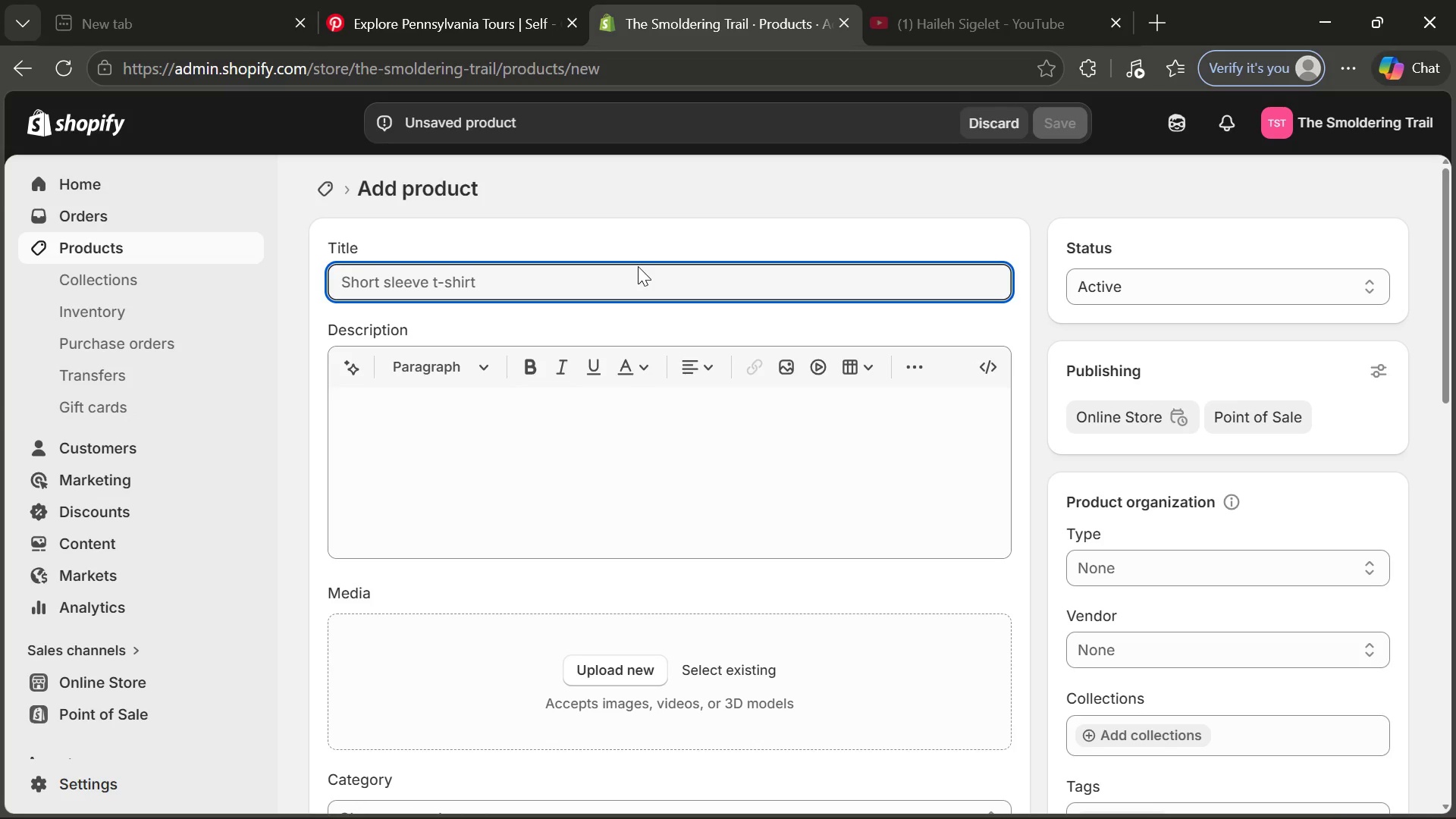 
type(The Master Maker)
 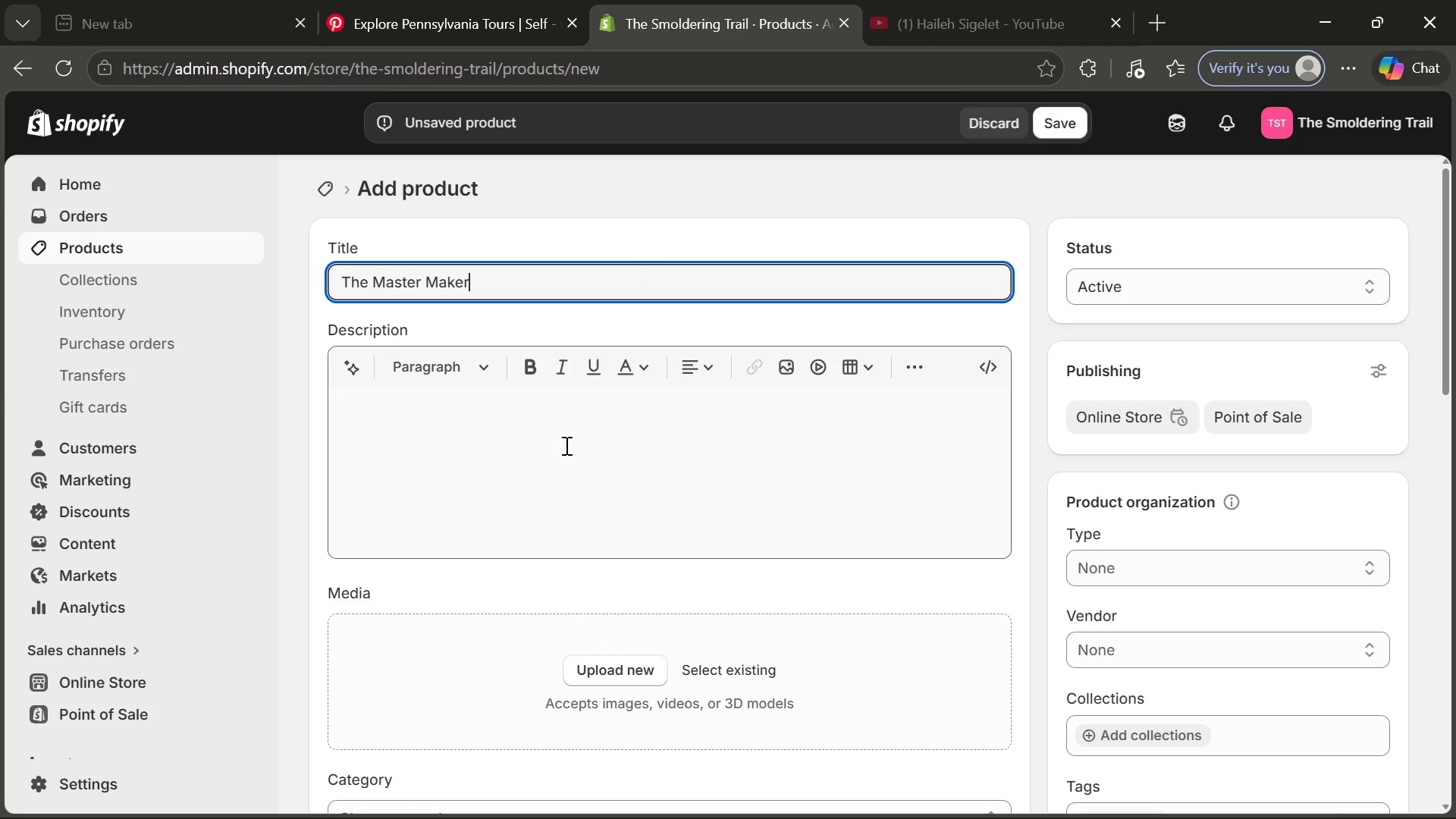 
left_click([565, 445])
 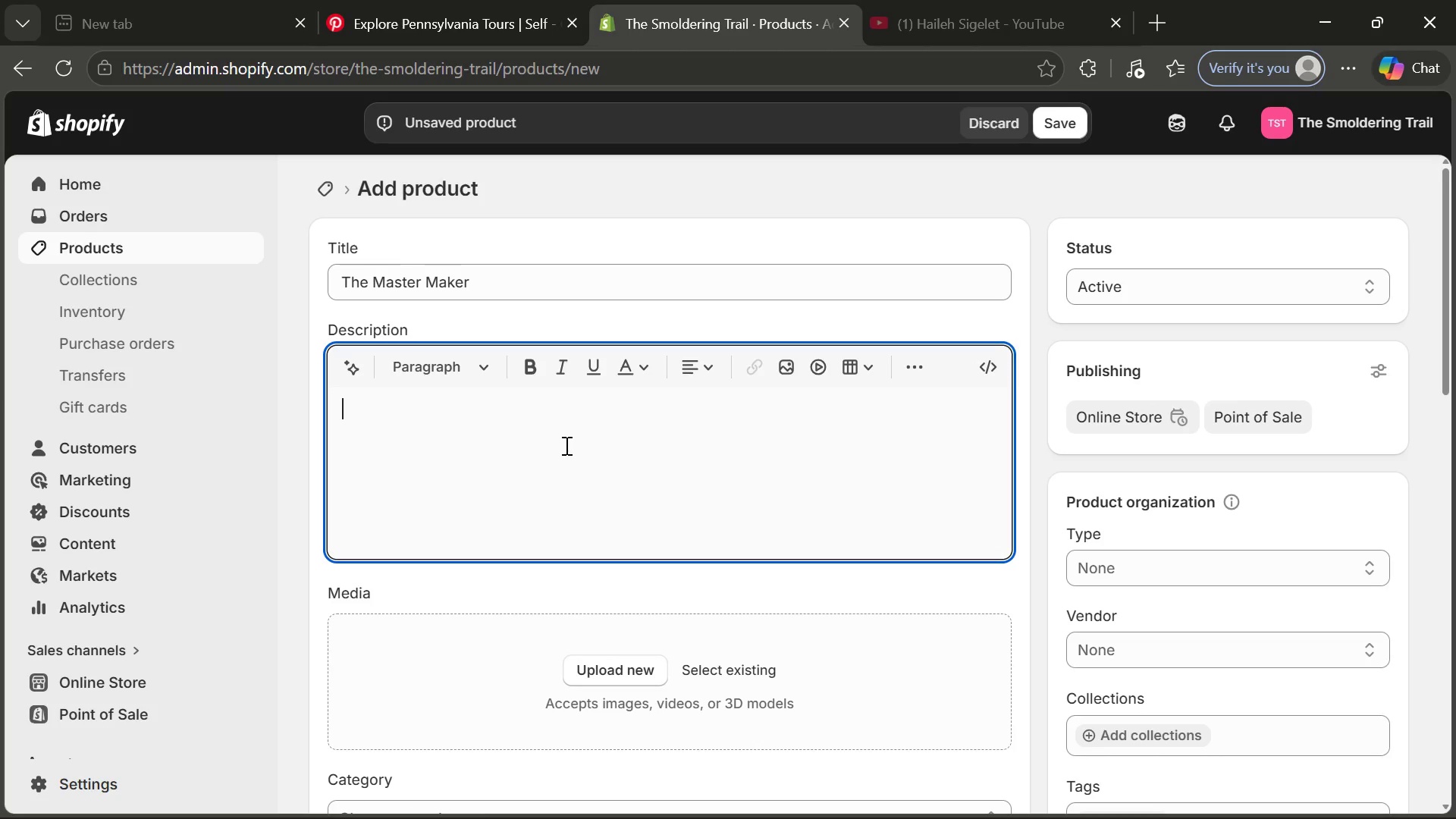 
wait(8.59)
 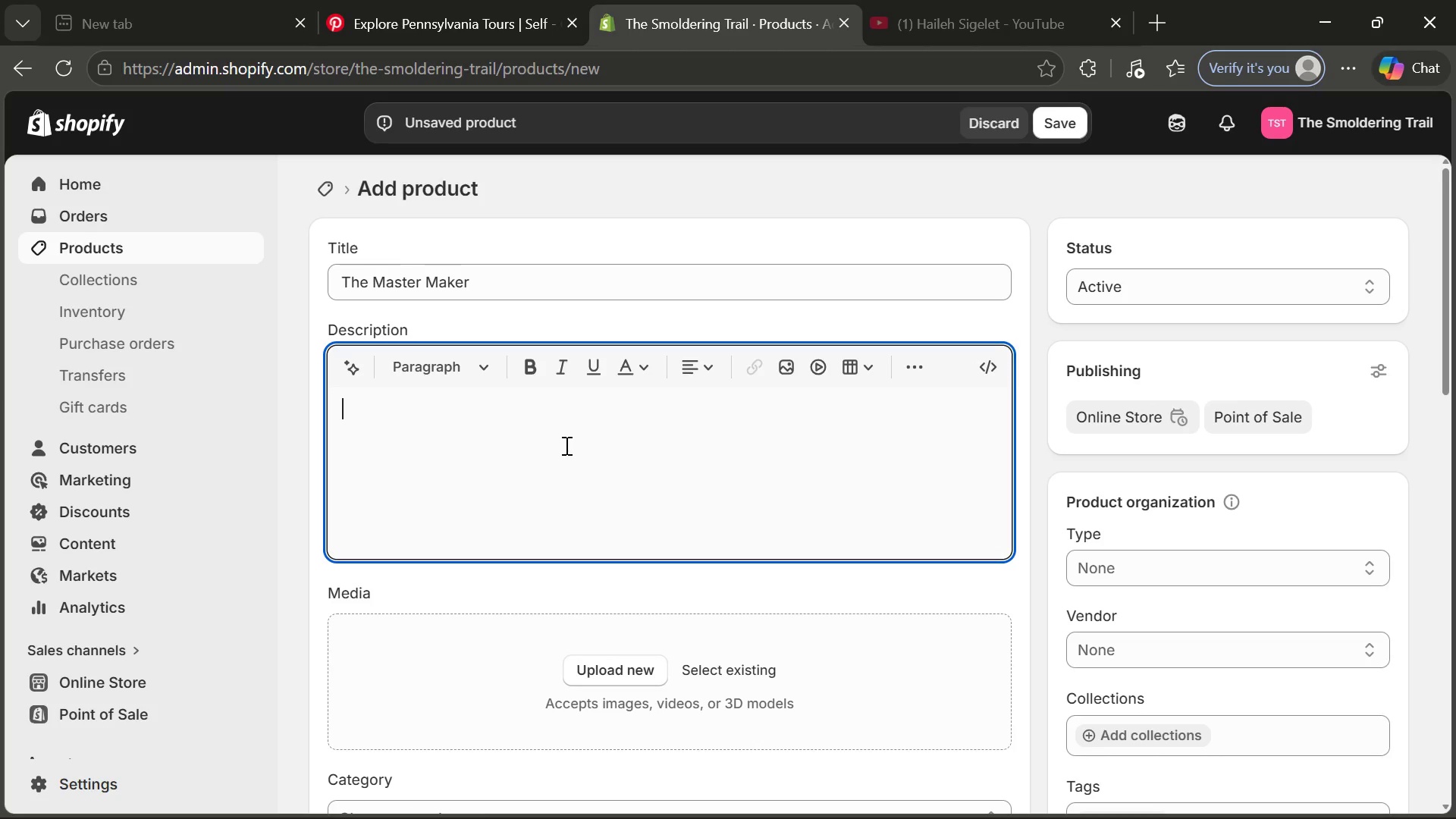 
type(The Master Mk)
key(Backspace)
type(aker is two-day mobile balcksmithin )
 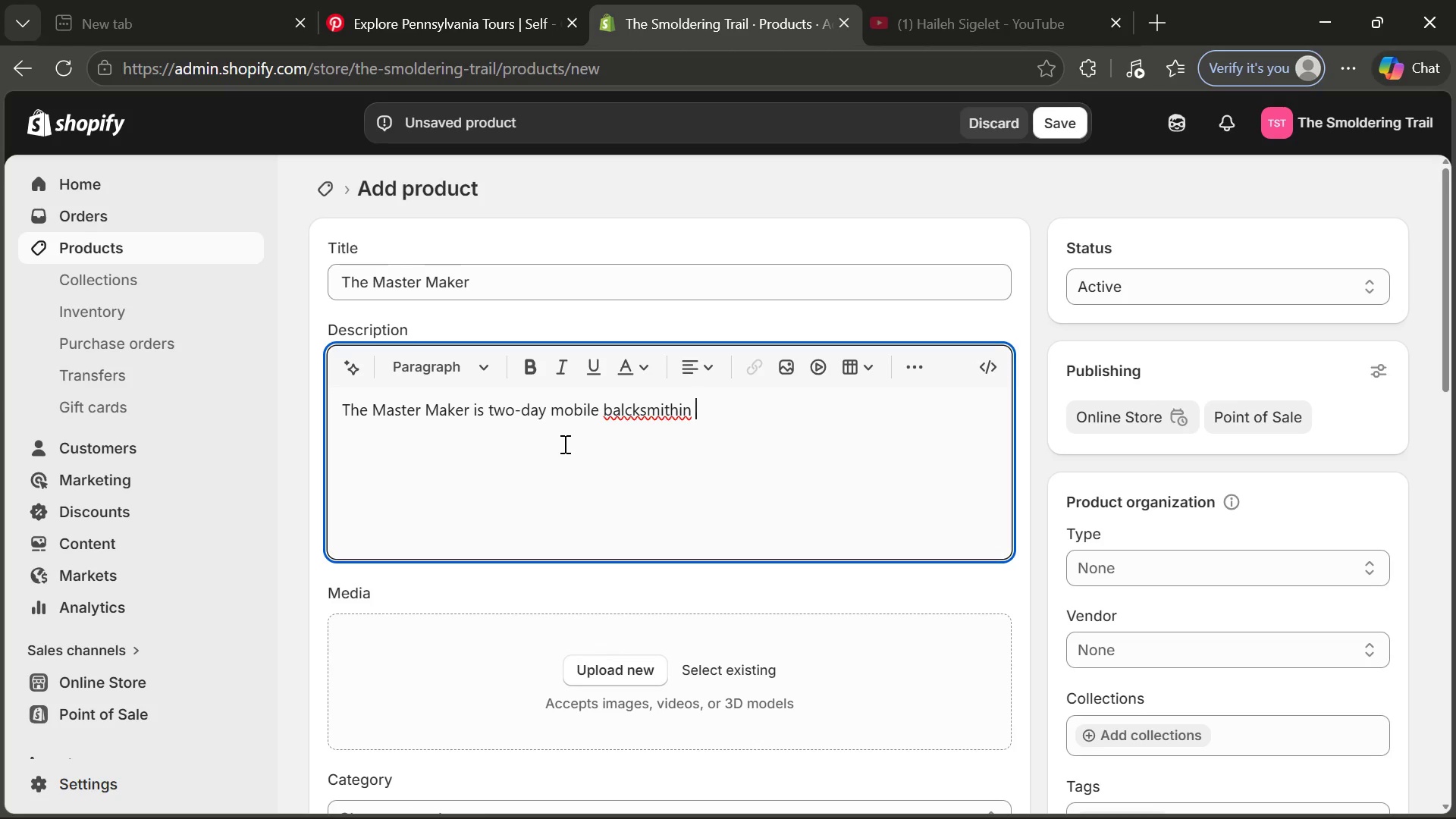 
key(Backspace)
type(g residency)
 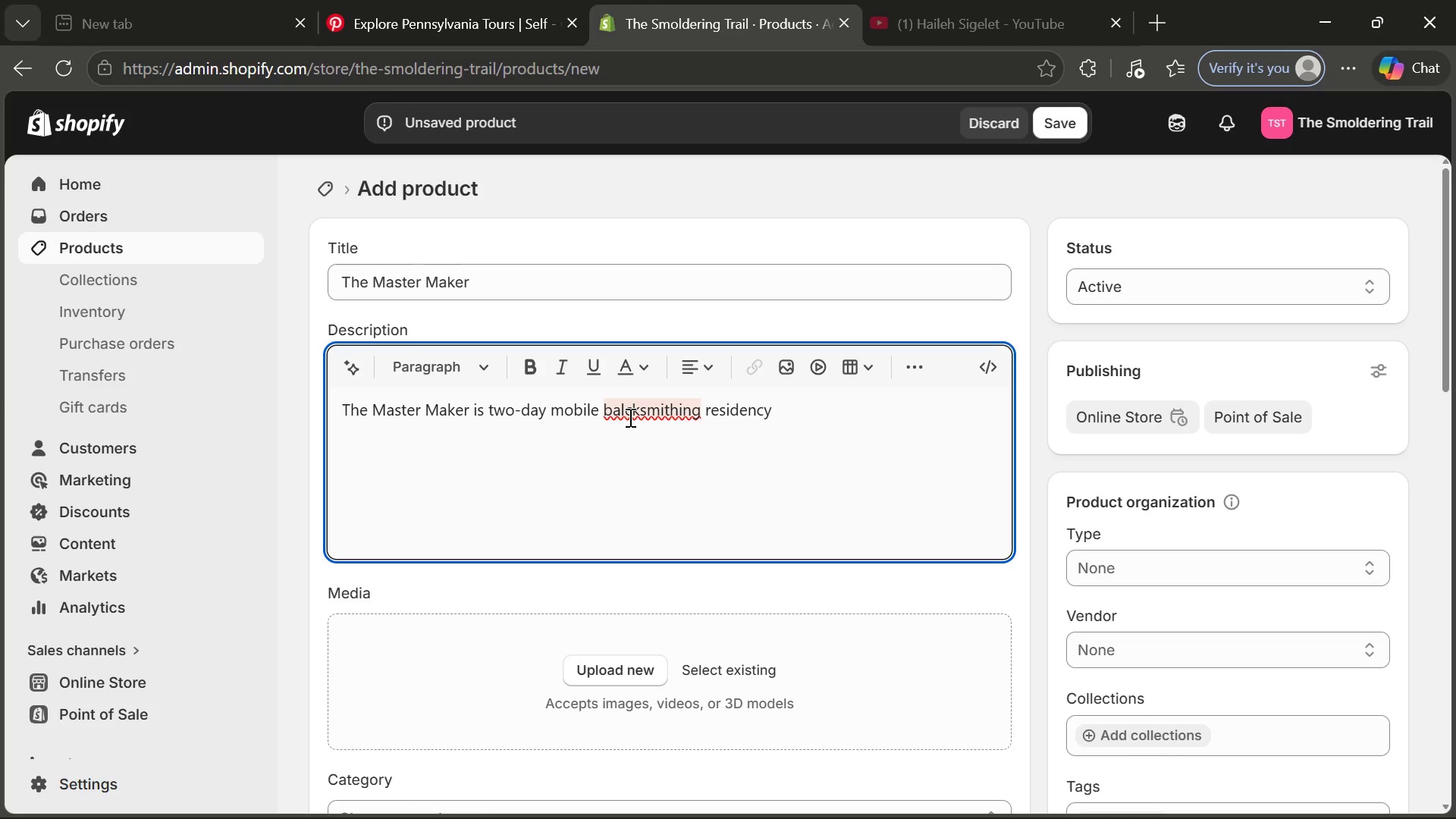 
left_click([630, 417])
 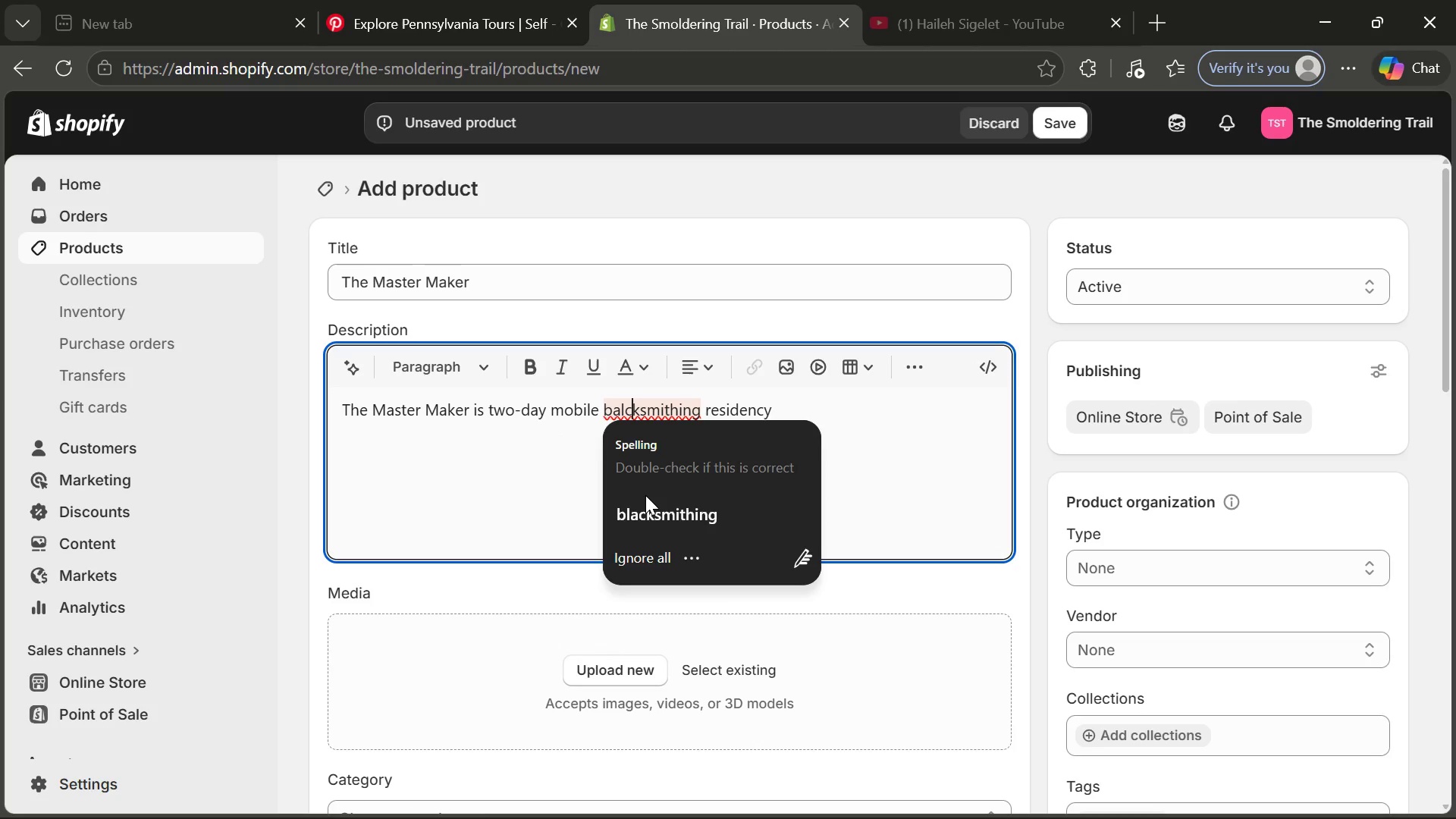 
left_click([645, 496])
 